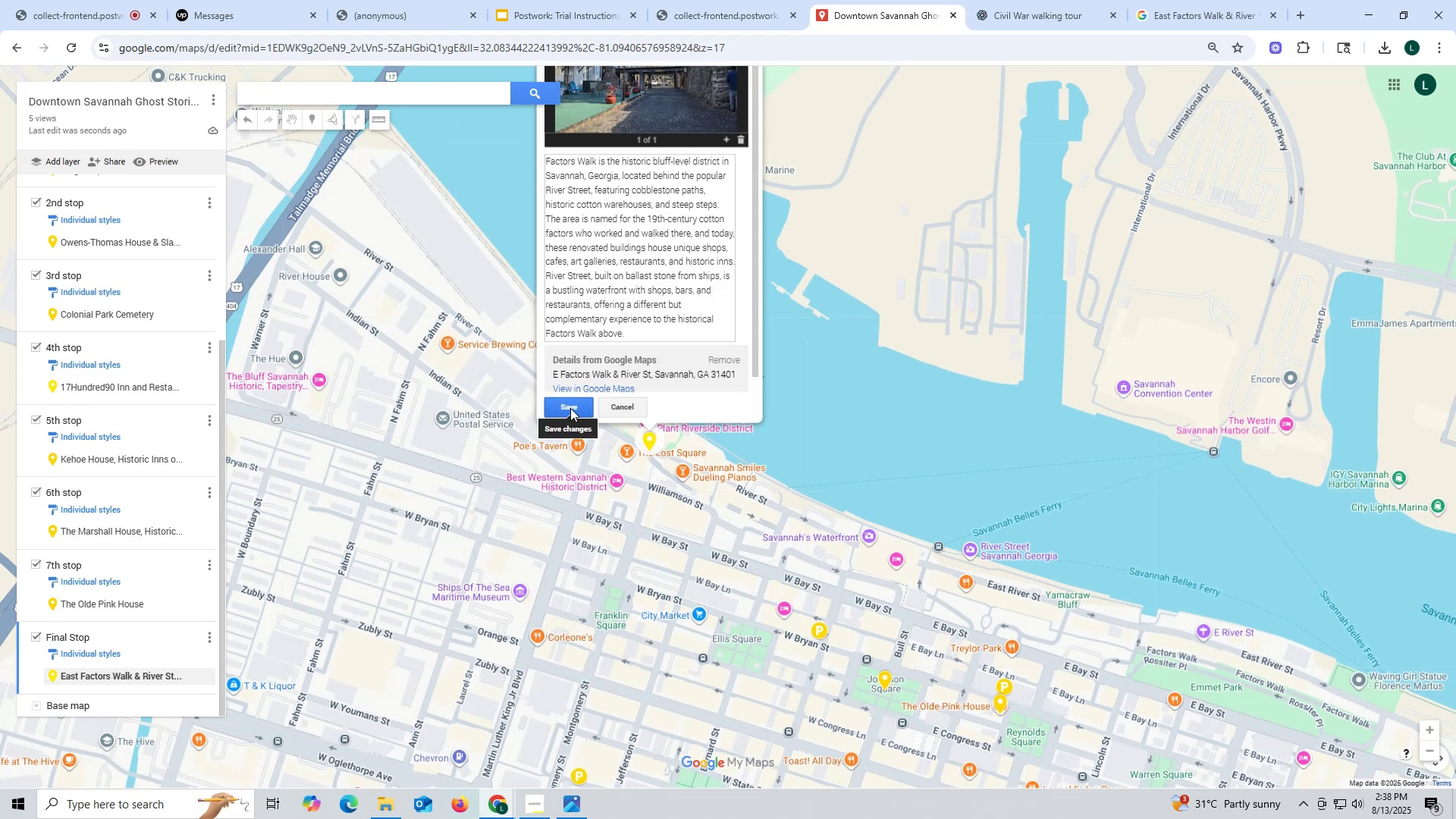 
left_click([570, 408])
 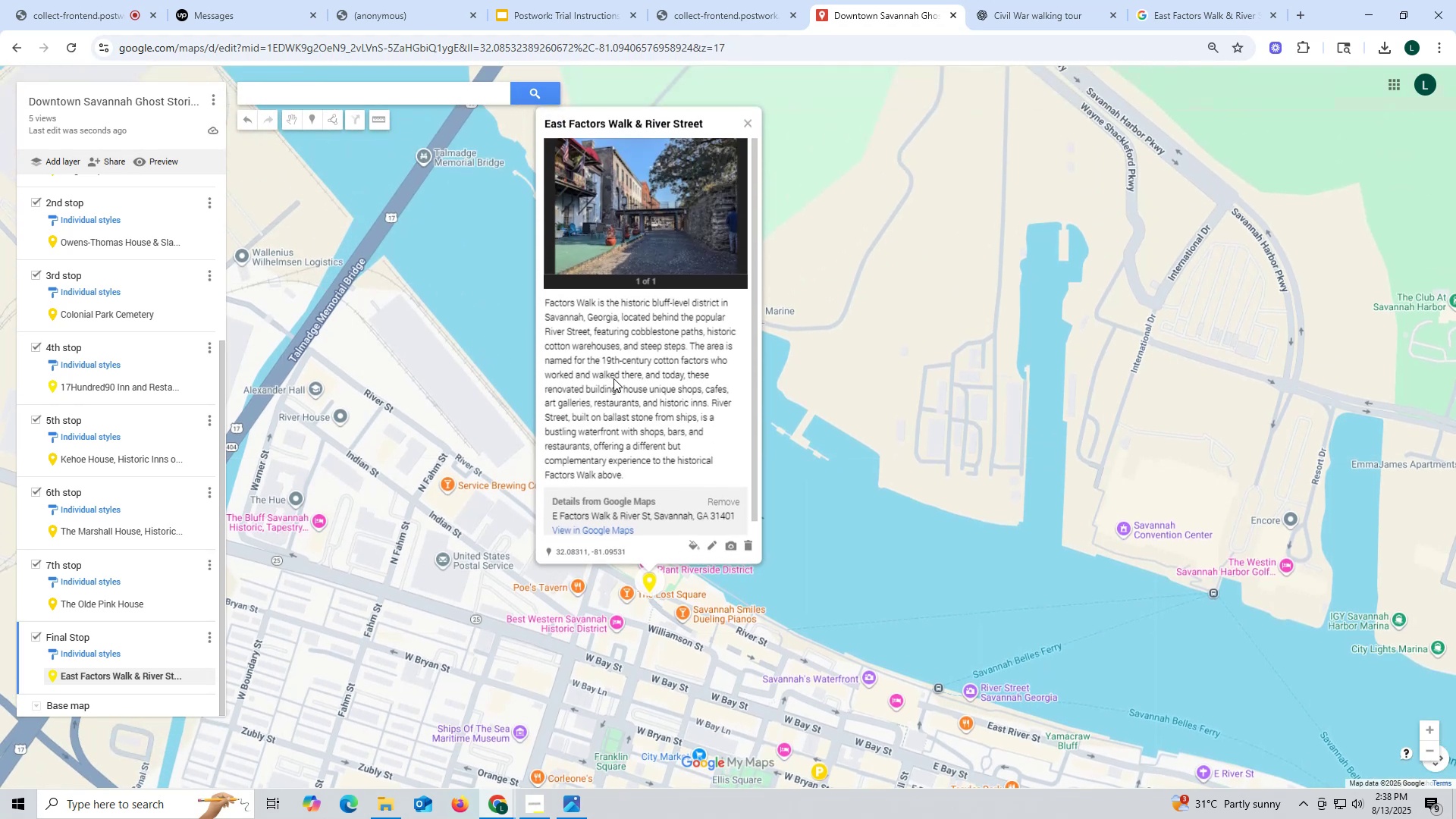 
scroll: coordinate [118, 570], scroll_direction: up, amount: 7.0
 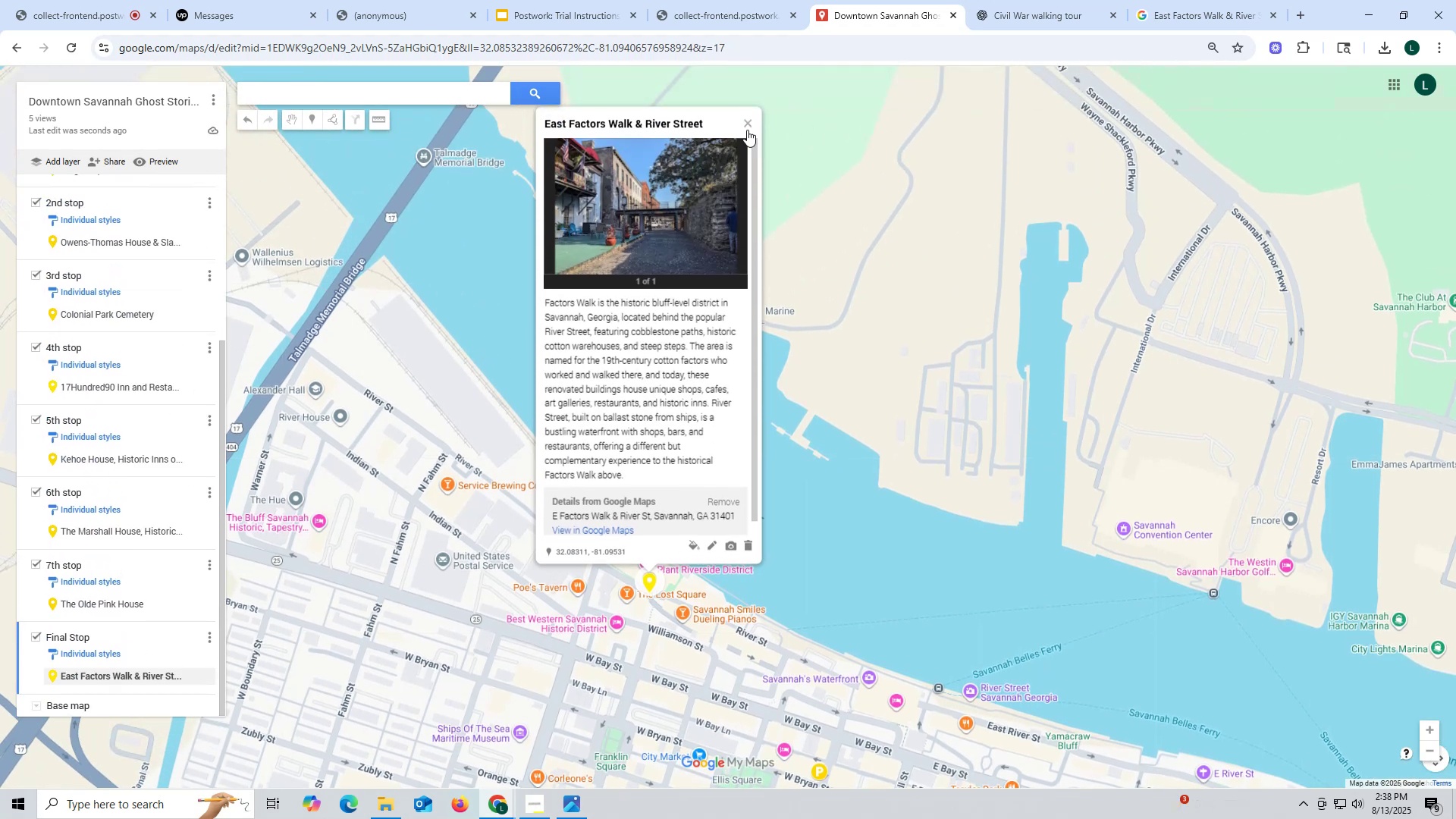 
left_click([744, 121])
 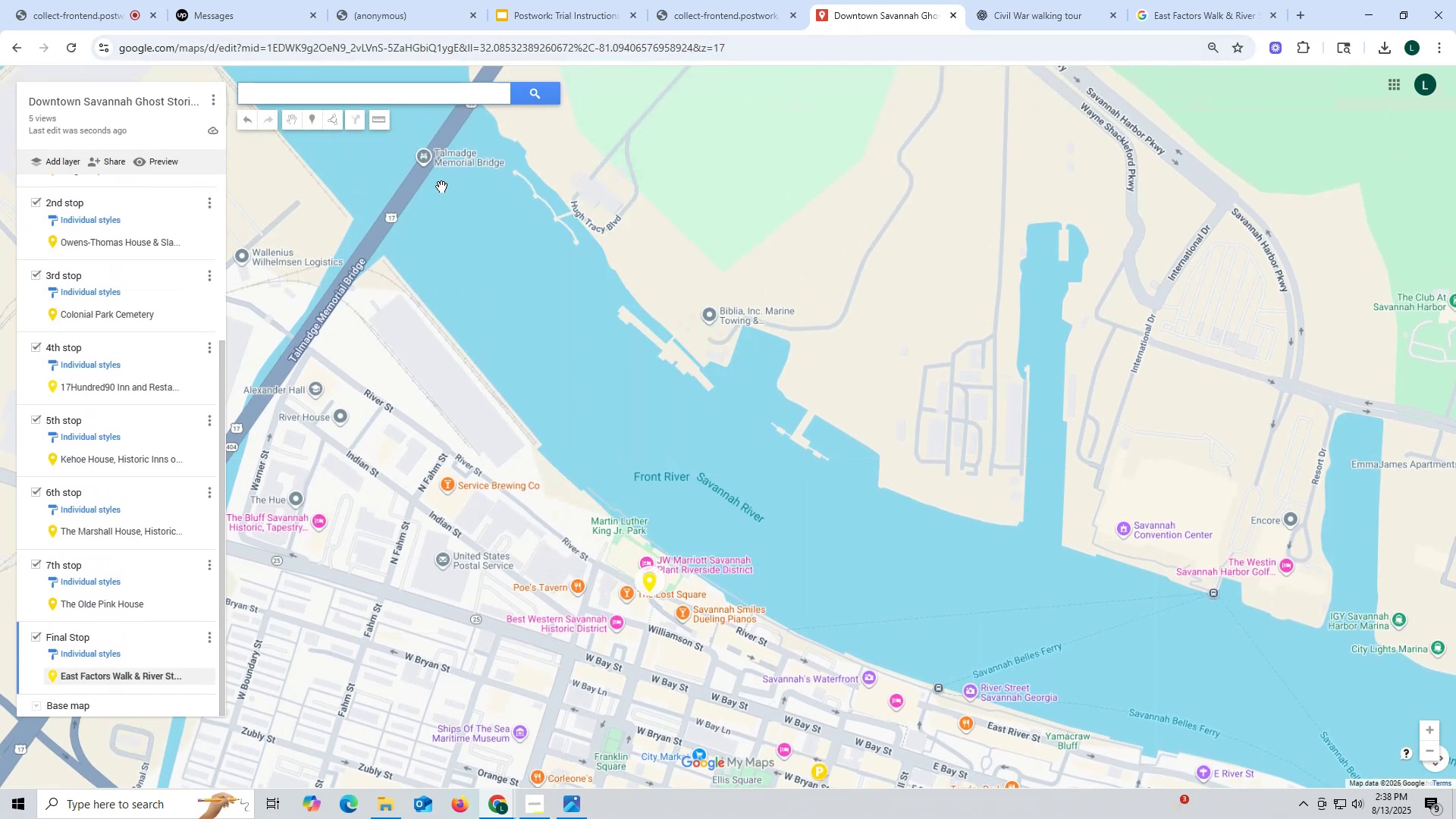 
scroll: coordinate [128, 407], scroll_direction: down, amount: 8.0
 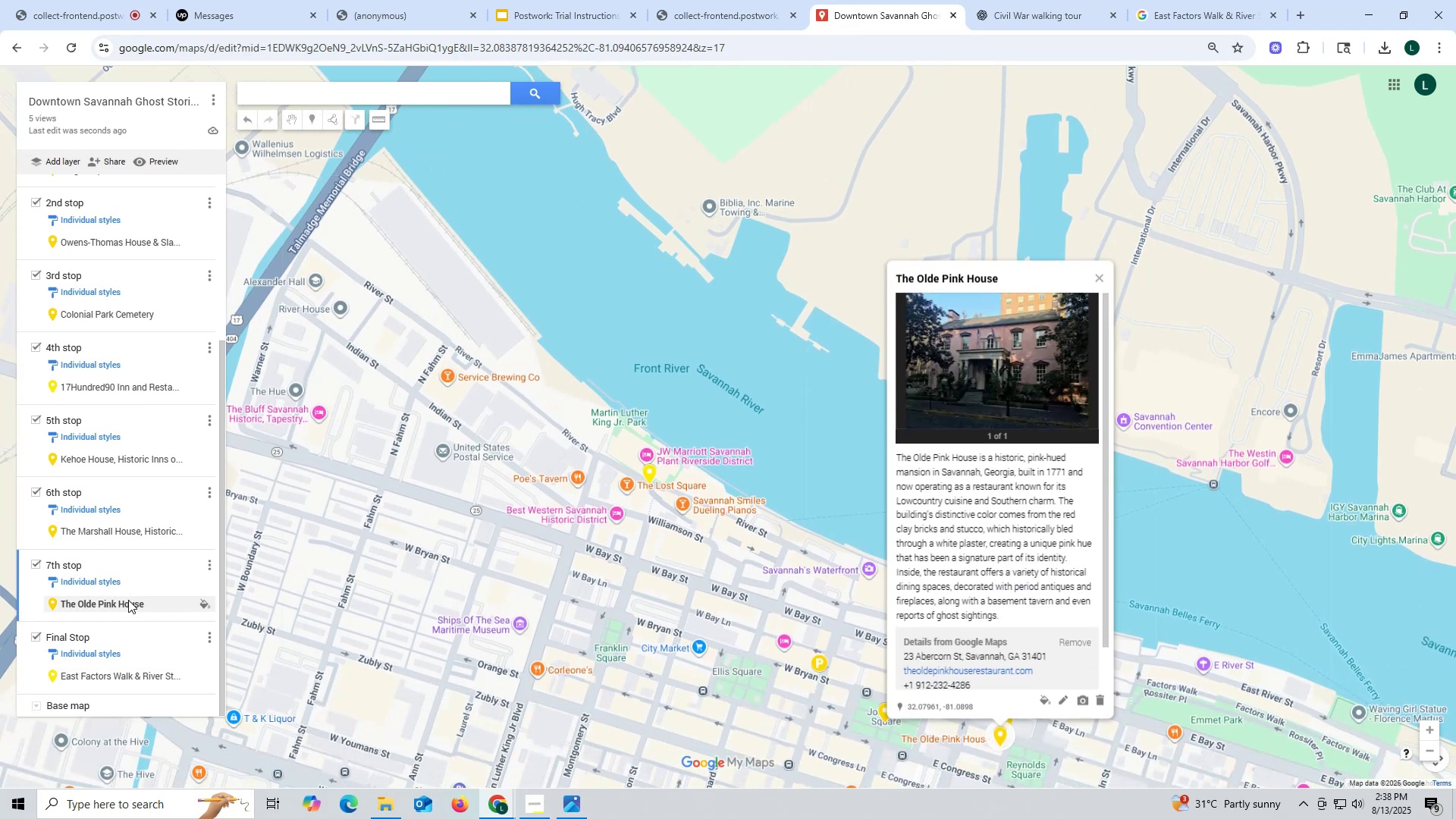 
wait(5.04)
 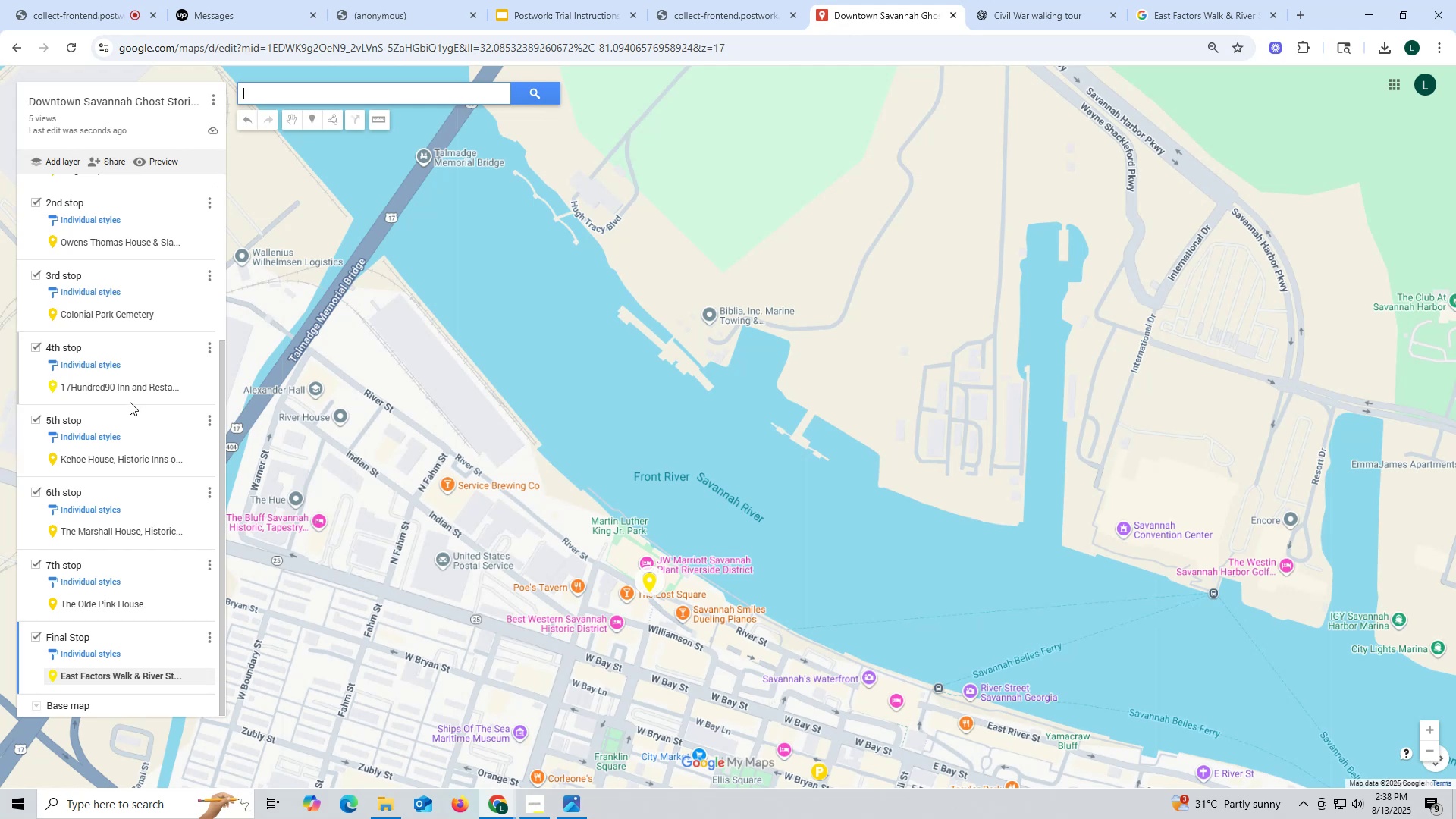 
double_click([15, 44])
 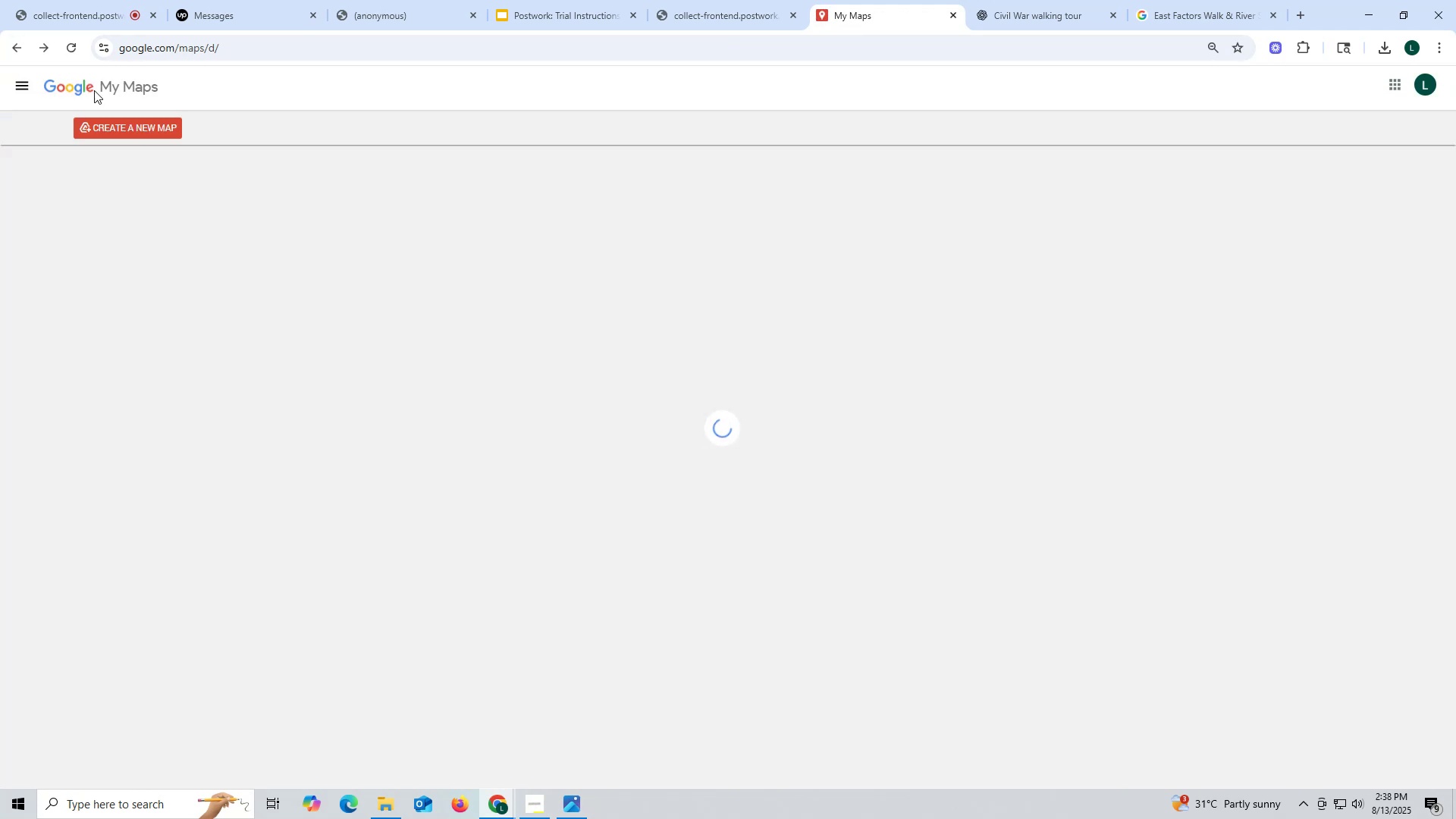 
mouse_move([342, 177])
 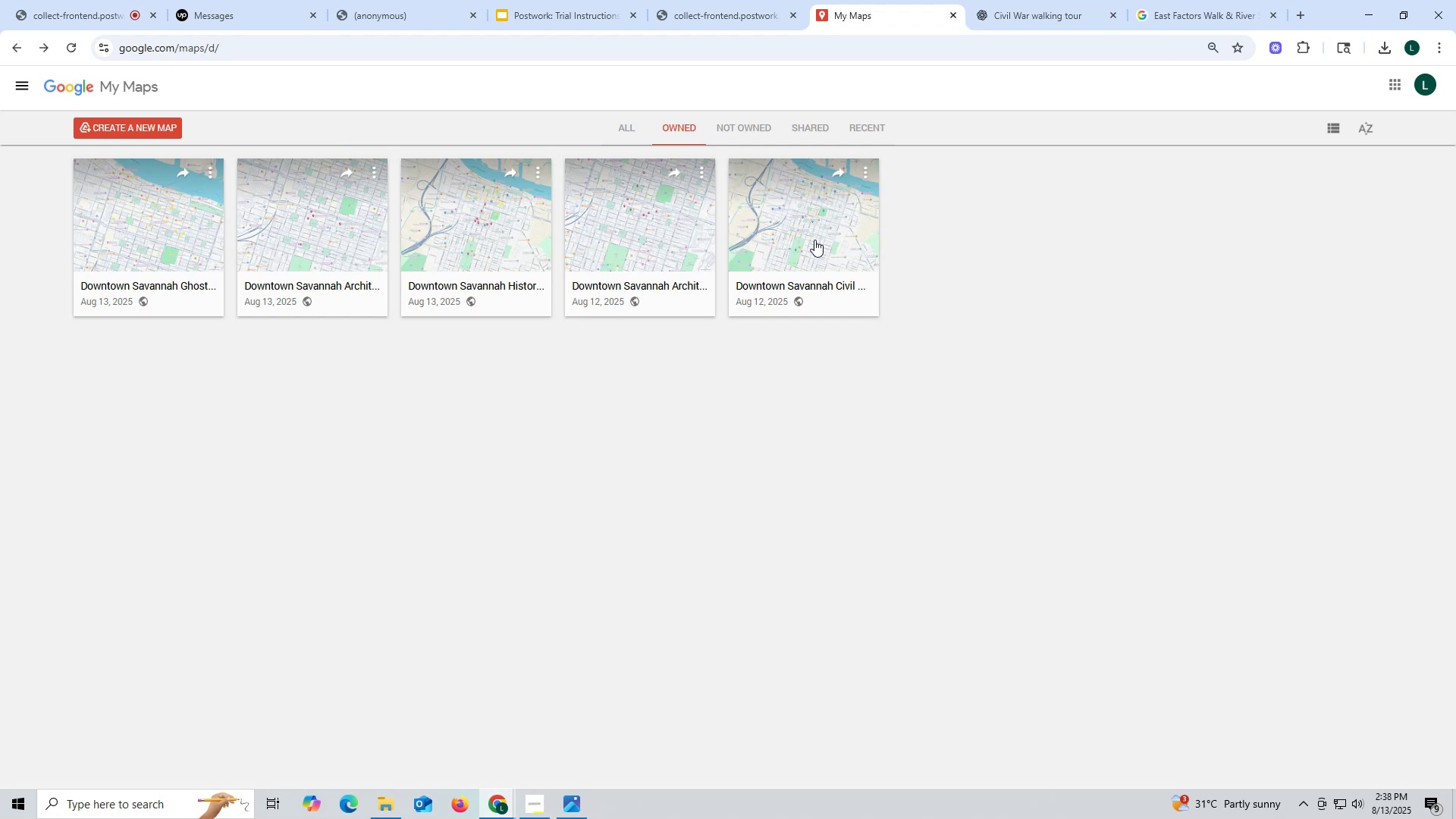 
wait(6.04)
 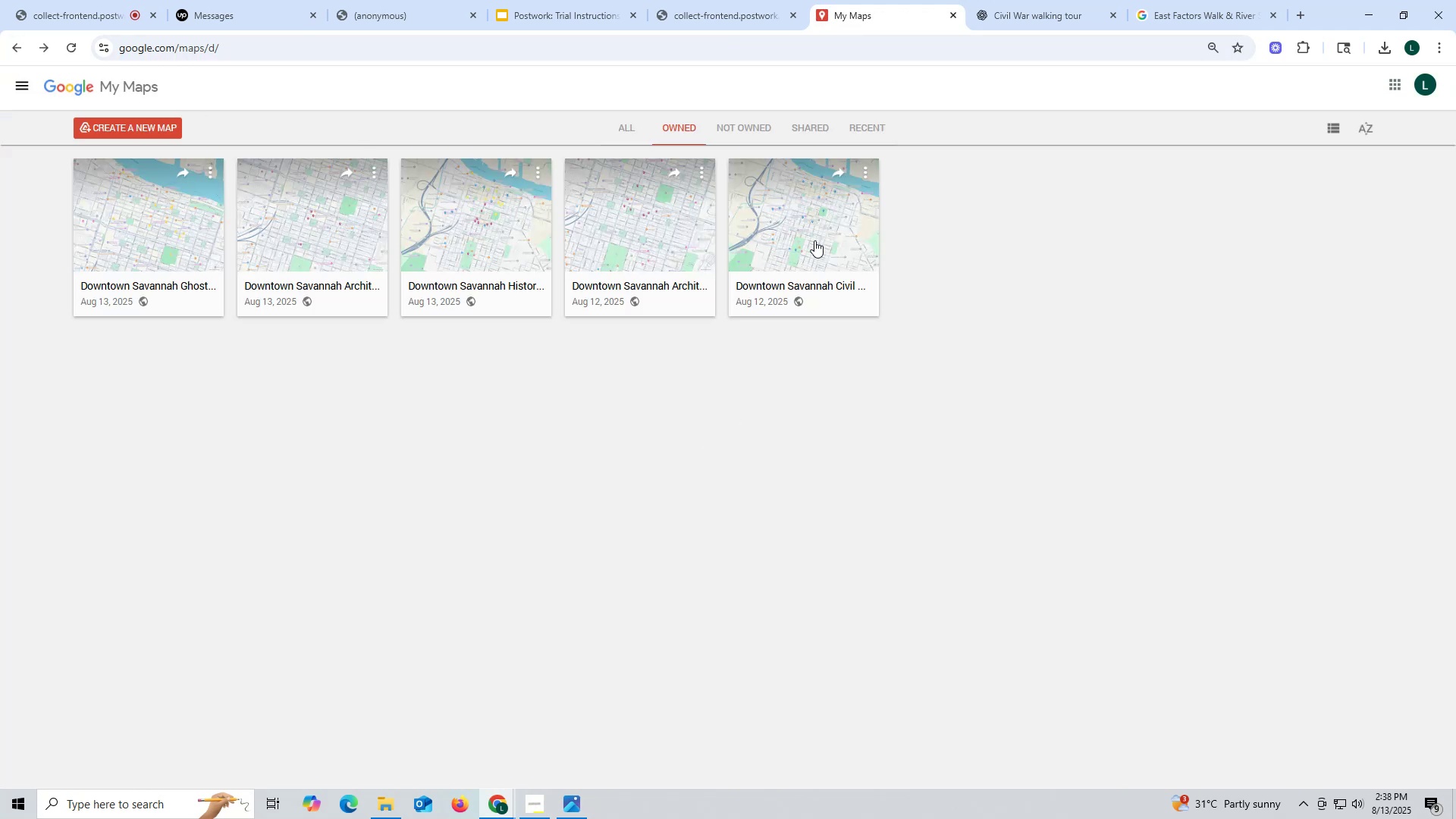 
left_click([814, 240])
 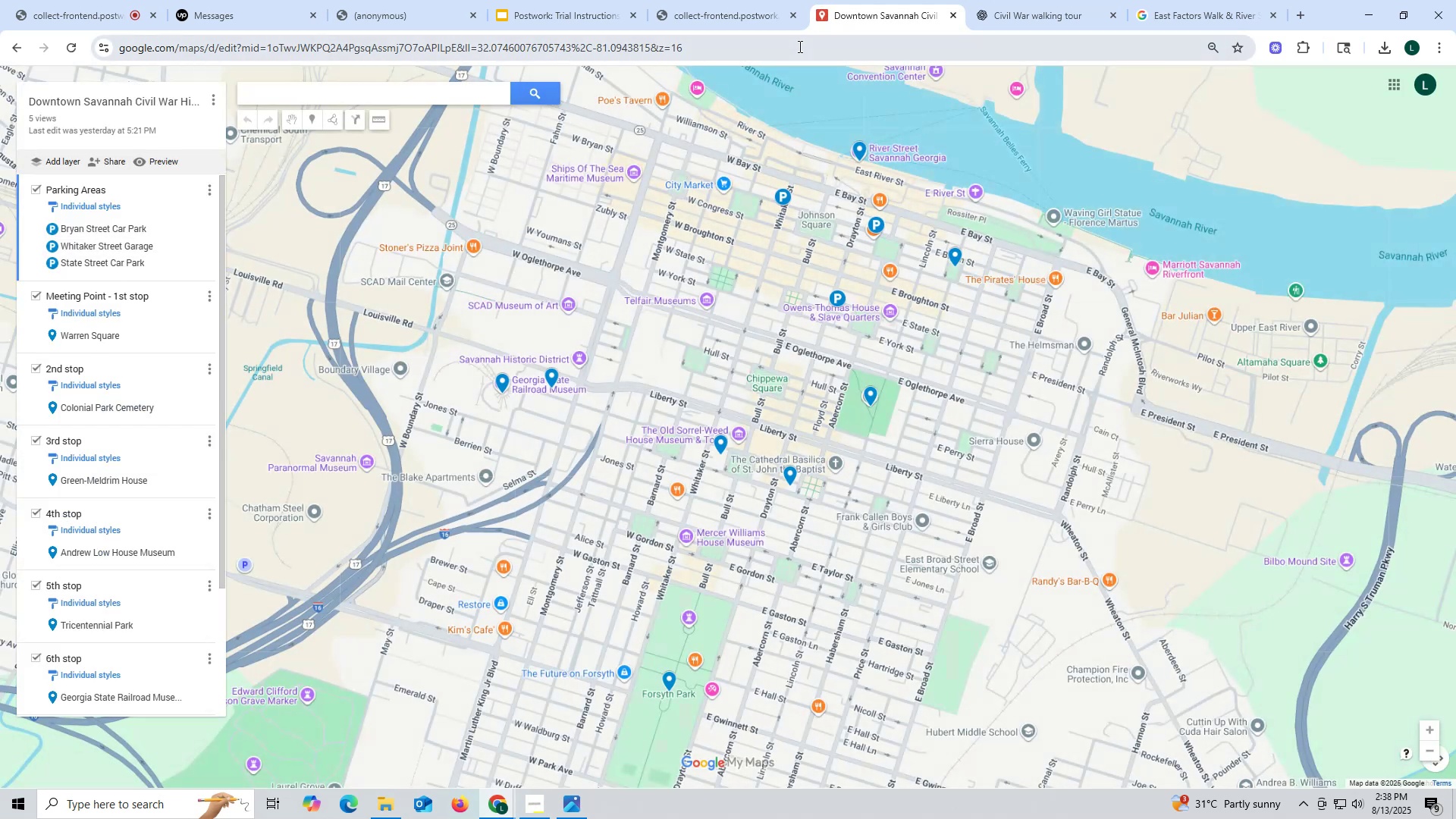 
wait(7.64)
 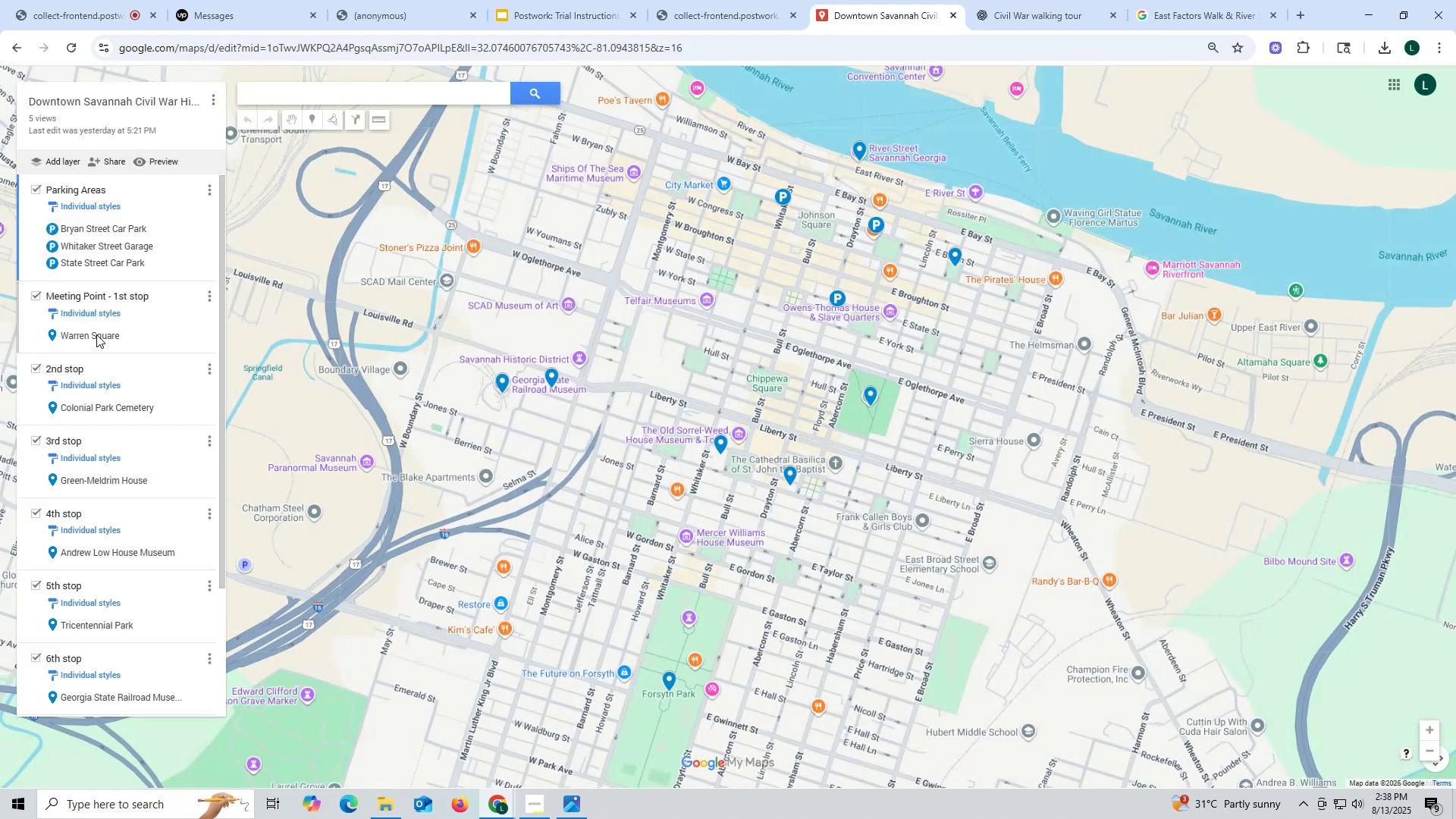 
left_click([115, 224])
 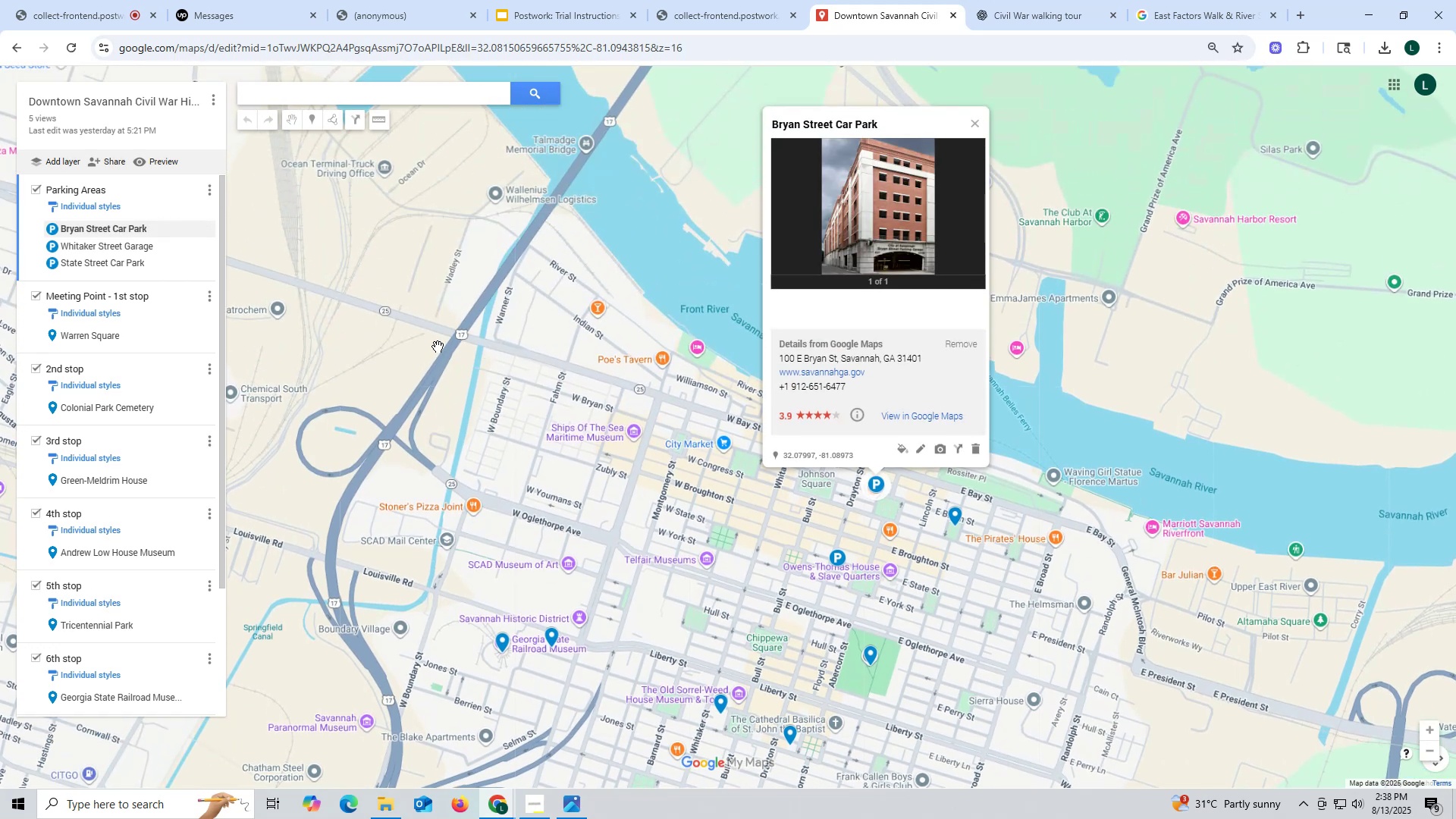 
wait(6.7)
 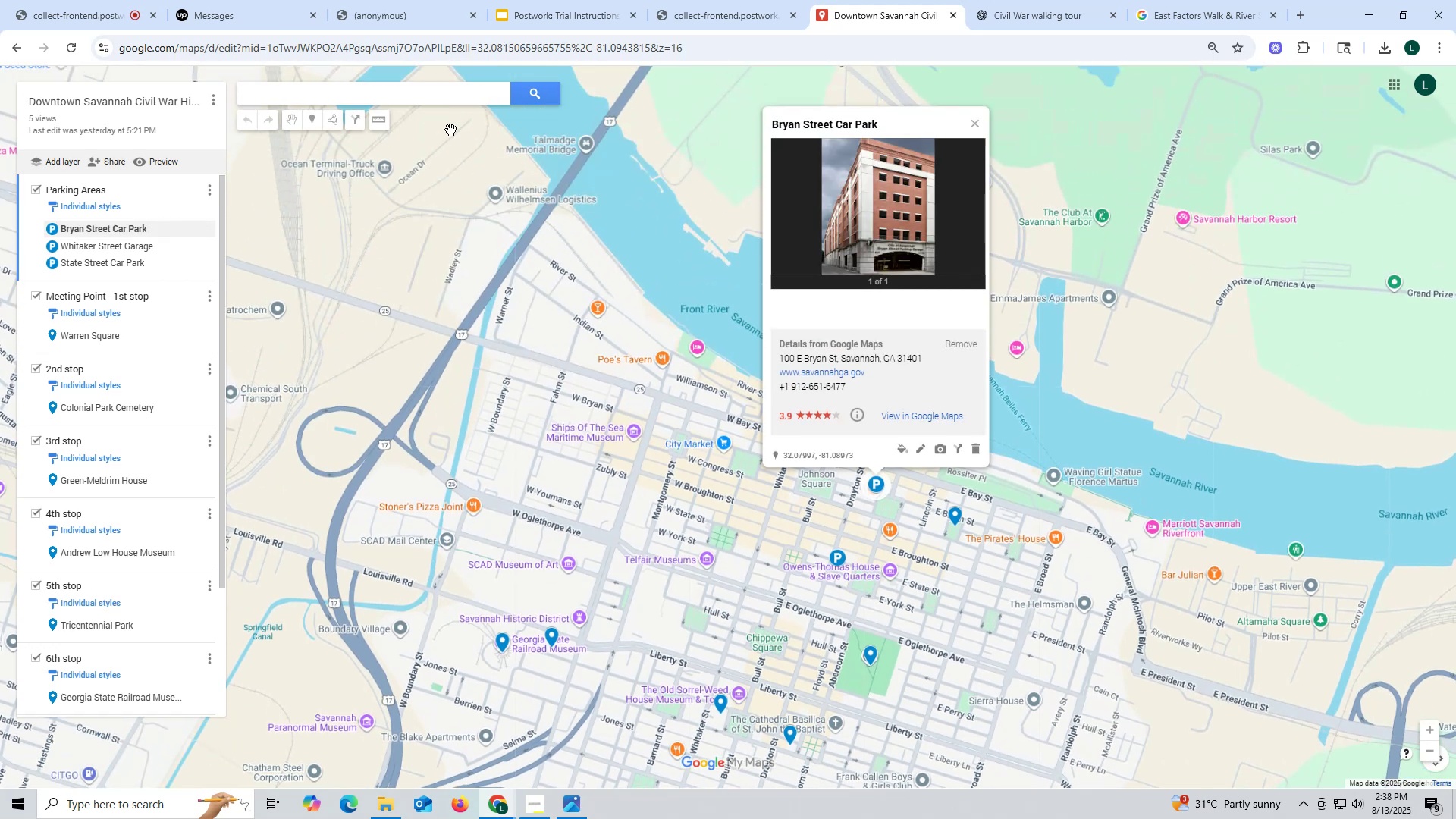 
left_click_drag(start_coordinate=[891, 123], to_coordinate=[773, 122])
 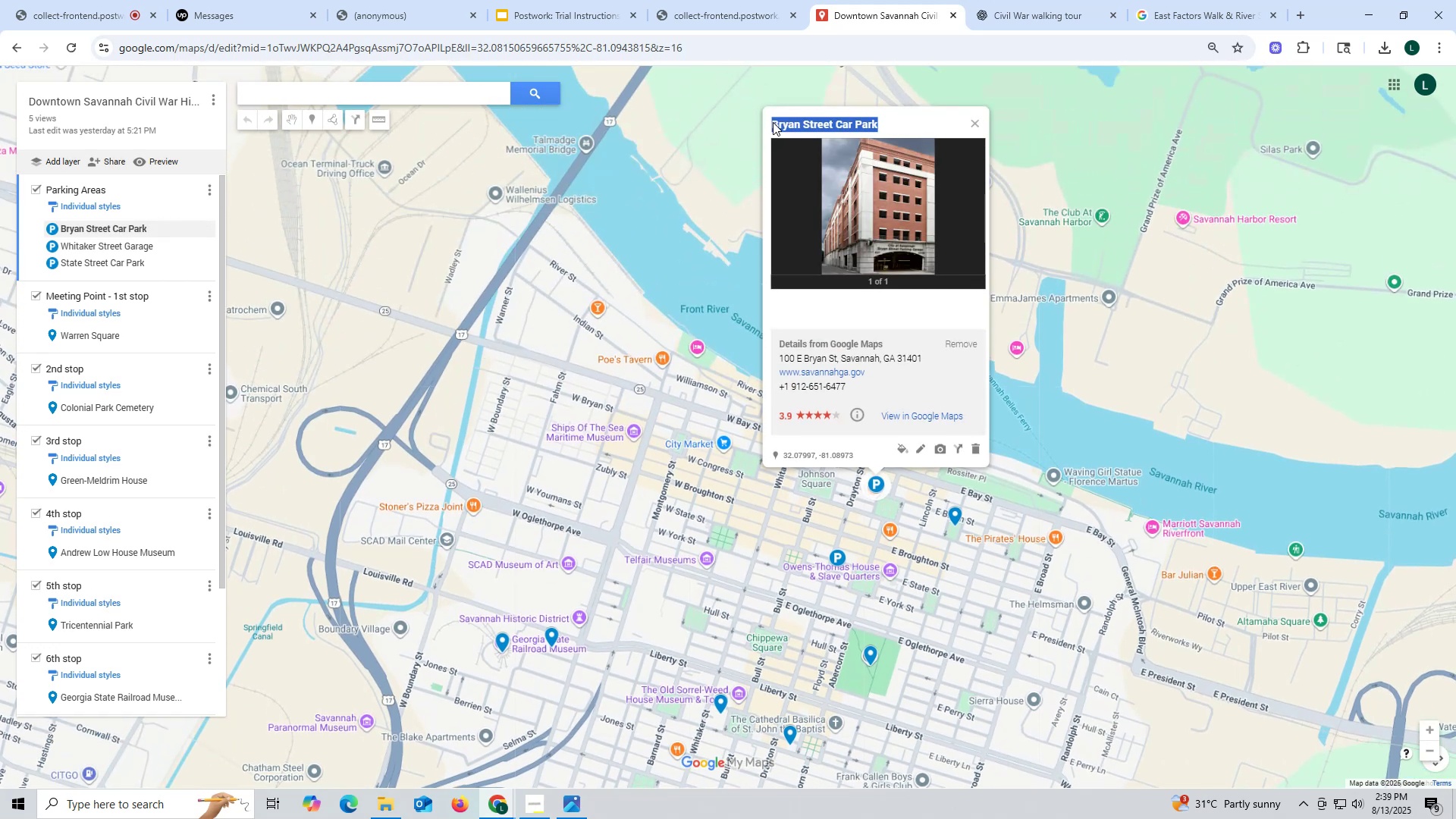 
key(Control+ControlLeft)
 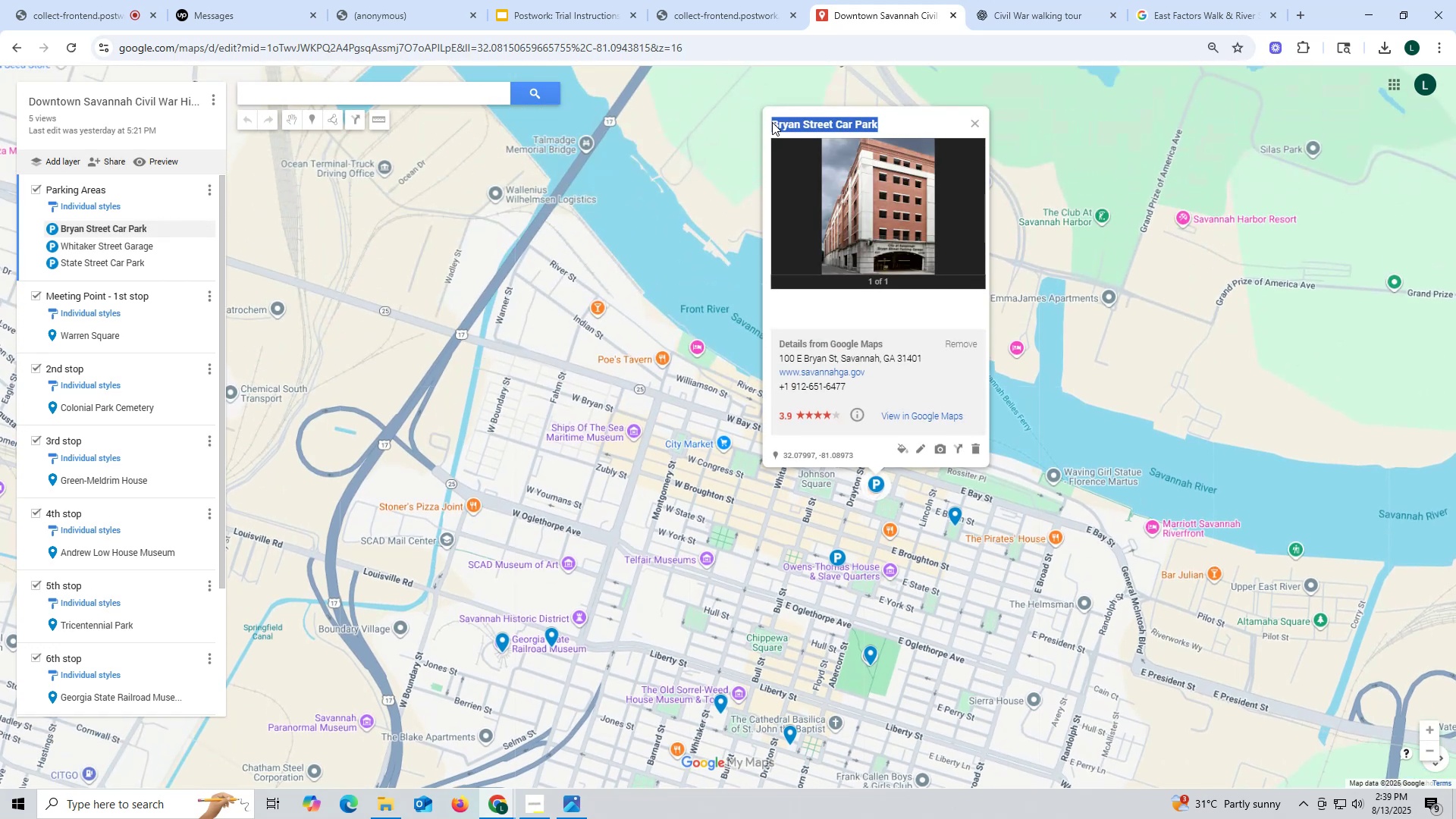 
key(Control+C)
 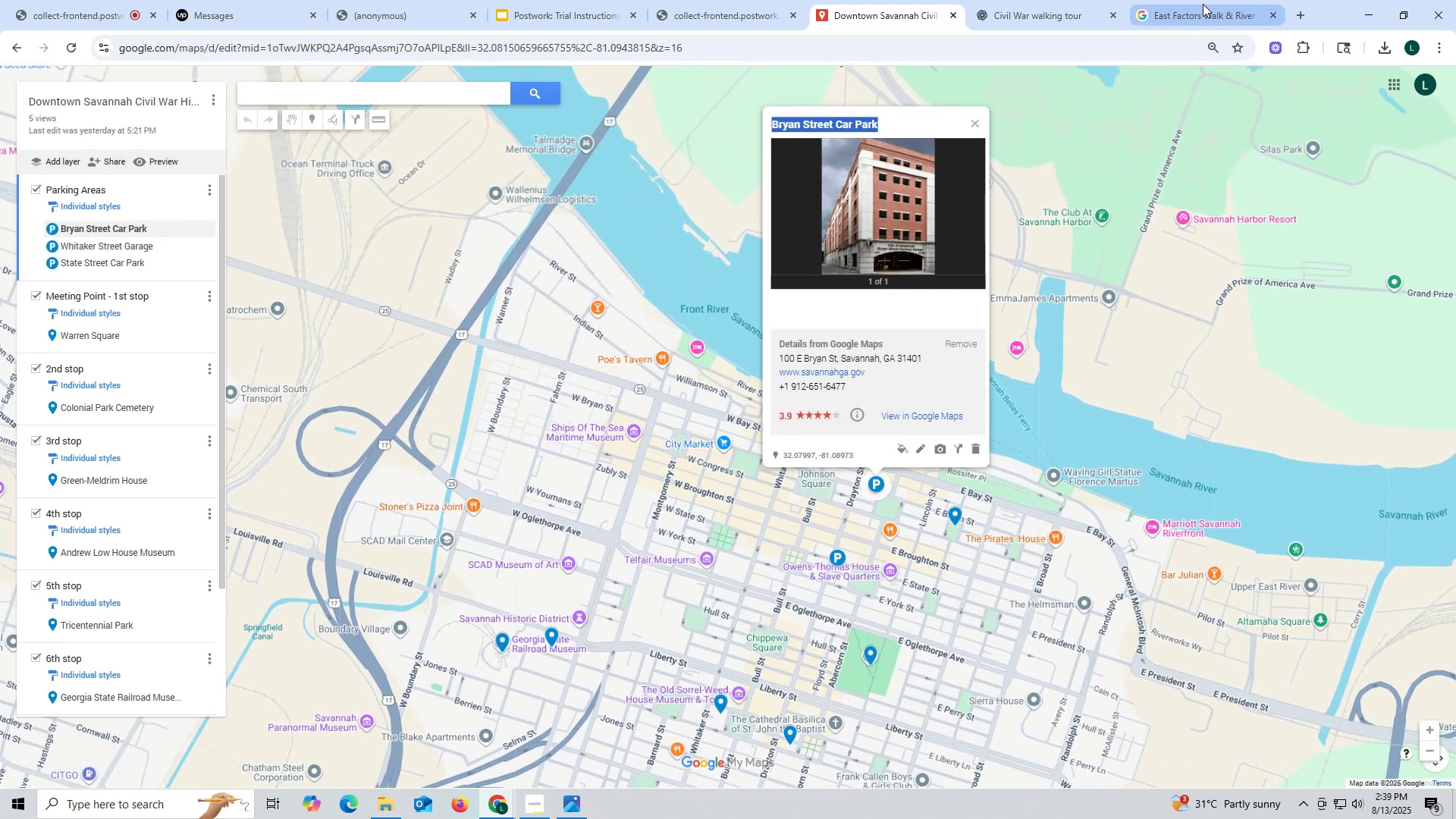 
left_click([1200, 5])
 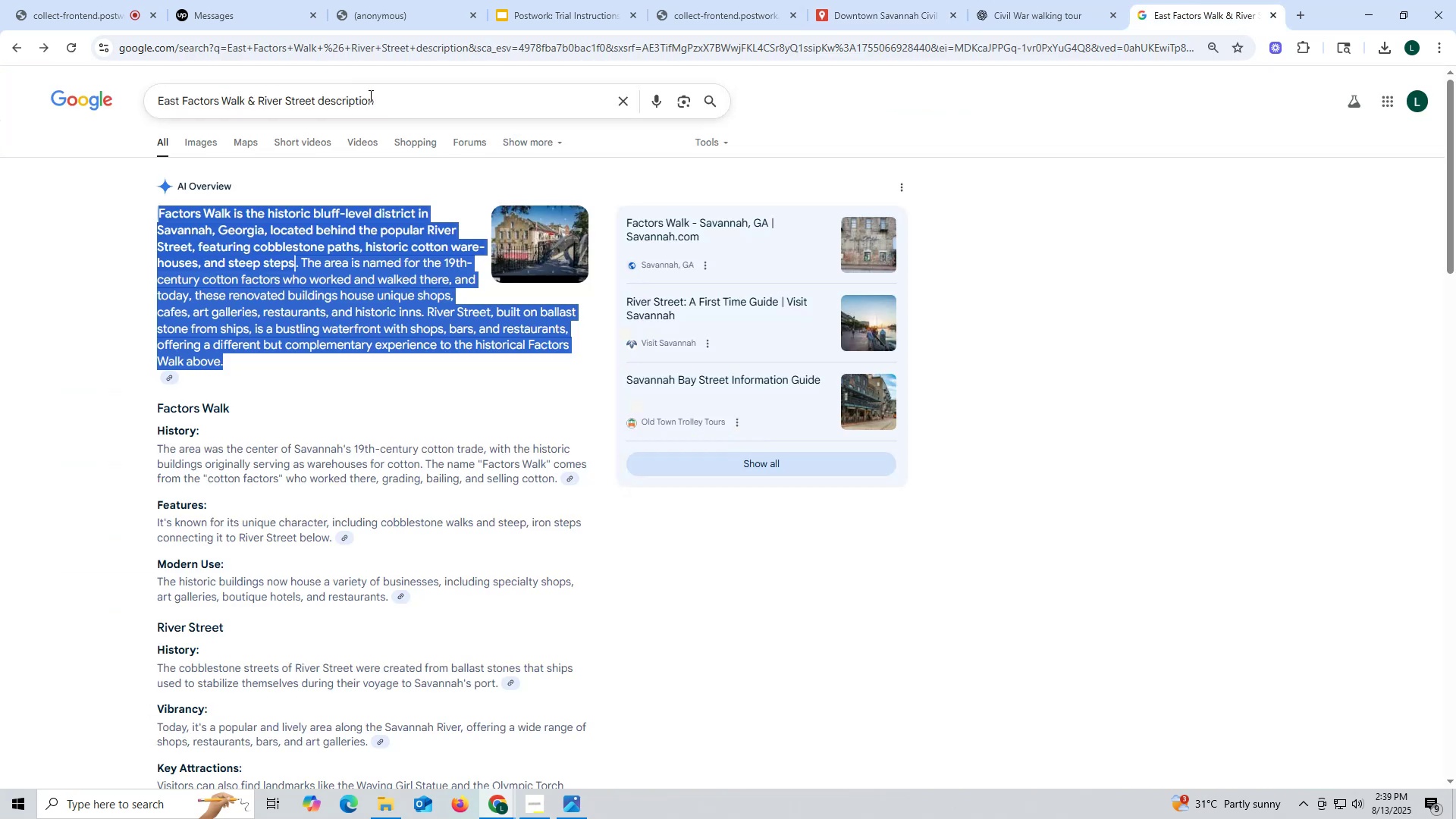 
left_click_drag(start_coordinate=[390, 99], to_coordinate=[7, 99])
 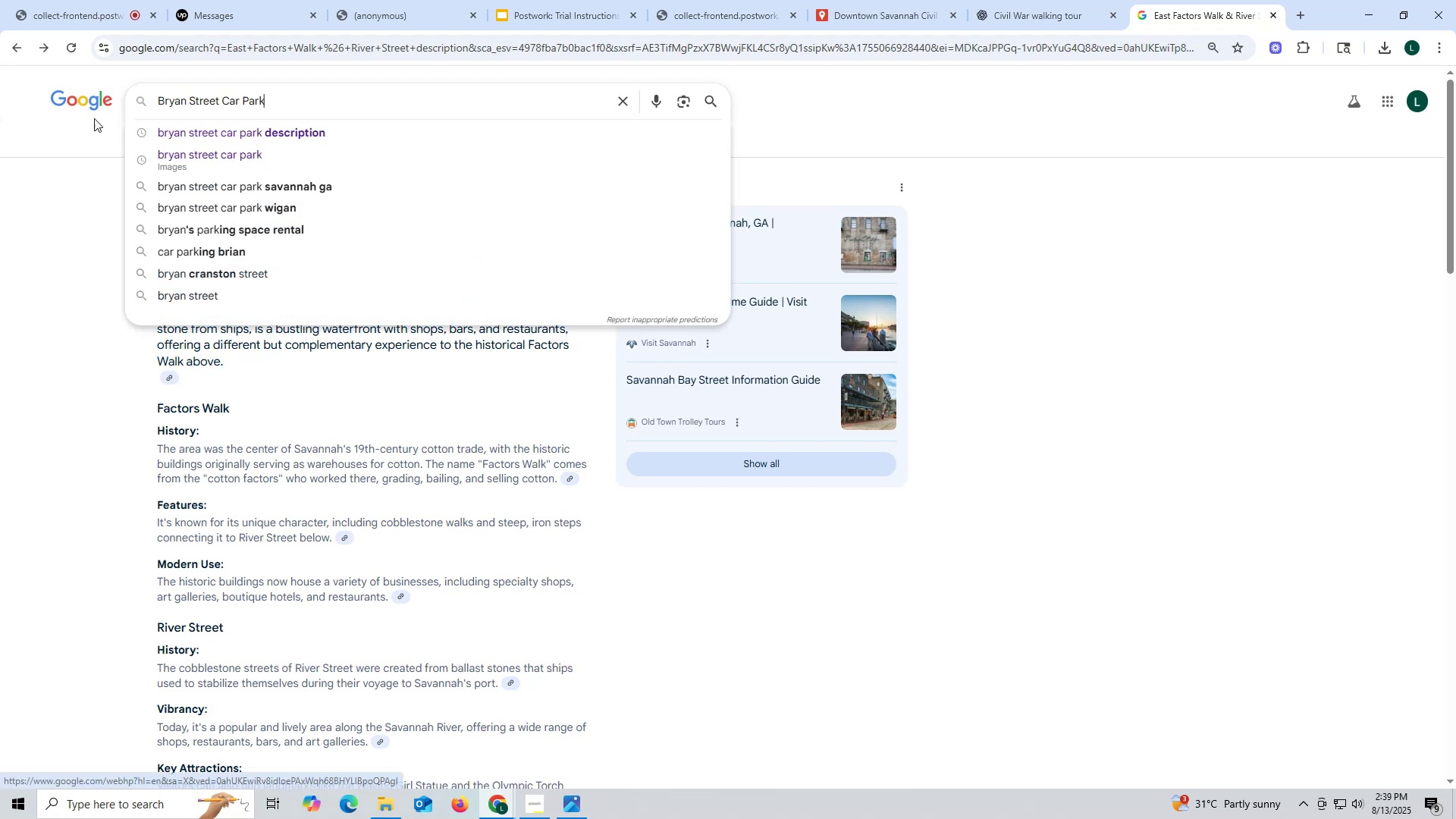 
key(Control+ControlLeft)
 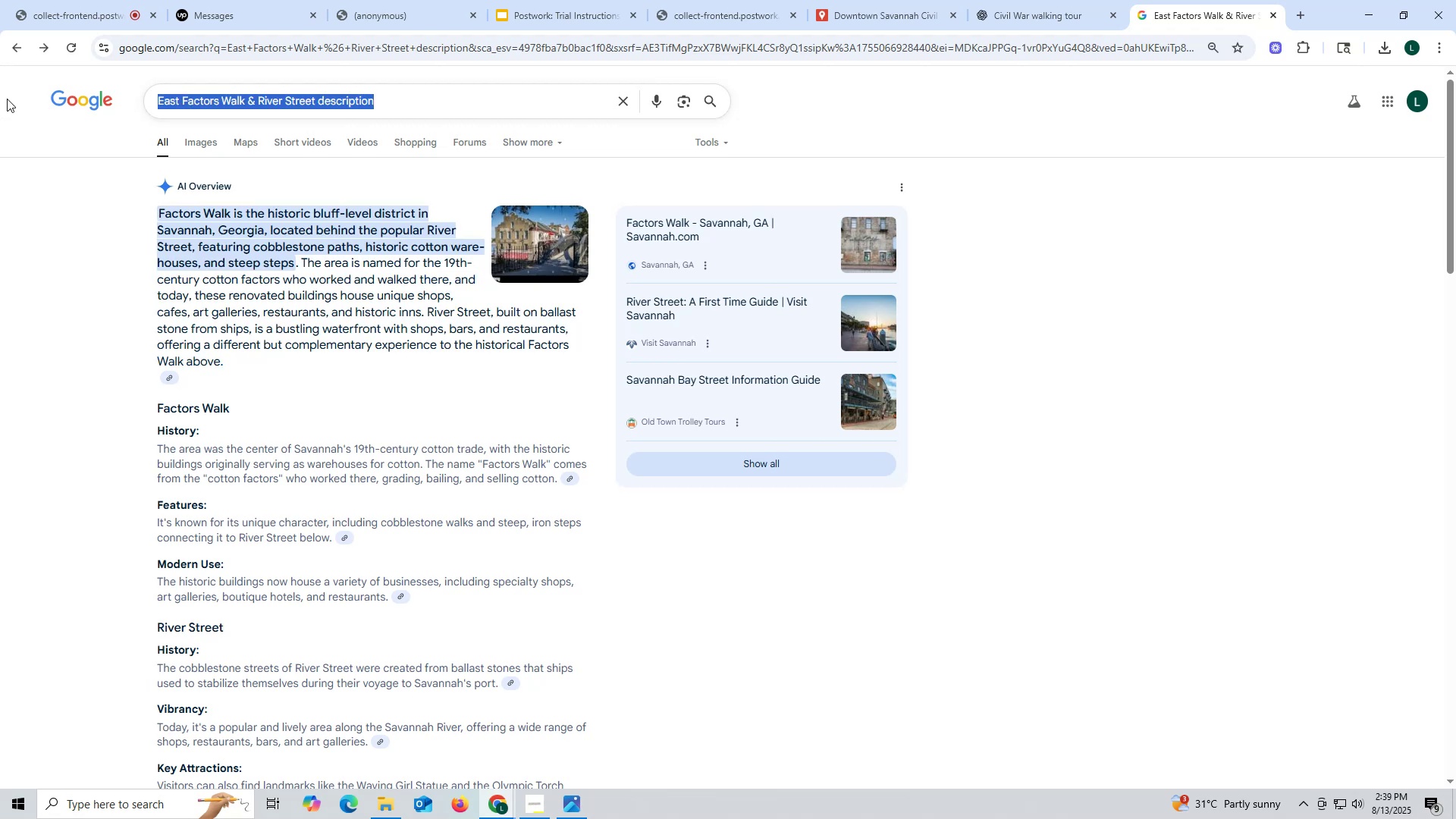 
key(Control+V)
 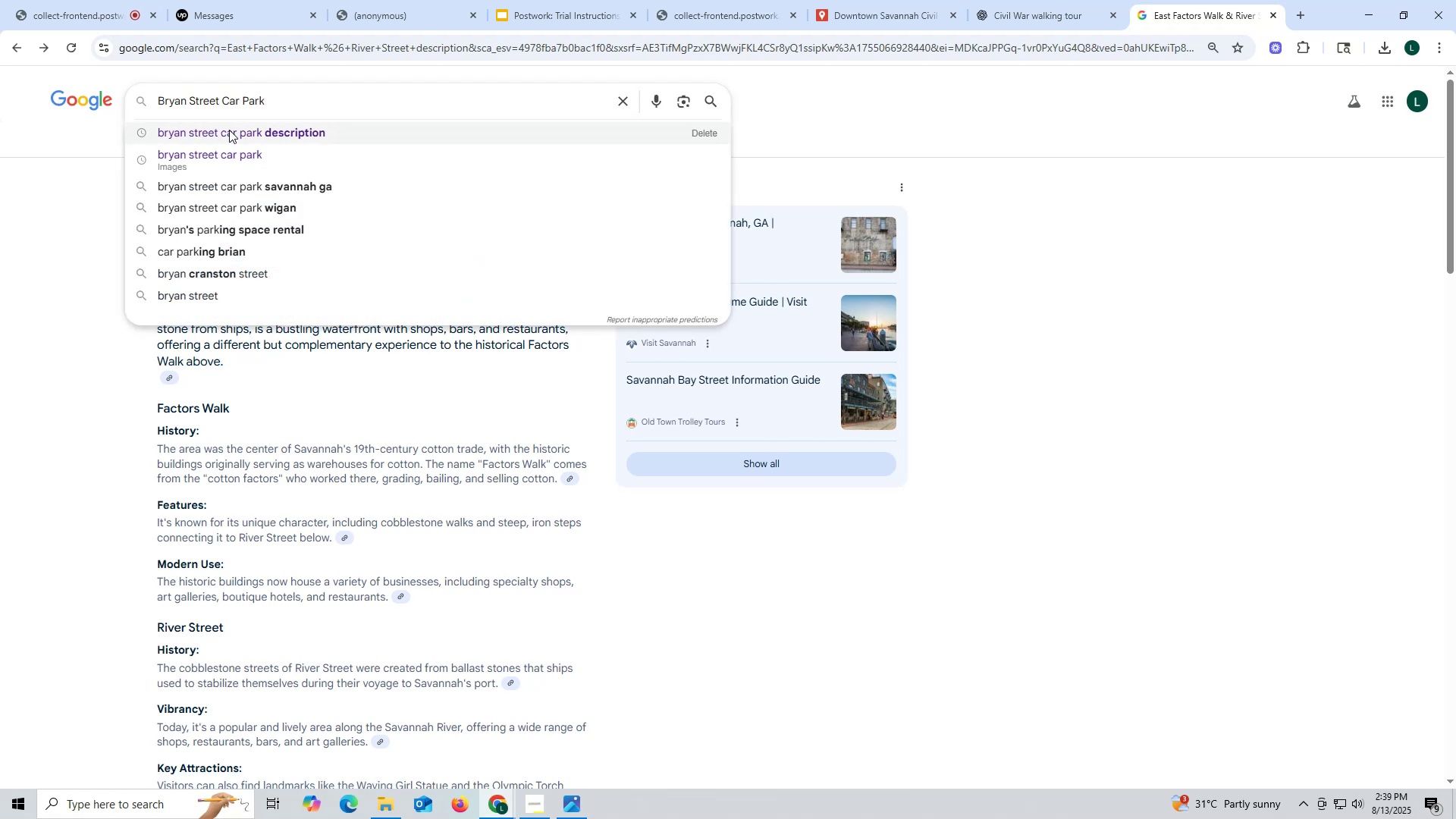 
left_click([230, 128])
 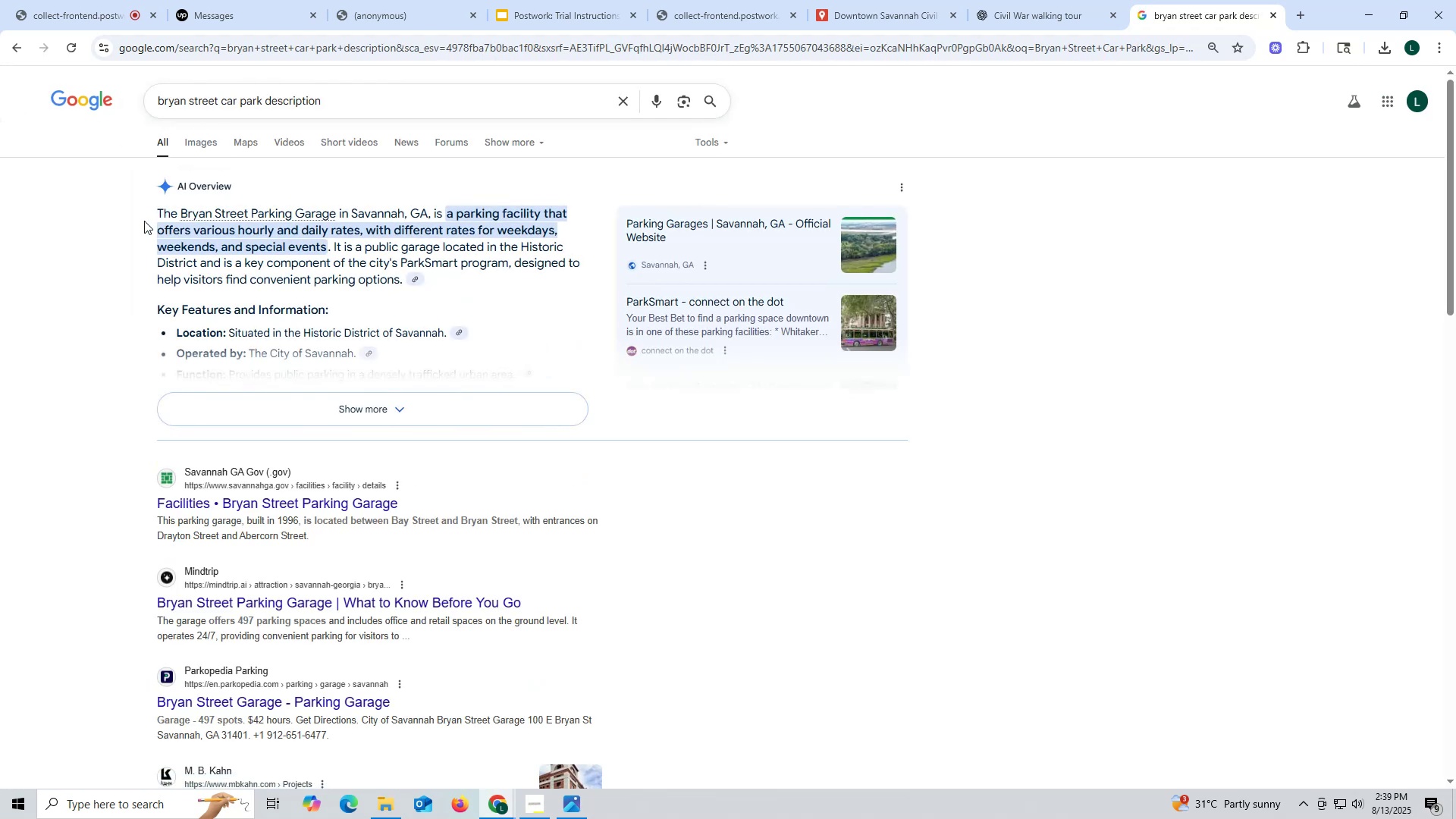 
left_click_drag(start_coordinate=[146, 202], to_coordinate=[400, 278])
 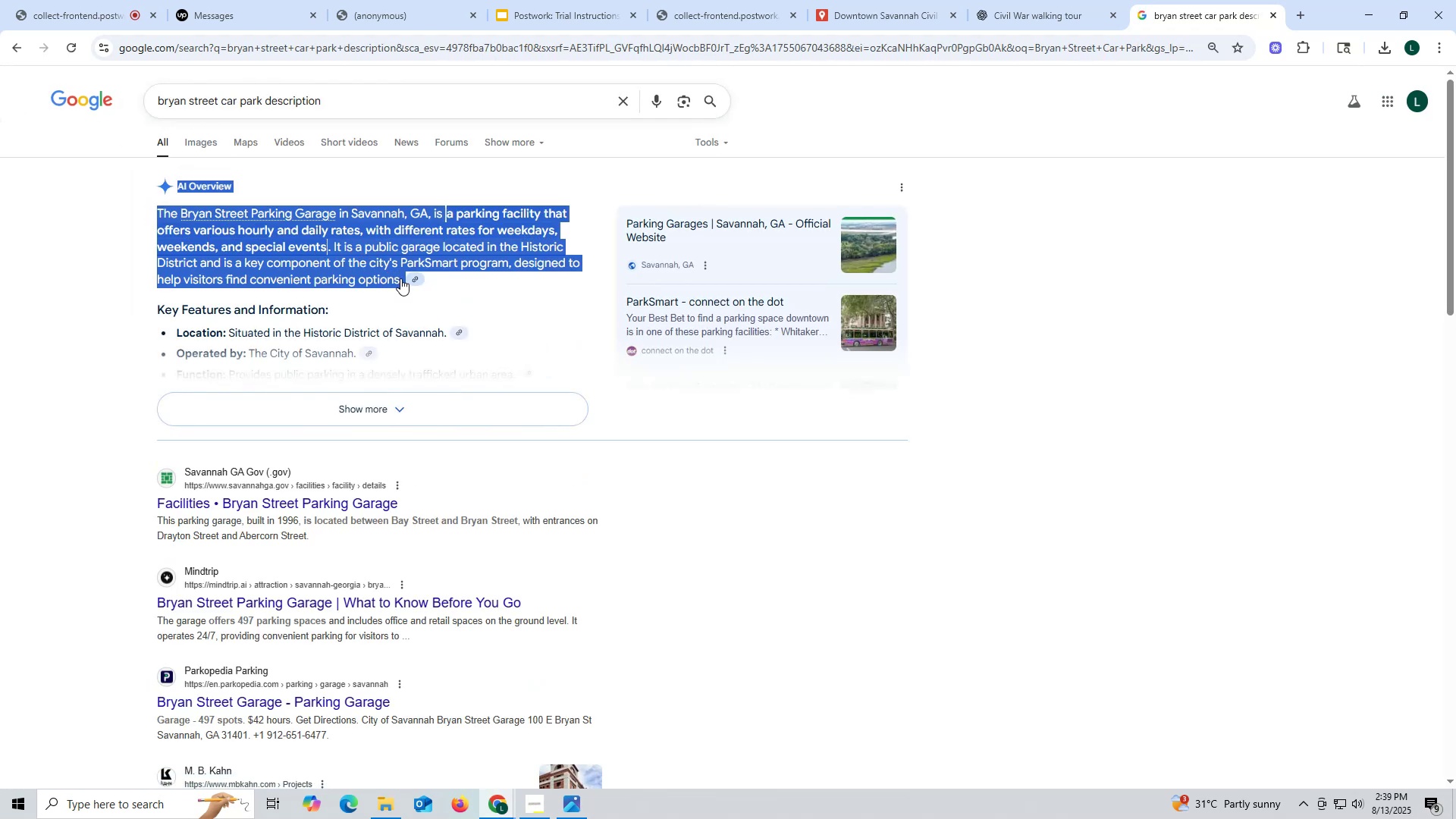 
key(Control+ControlLeft)
 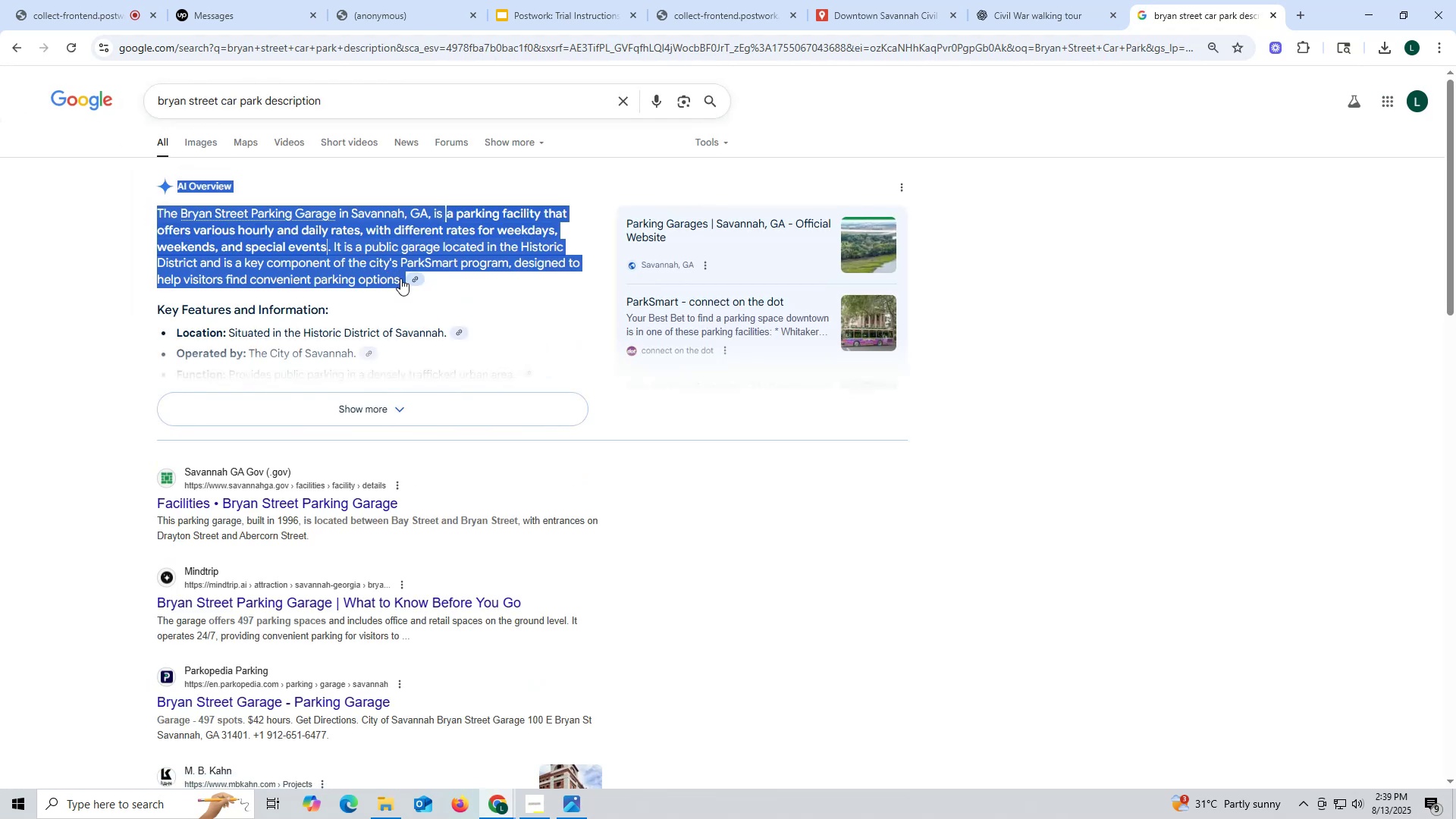 
key(Control+C)
 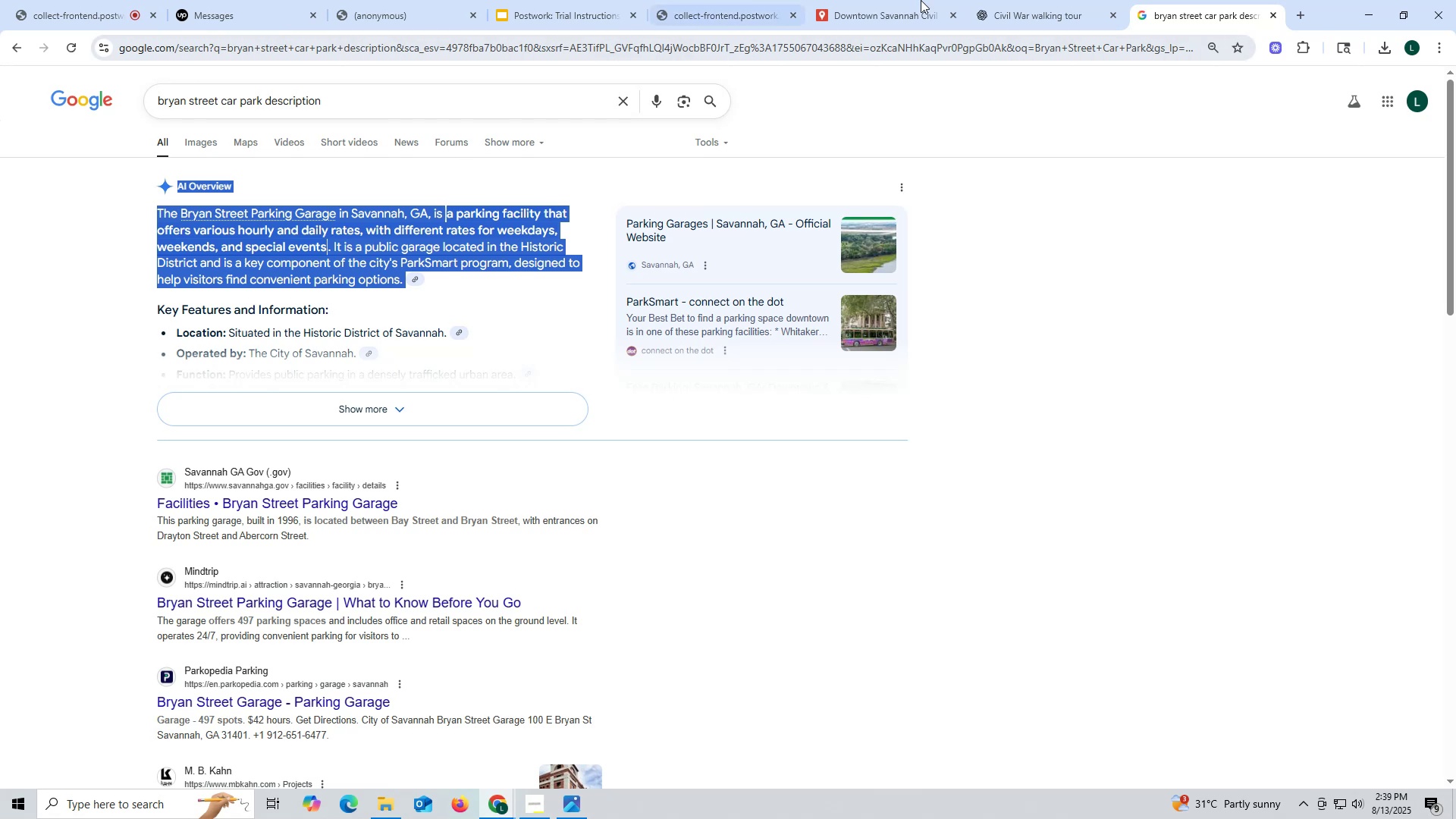 
left_click([901, 20])
 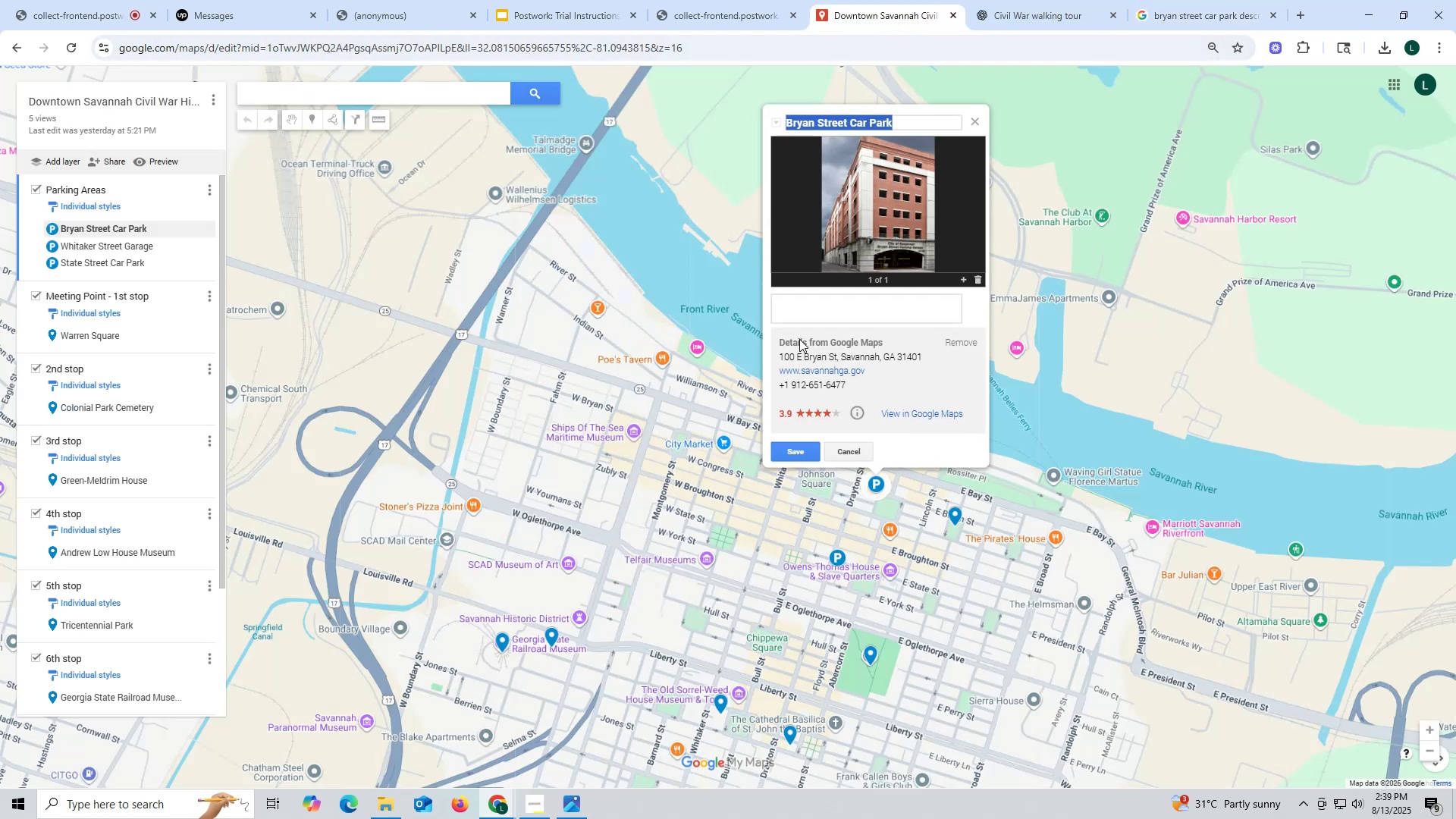 
key(Control+ControlLeft)
 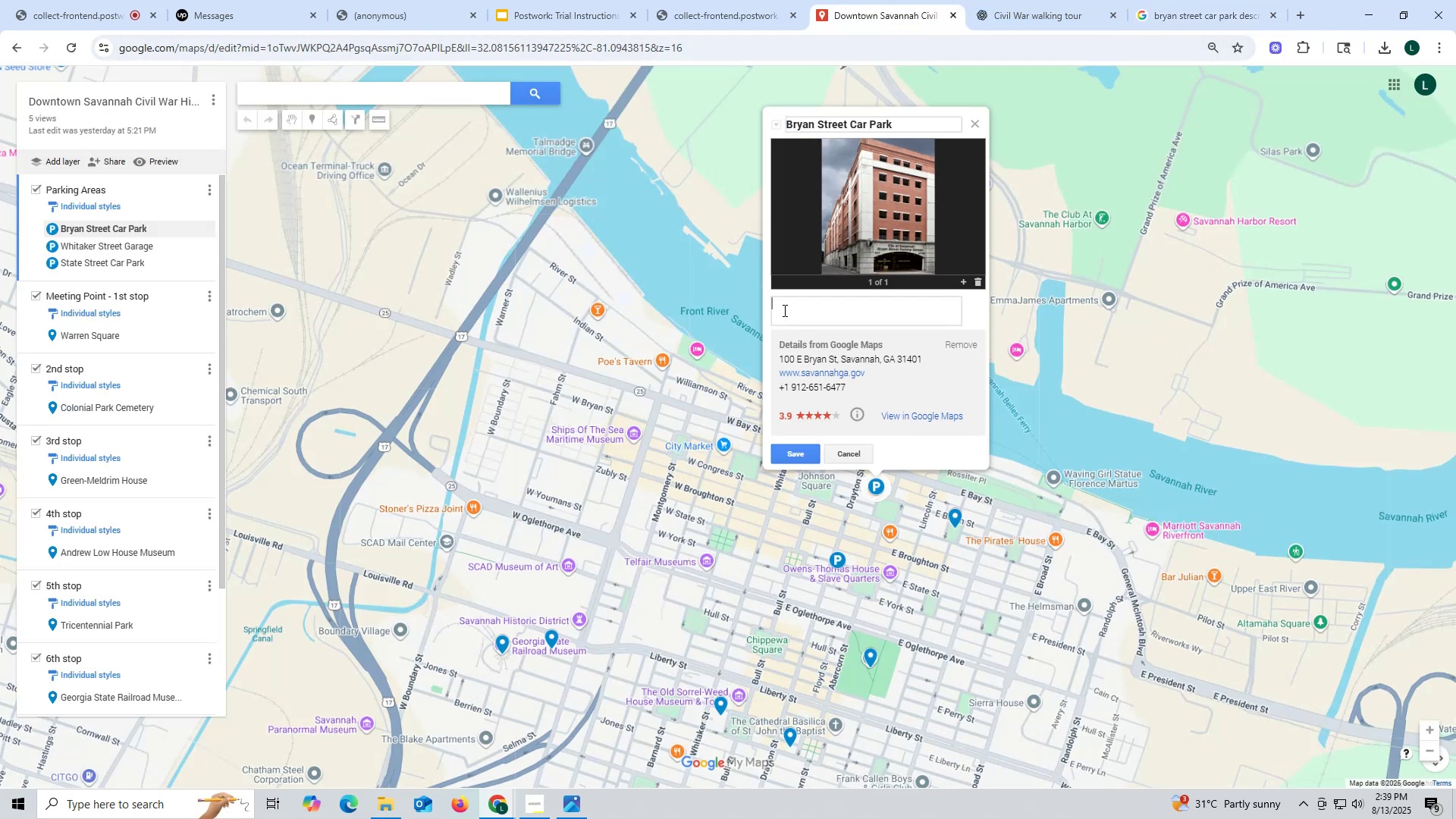 
key(Control+V)
 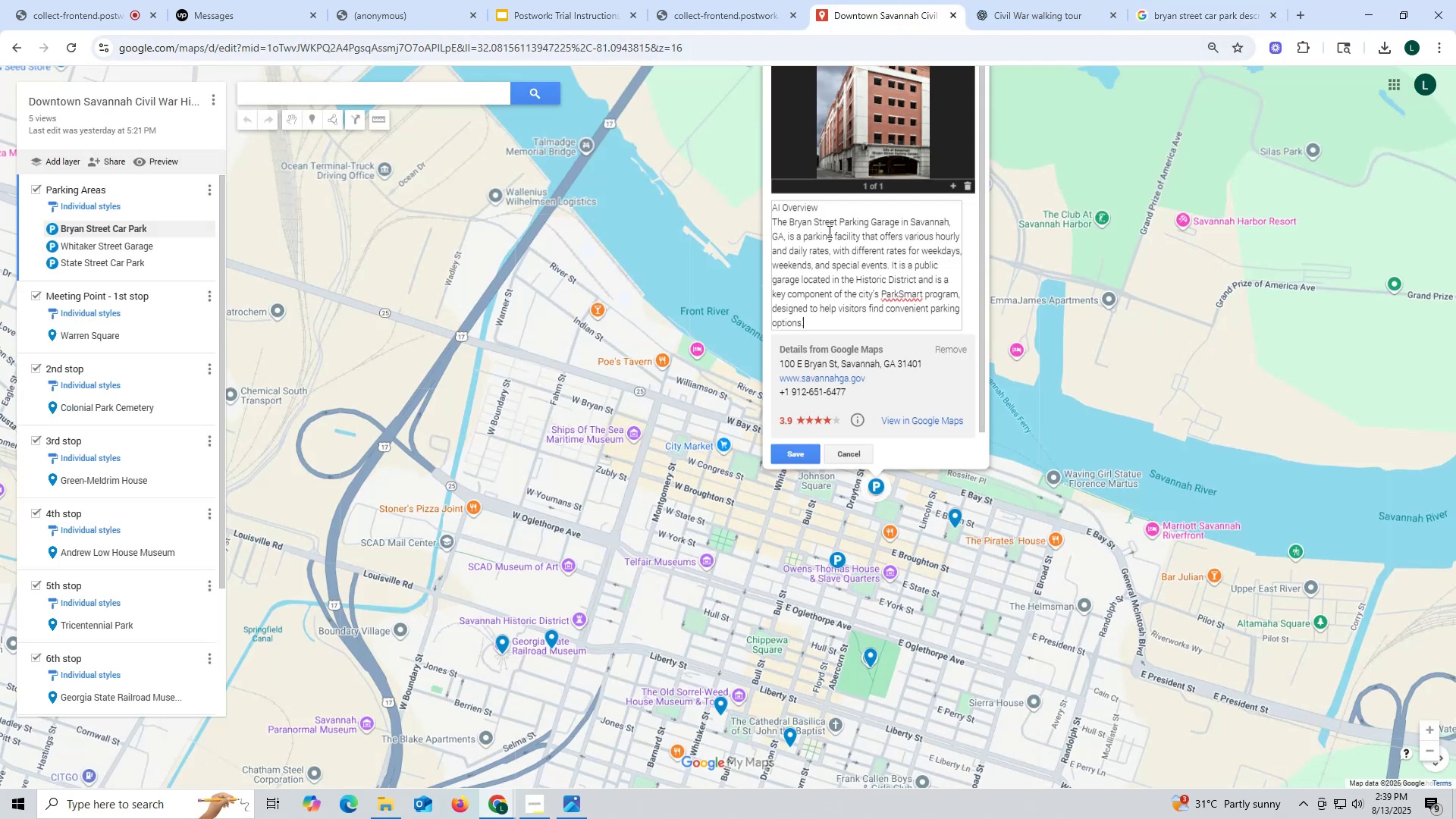 
left_click_drag(start_coordinate=[827, 209], to_coordinate=[777, 209])
 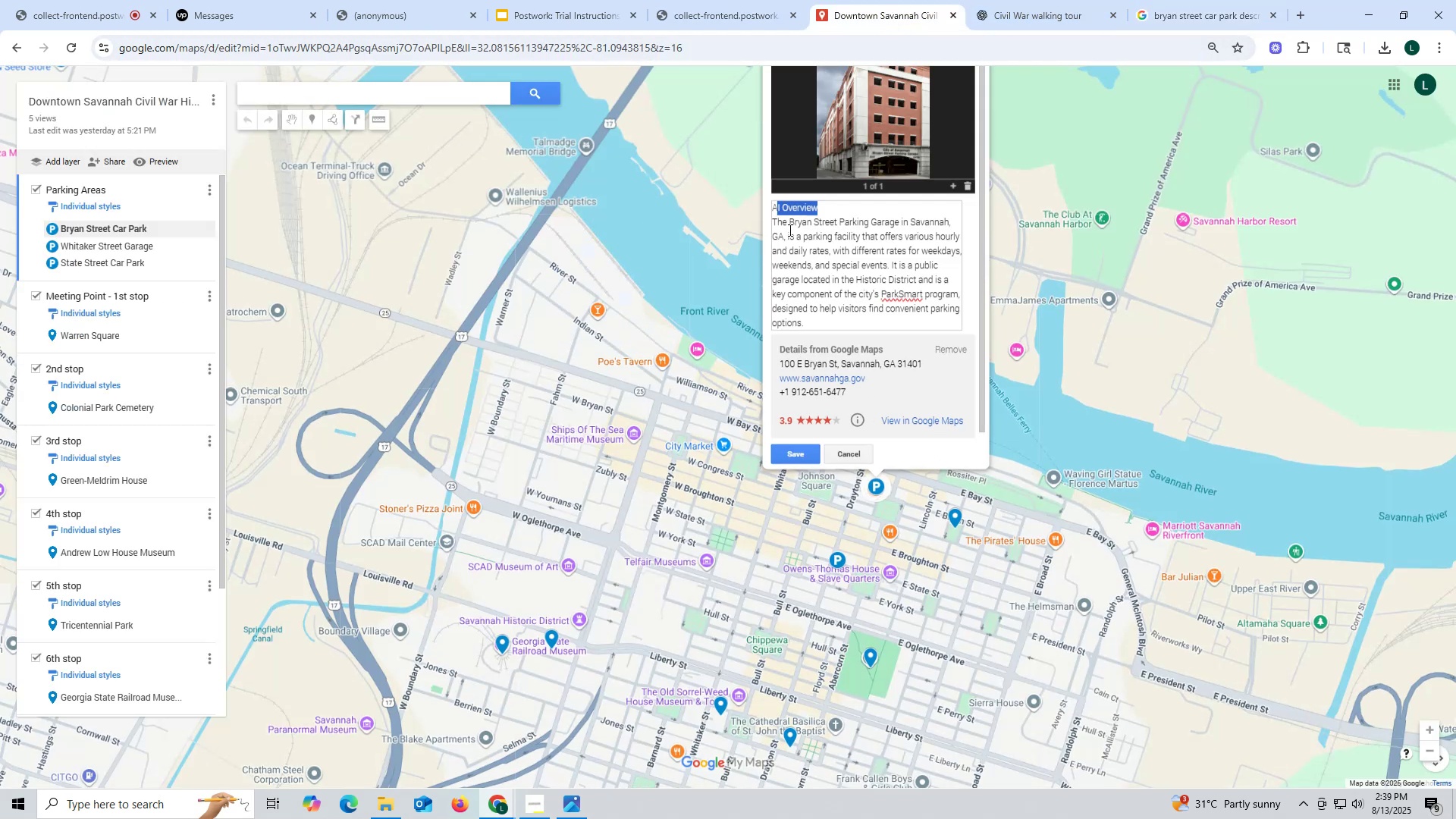 
left_click([789, 230])
 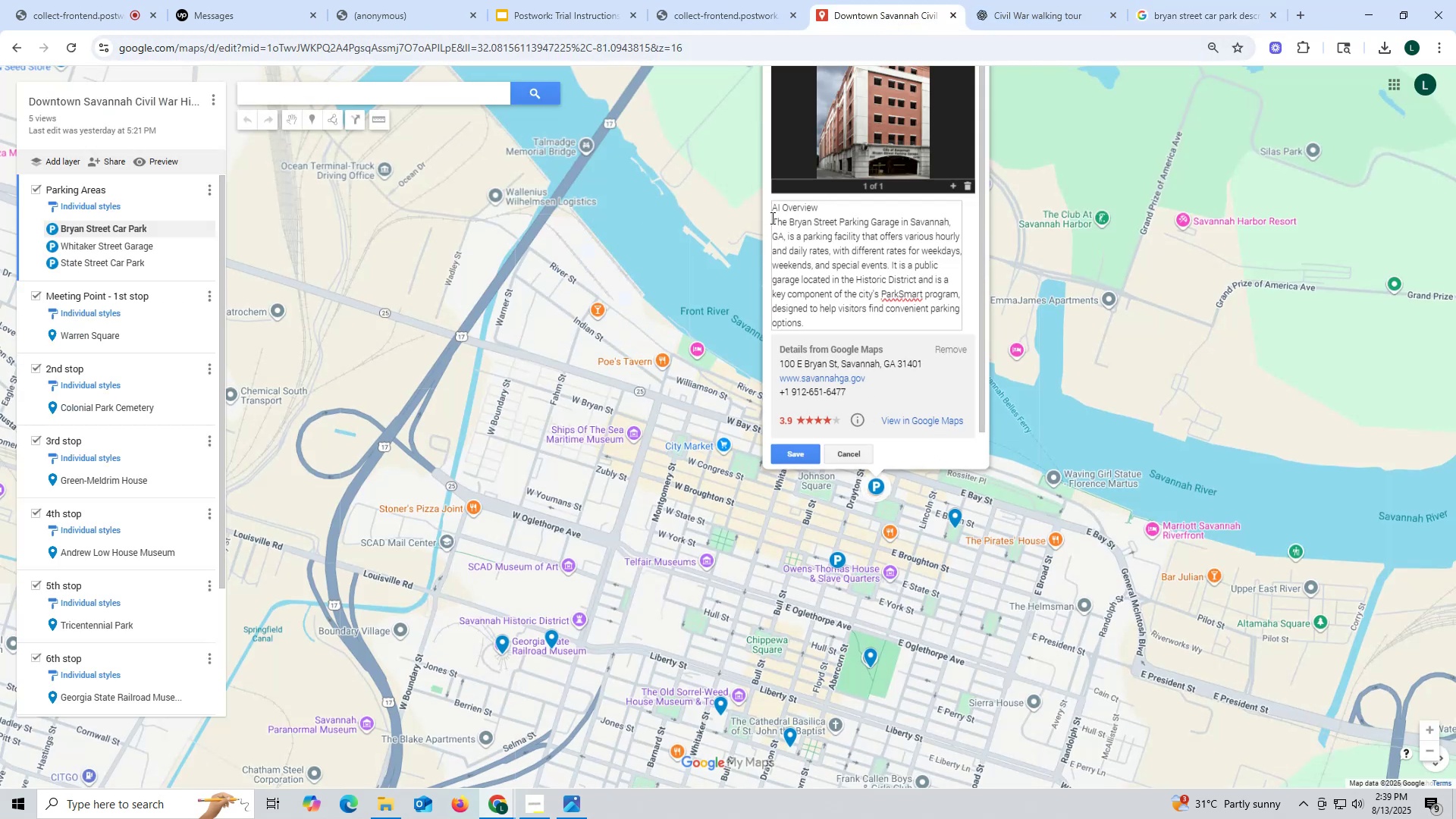 
left_click([770, 218])
 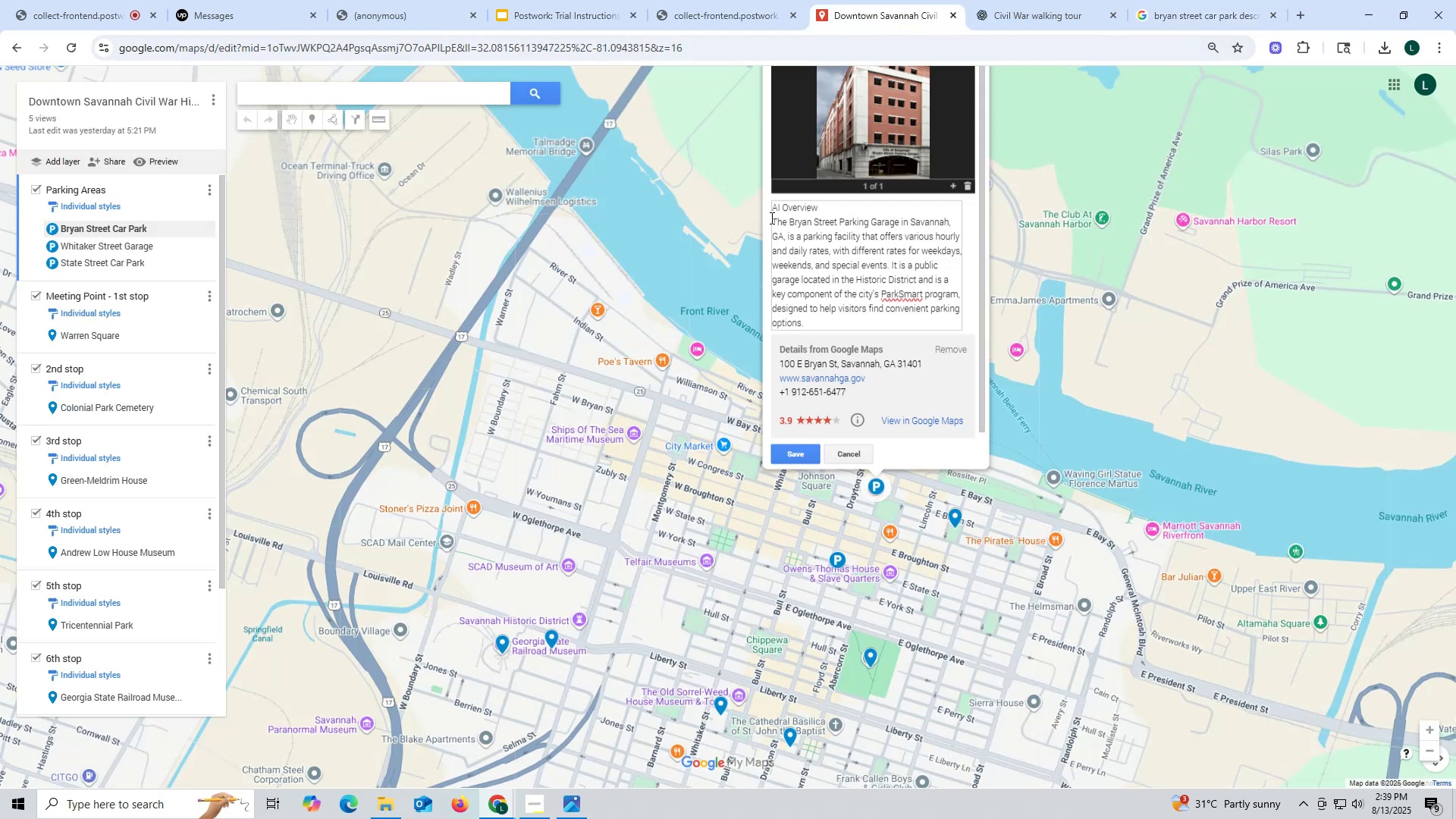 
key(Backspace)
 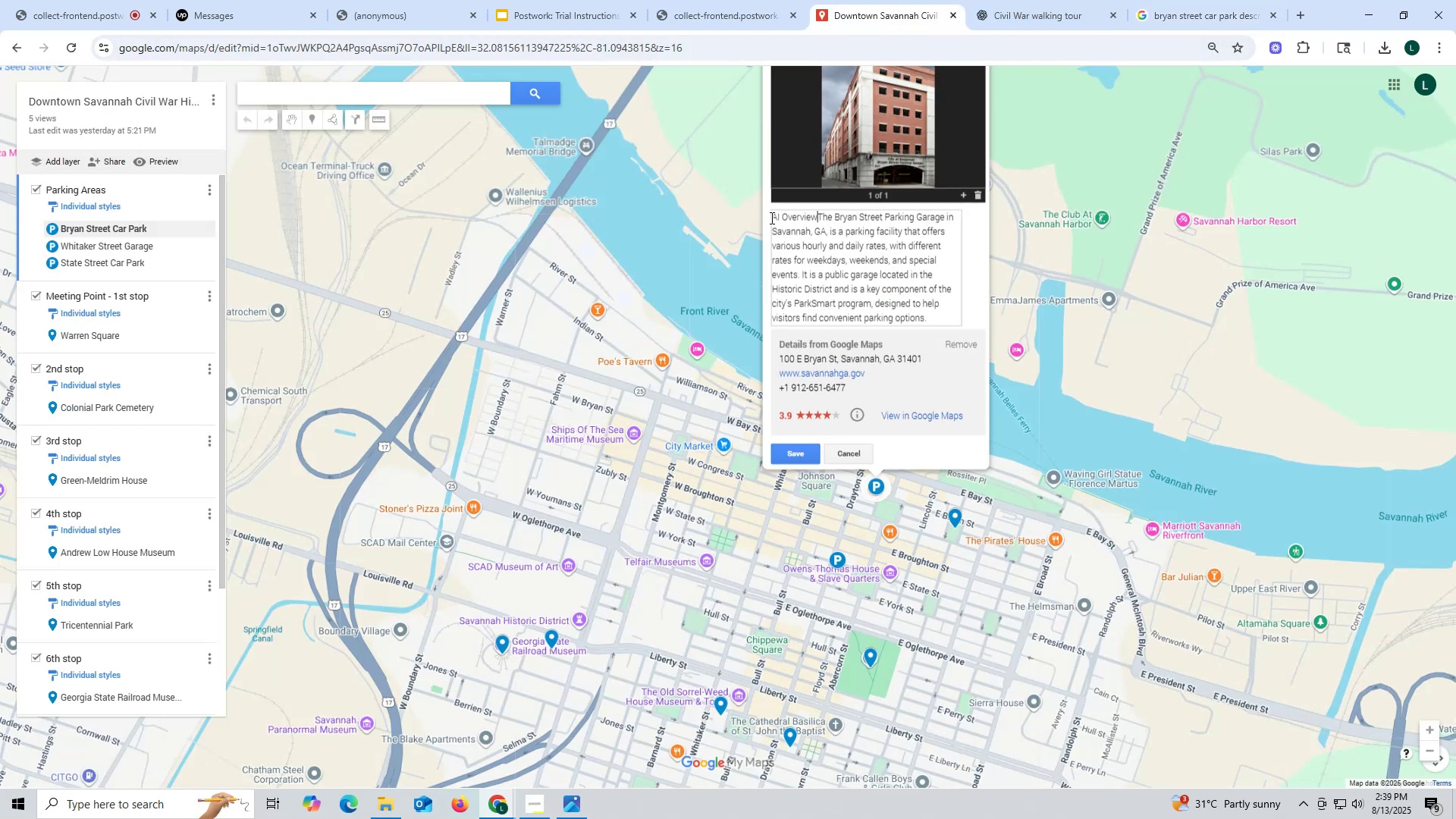 
hold_key(key=Backspace, duration=0.48)
 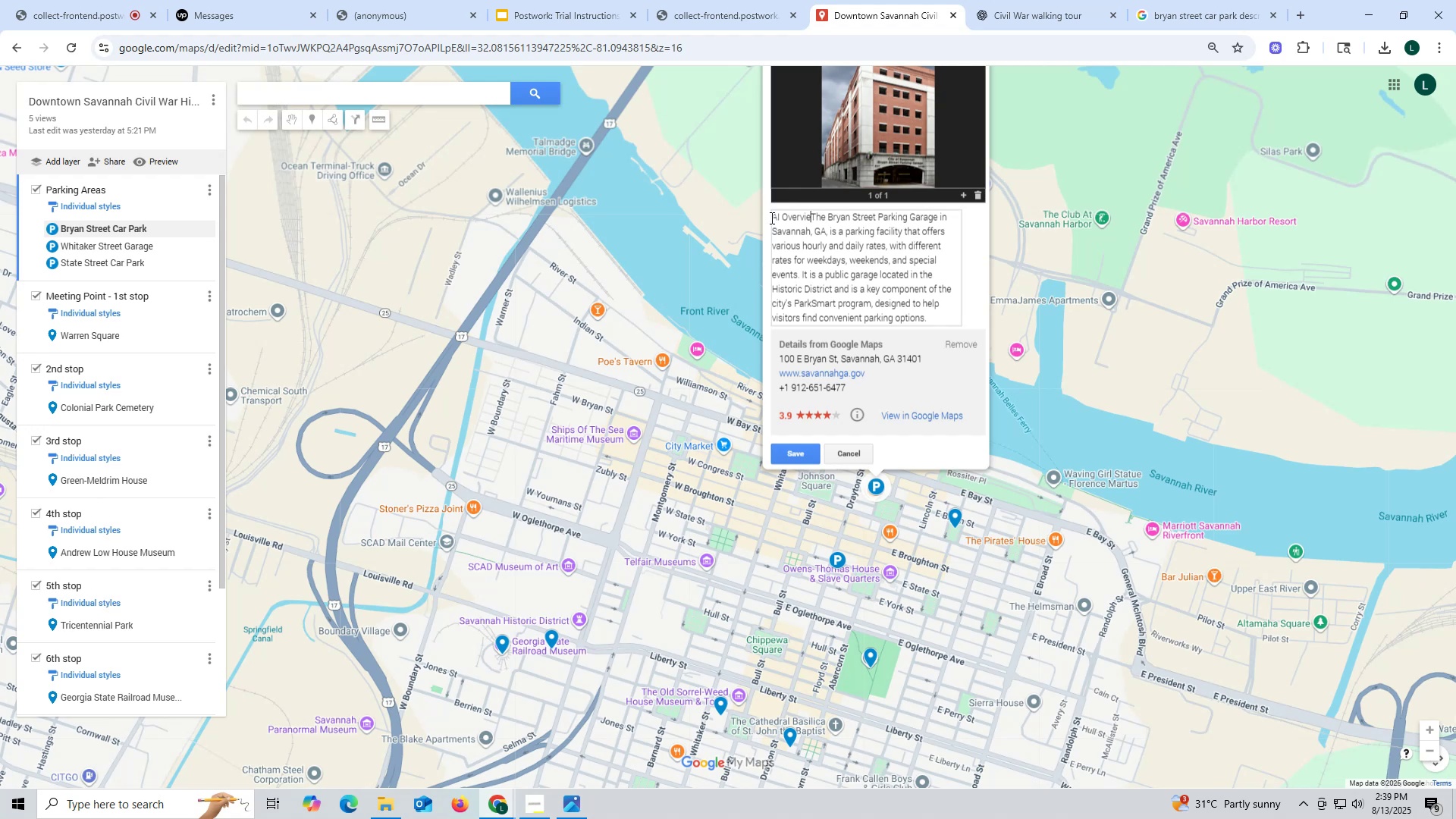 
key(Backspace)
 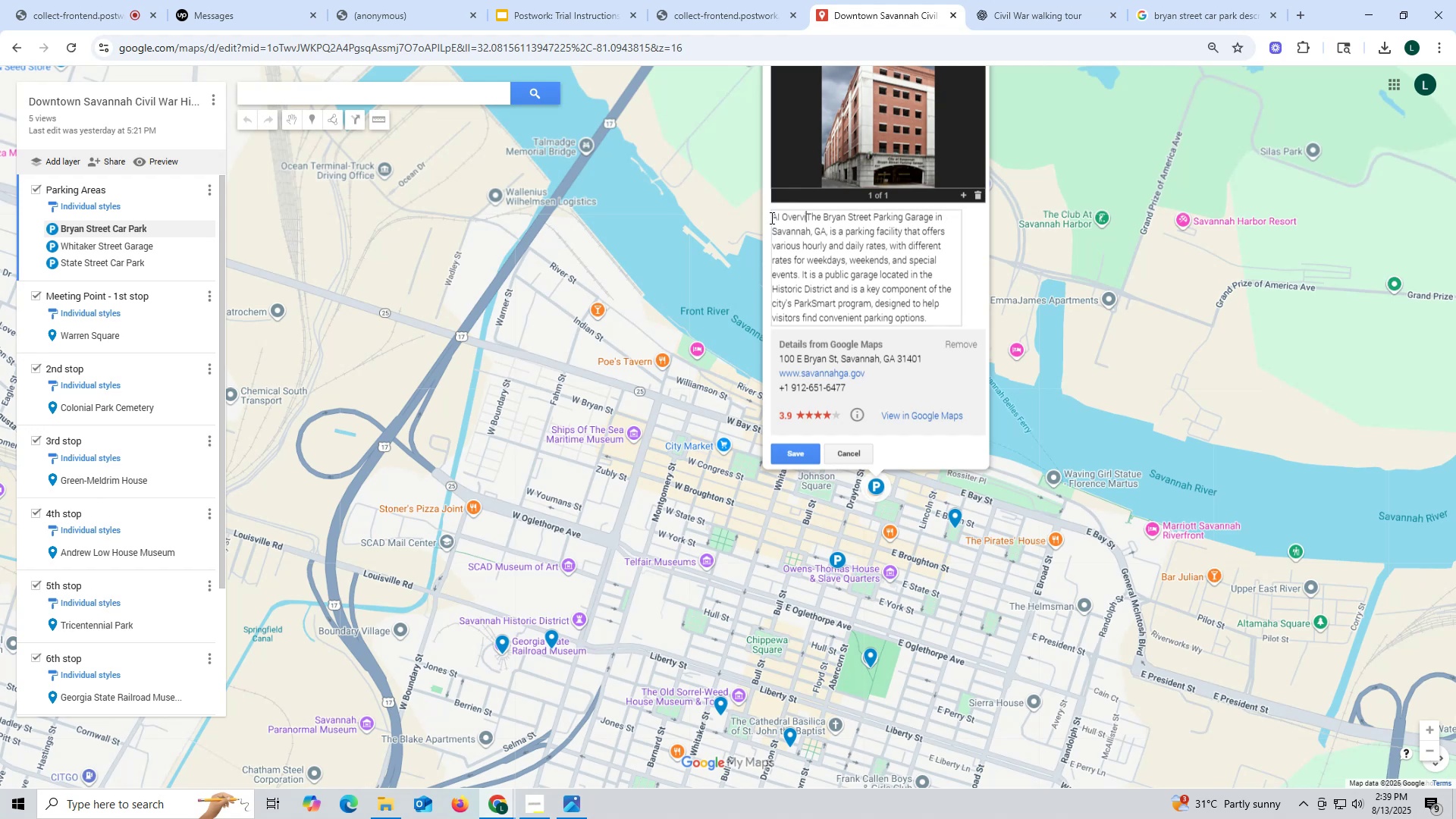 
key(Backspace)
 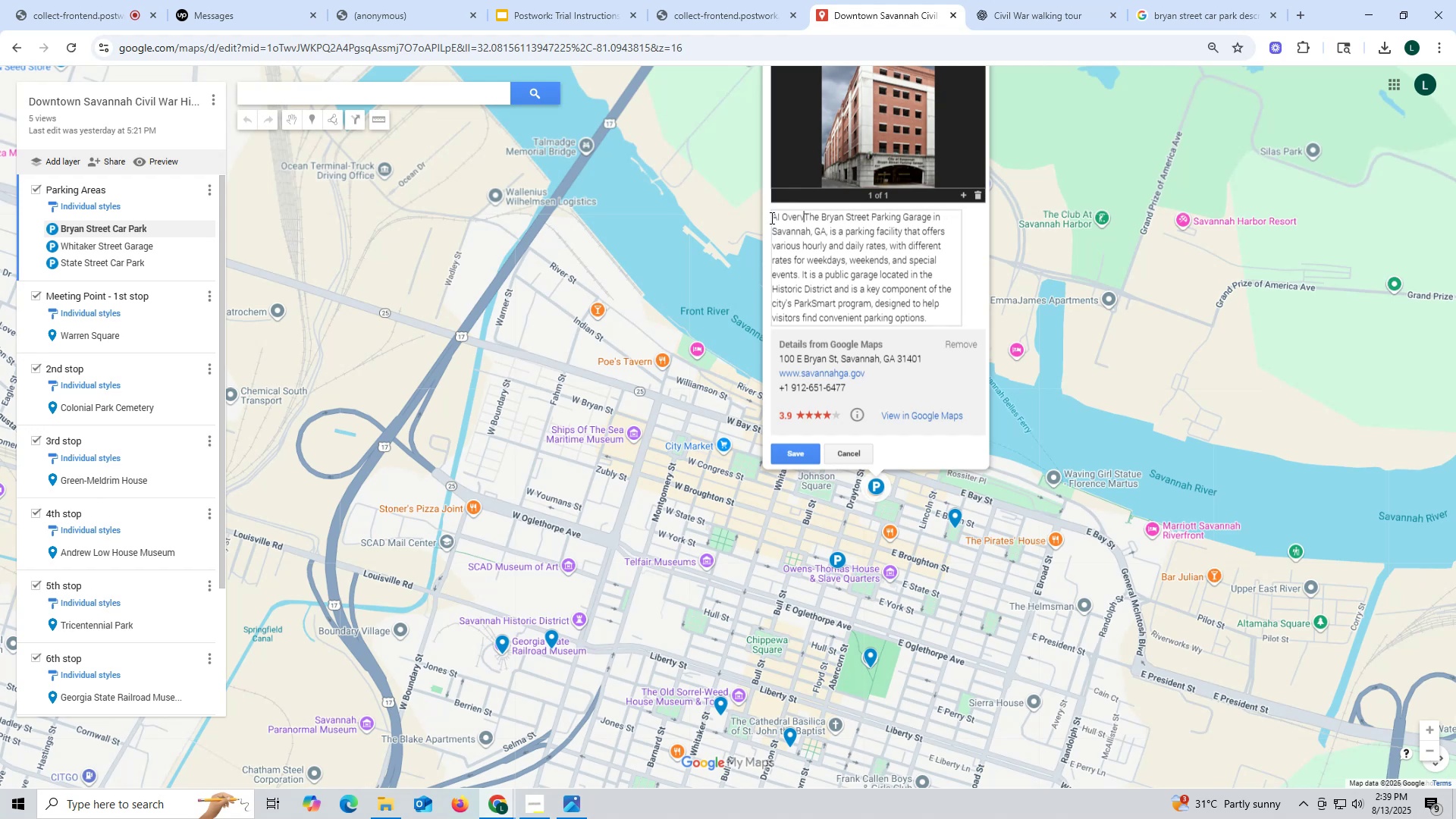 
key(Backspace)
 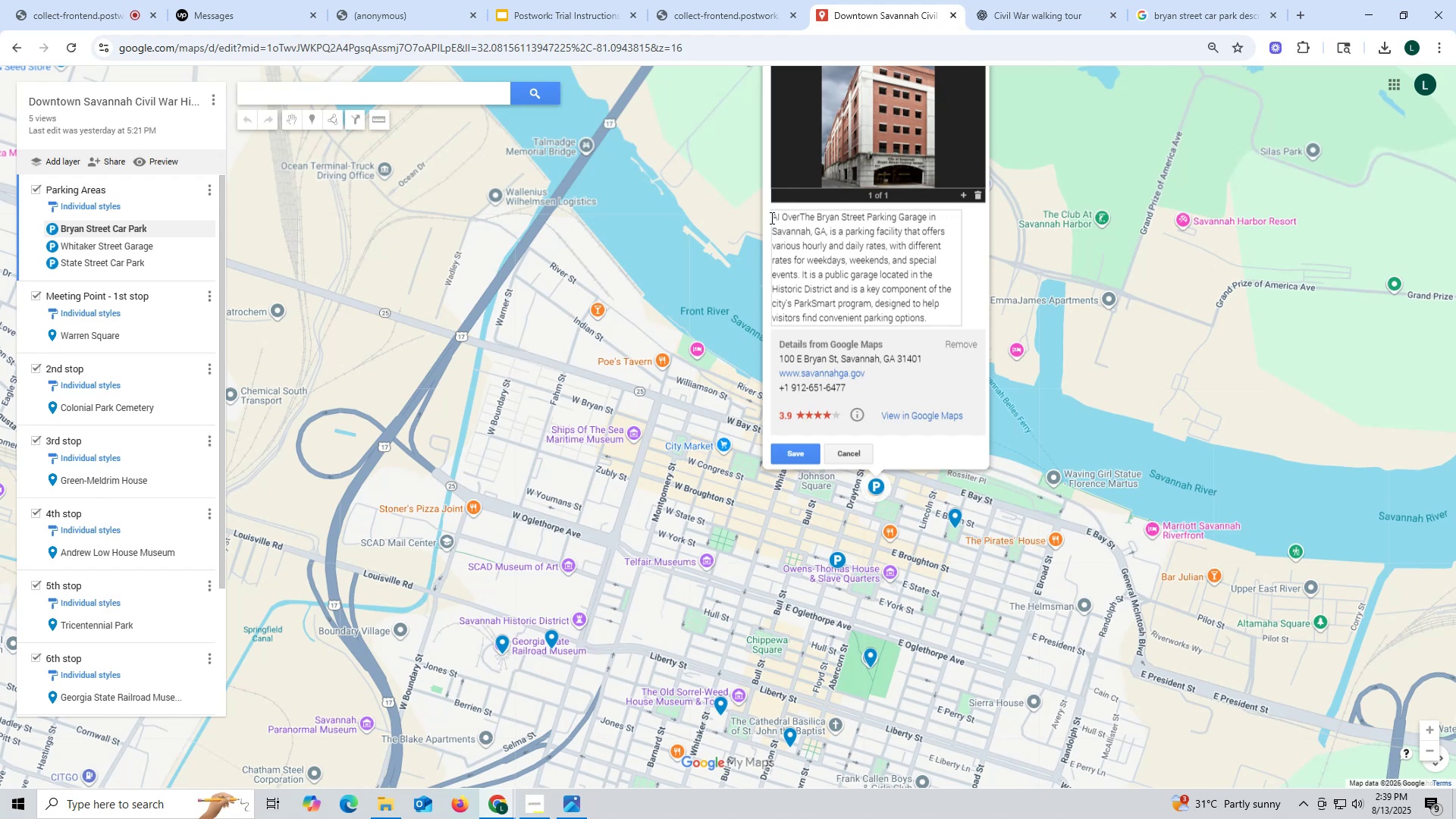 
key(Backspace)
 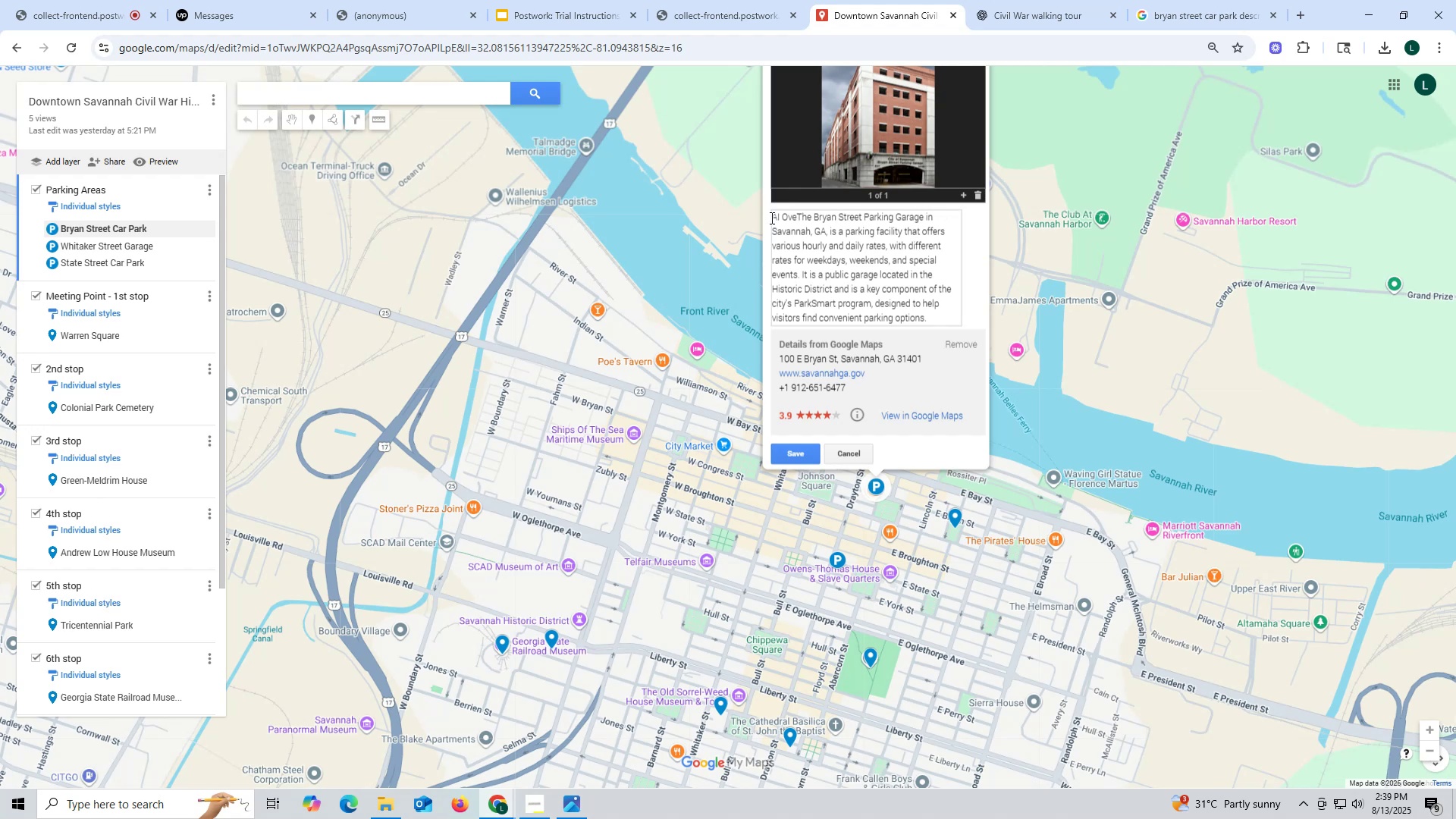 
key(Backspace)
 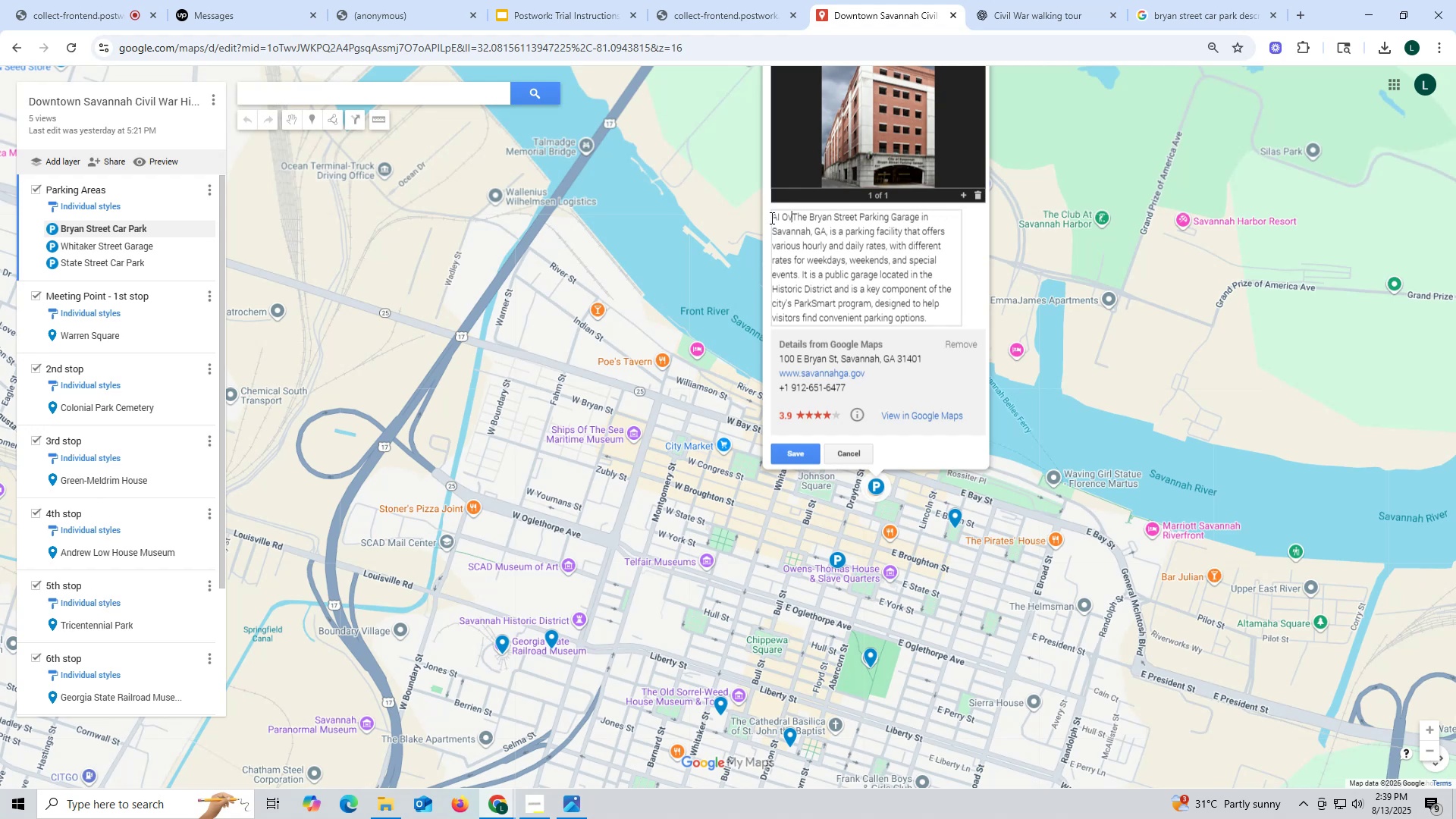 
key(Backspace)
 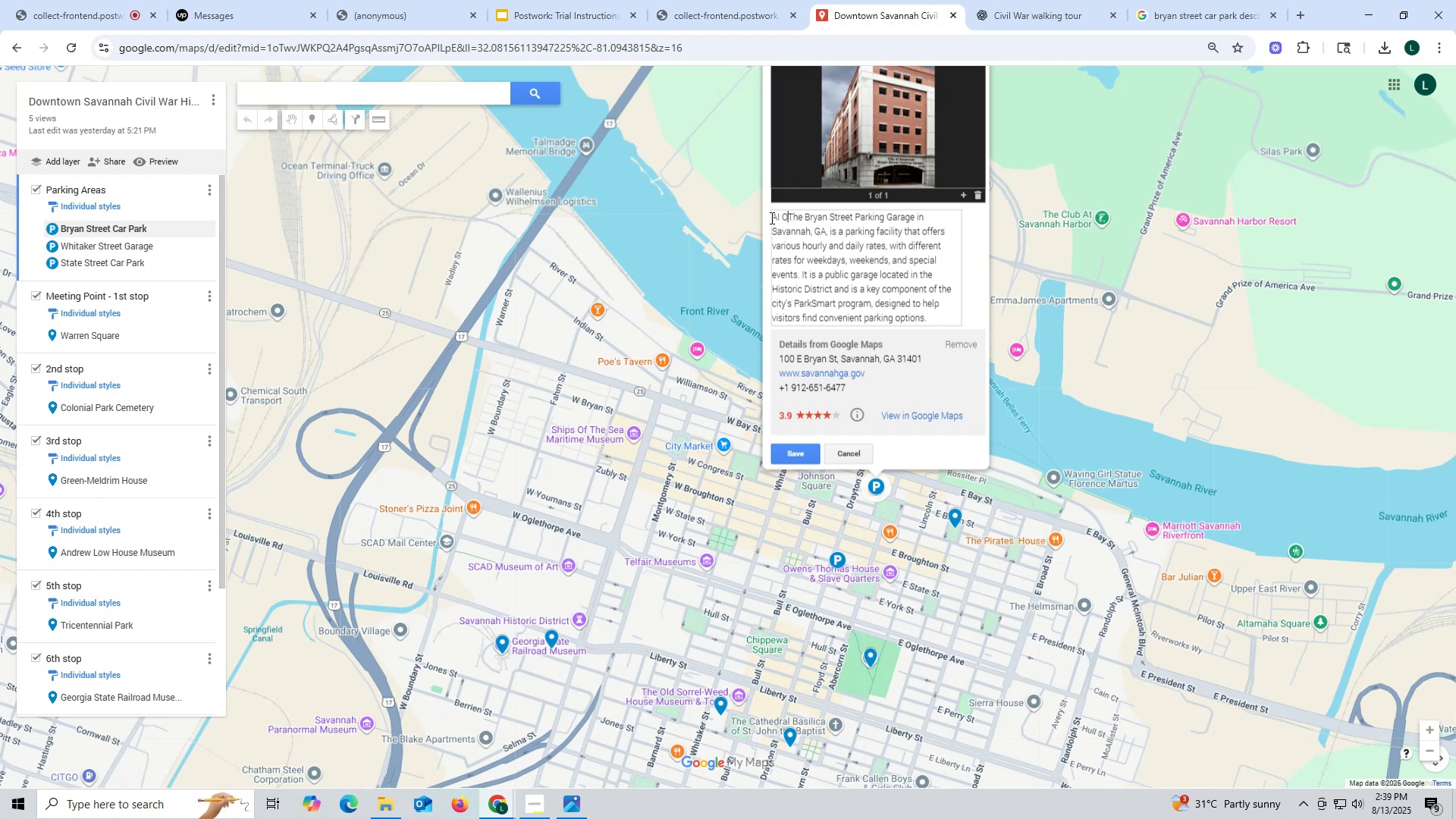 
key(Backspace)
 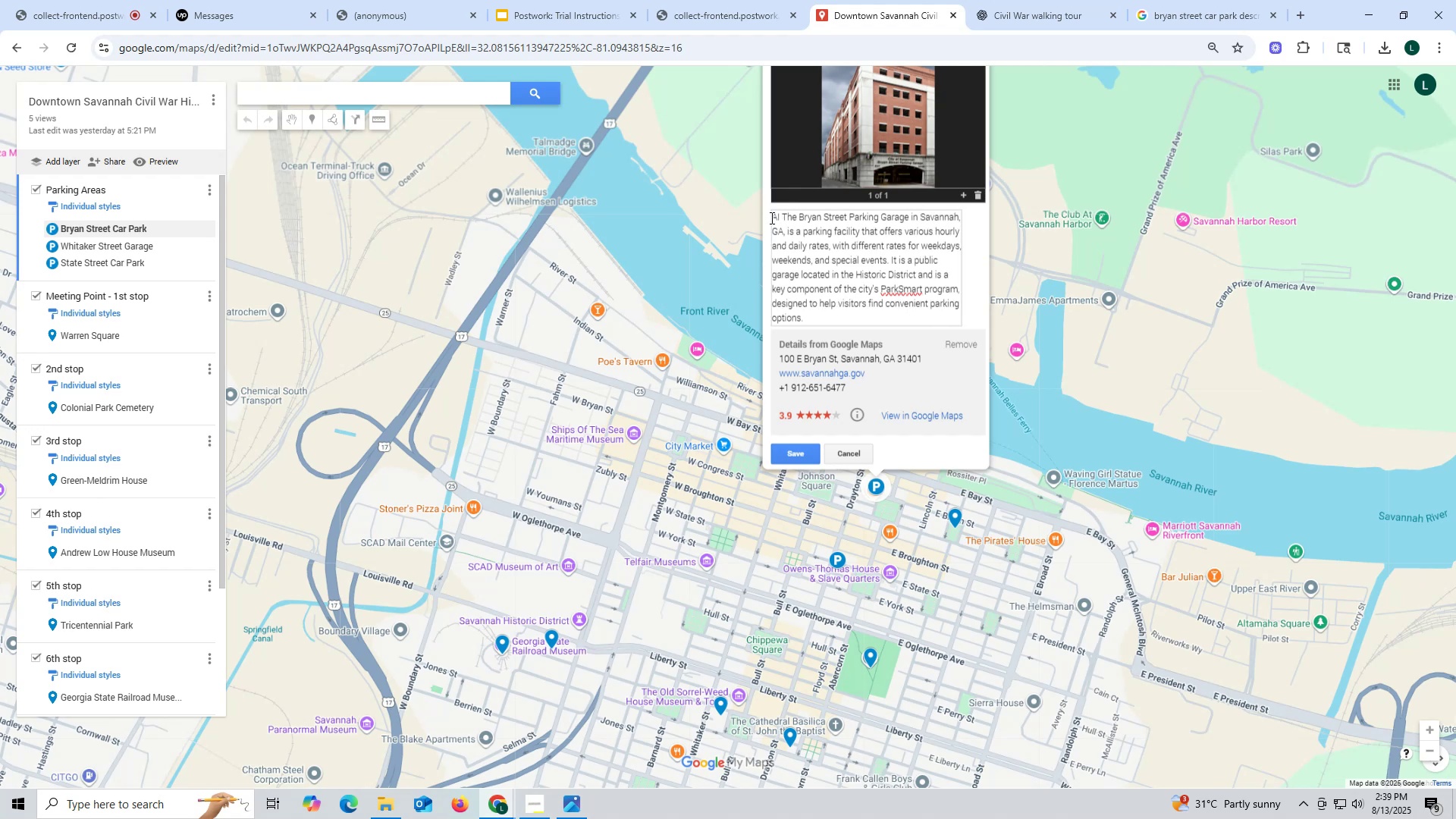 
key(Backspace)
 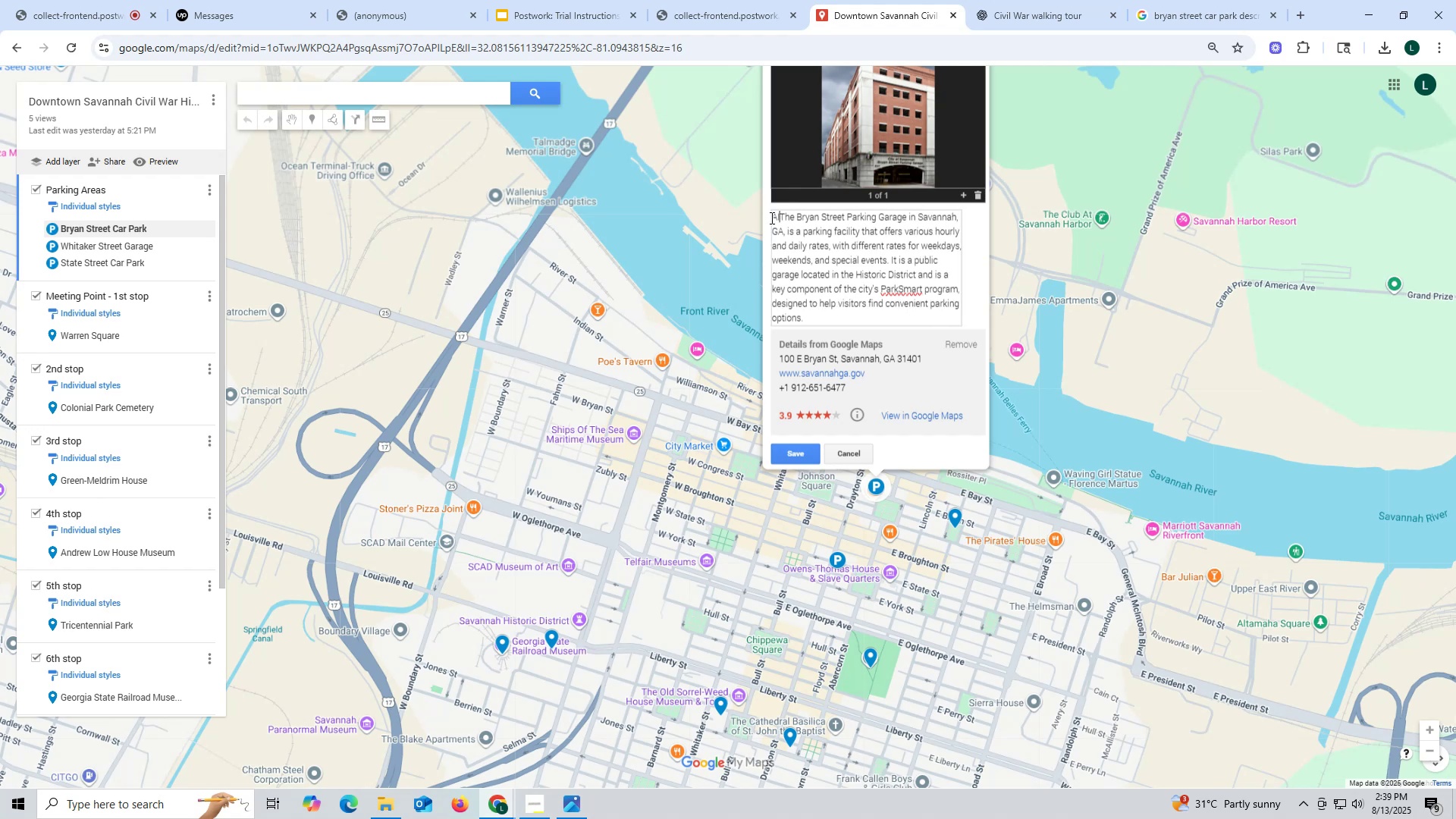 
key(Backspace)
 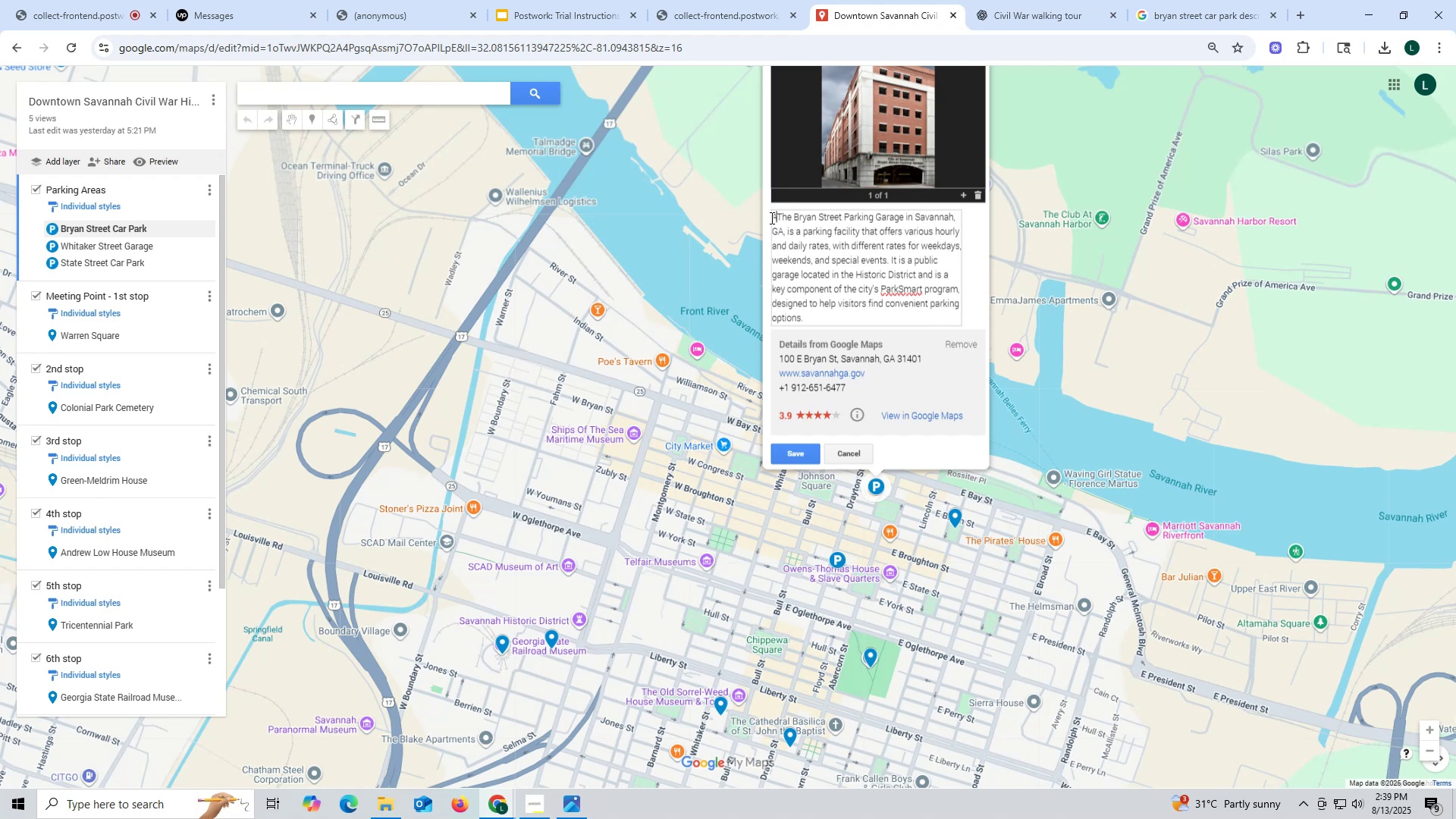 
key(Backspace)
 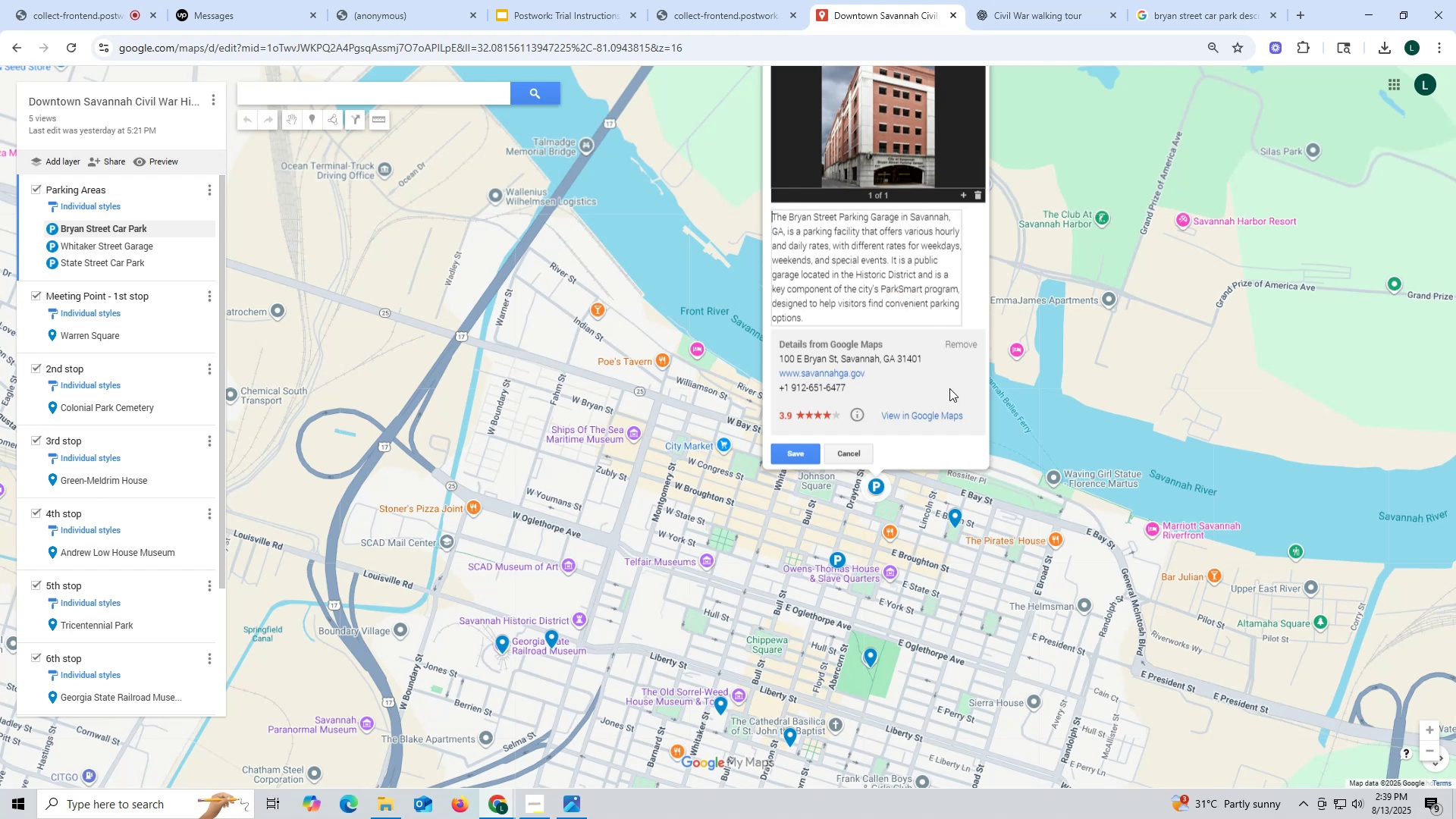 
key(Backspace)
 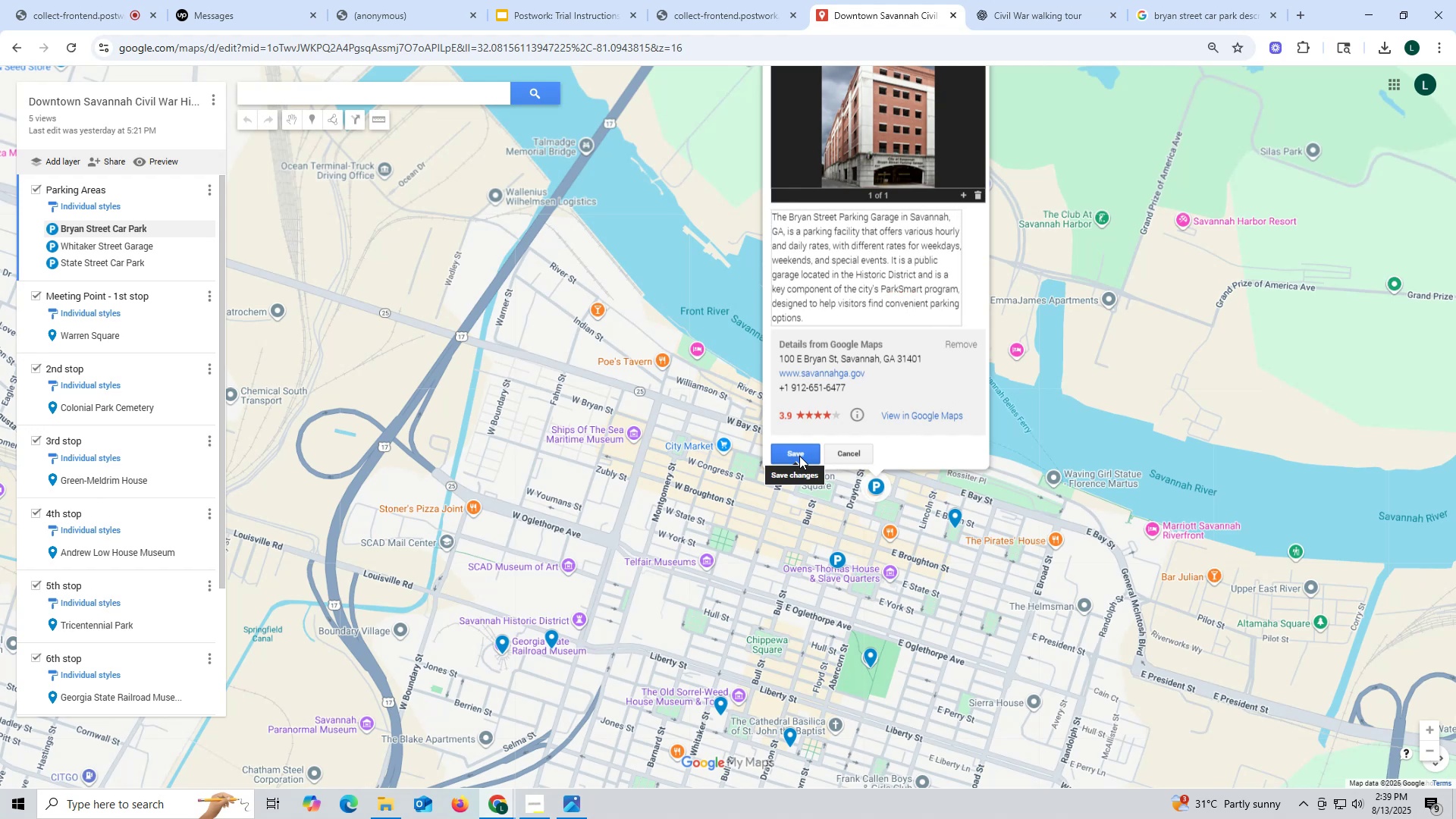 
left_click([799, 456])
 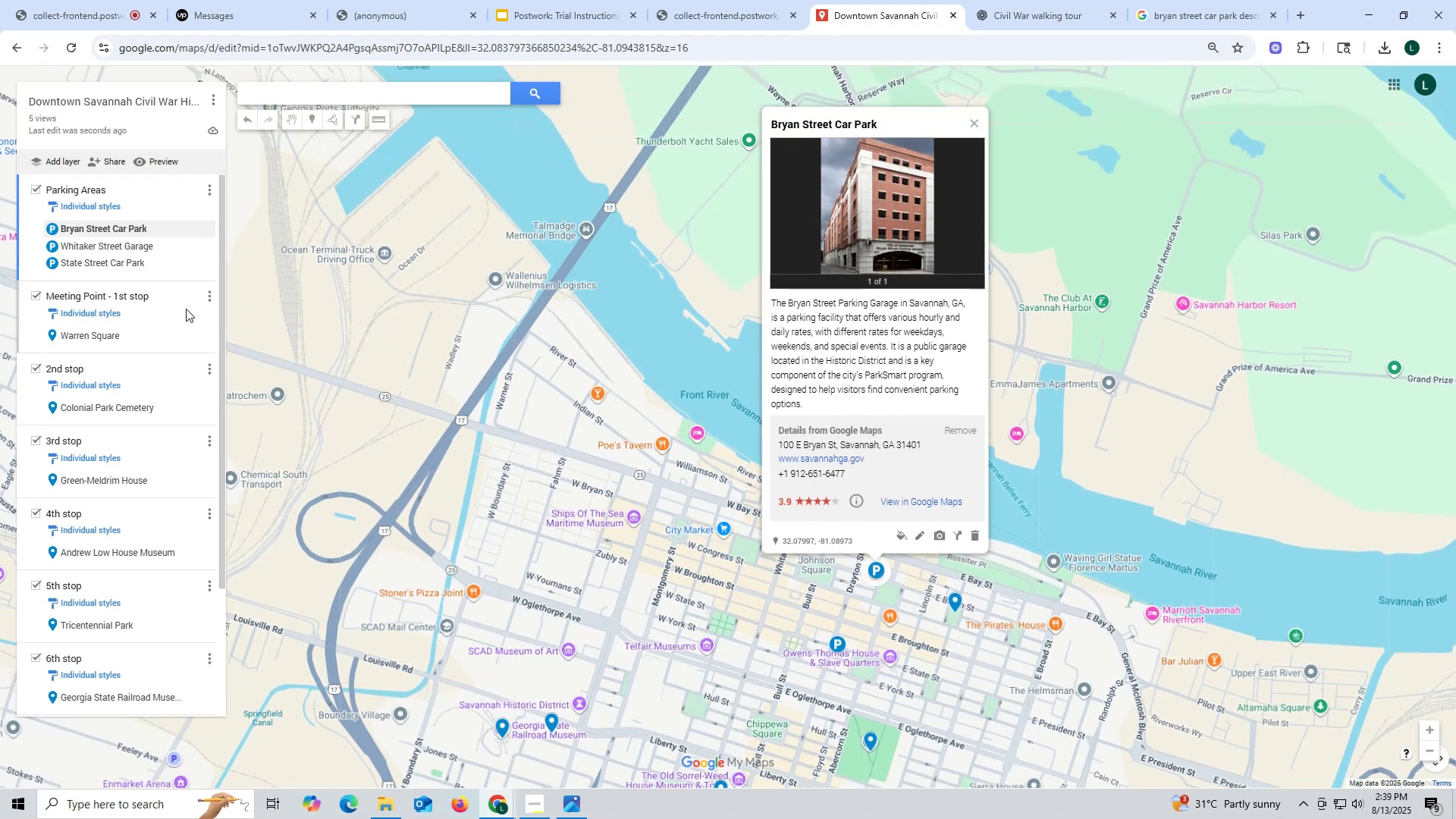 
left_click([141, 248])
 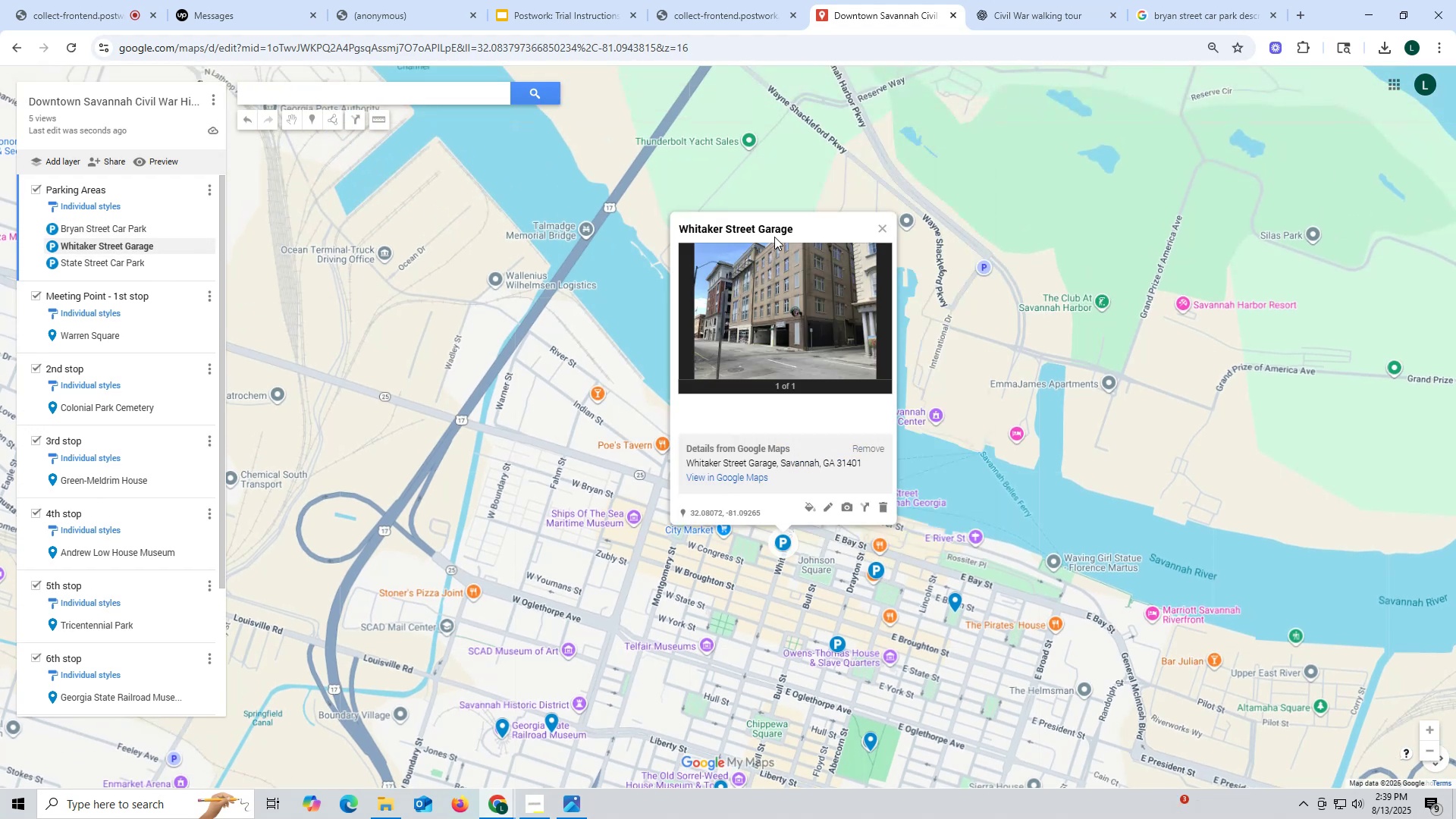 
left_click_drag(start_coordinate=[808, 234], to_coordinate=[673, 226])
 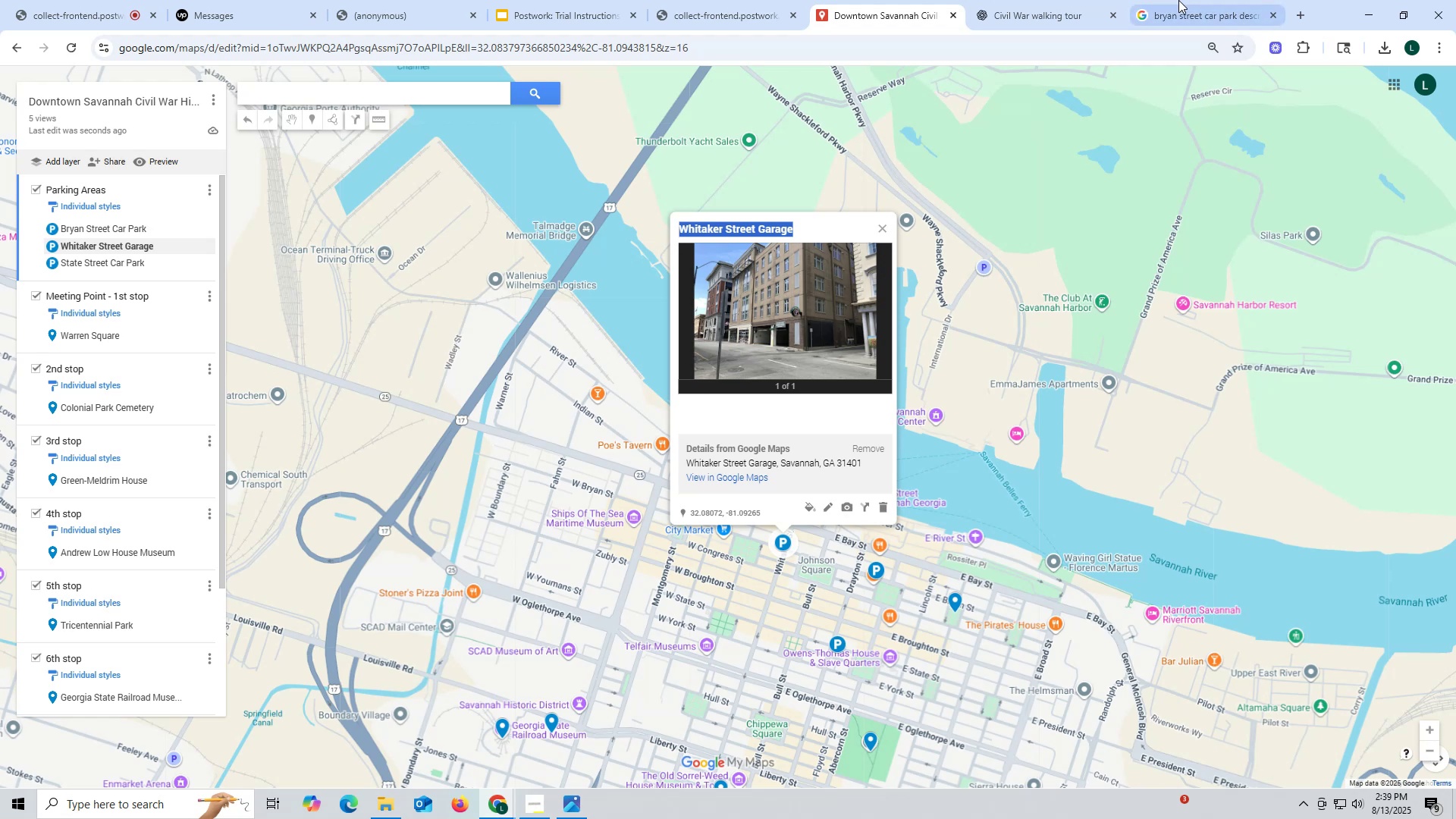 
key(Control+ControlLeft)
 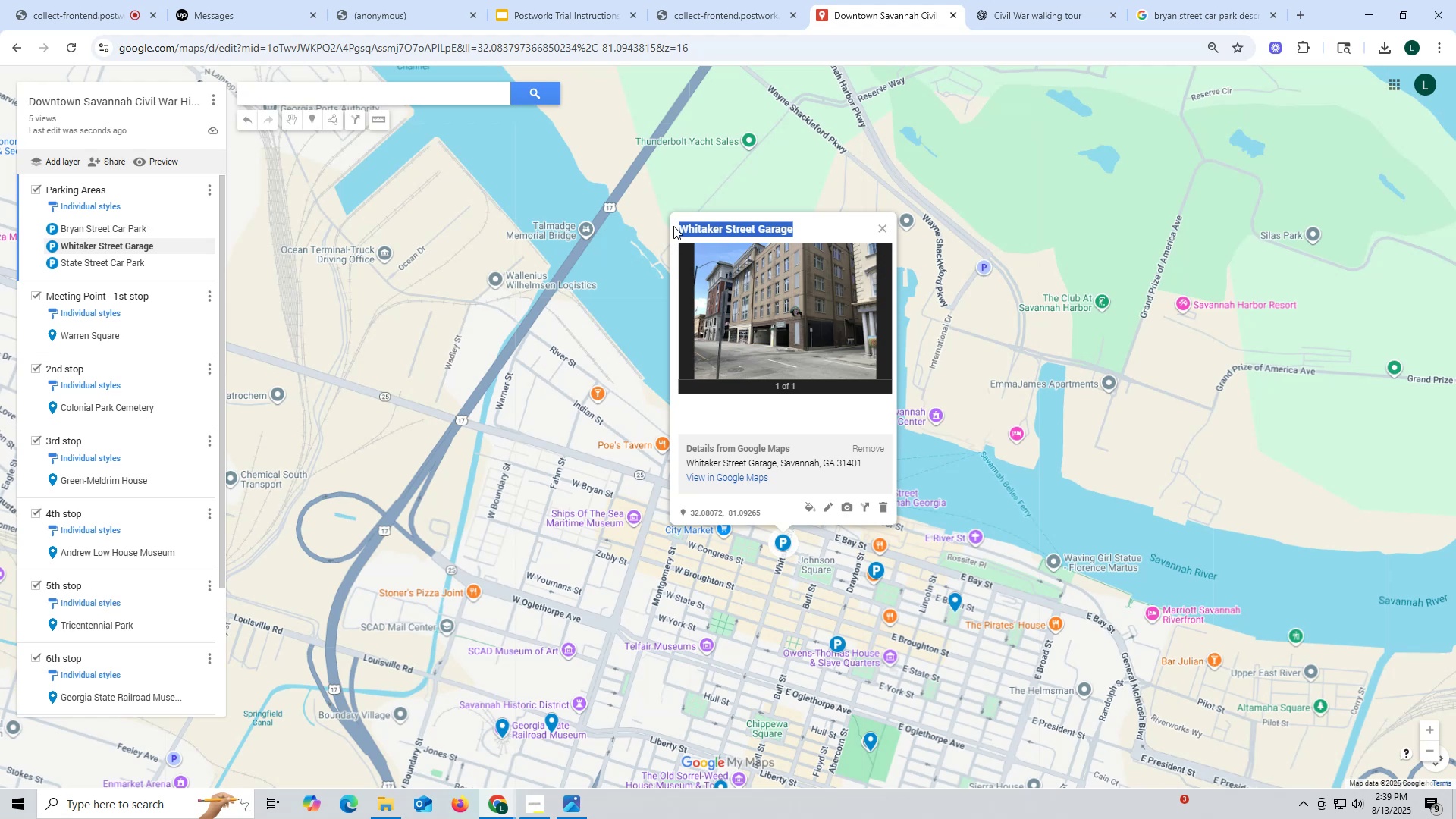 
key(Control+C)
 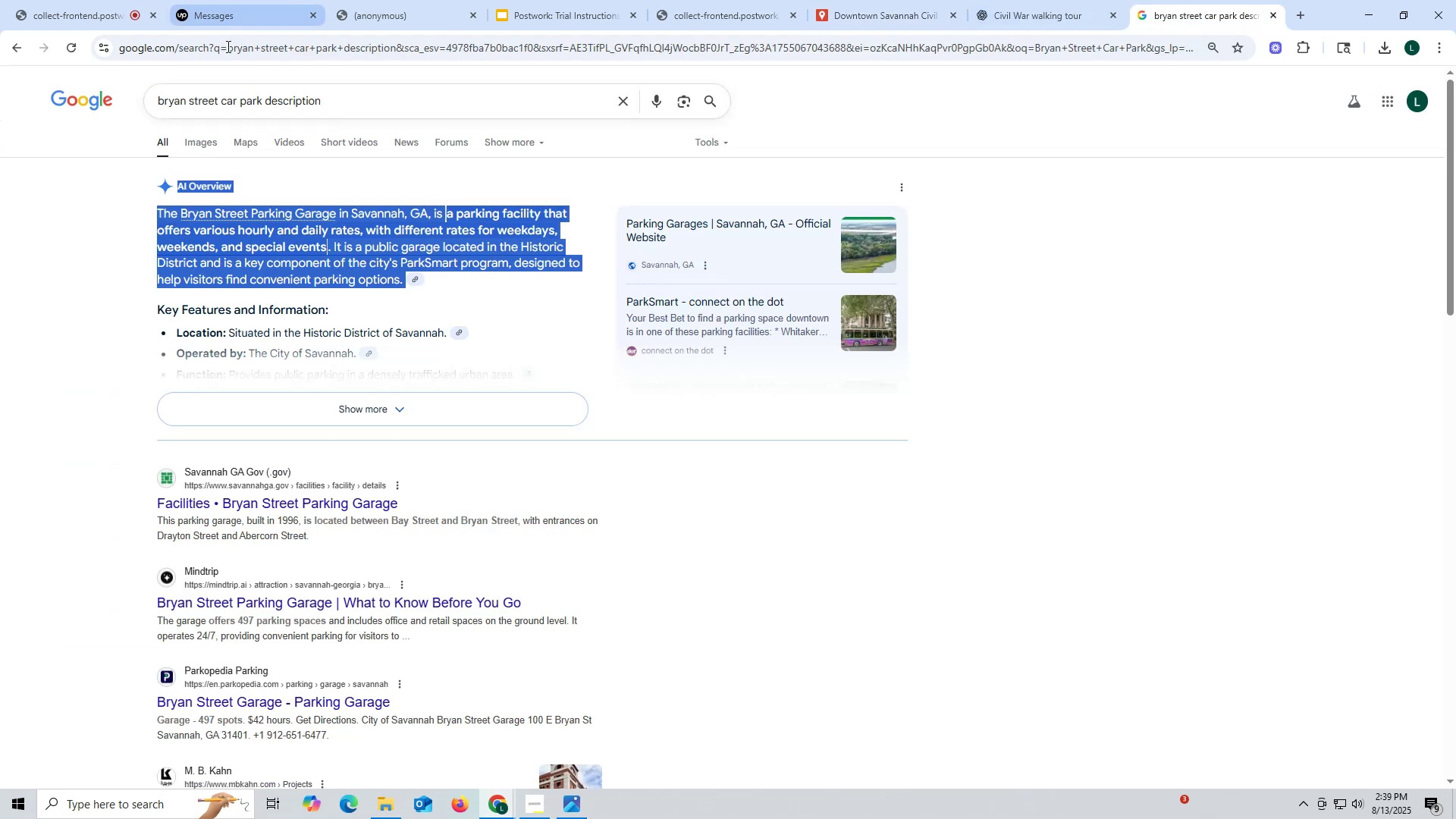 
left_click_drag(start_coordinate=[358, 97], to_coordinate=[0, 82])
 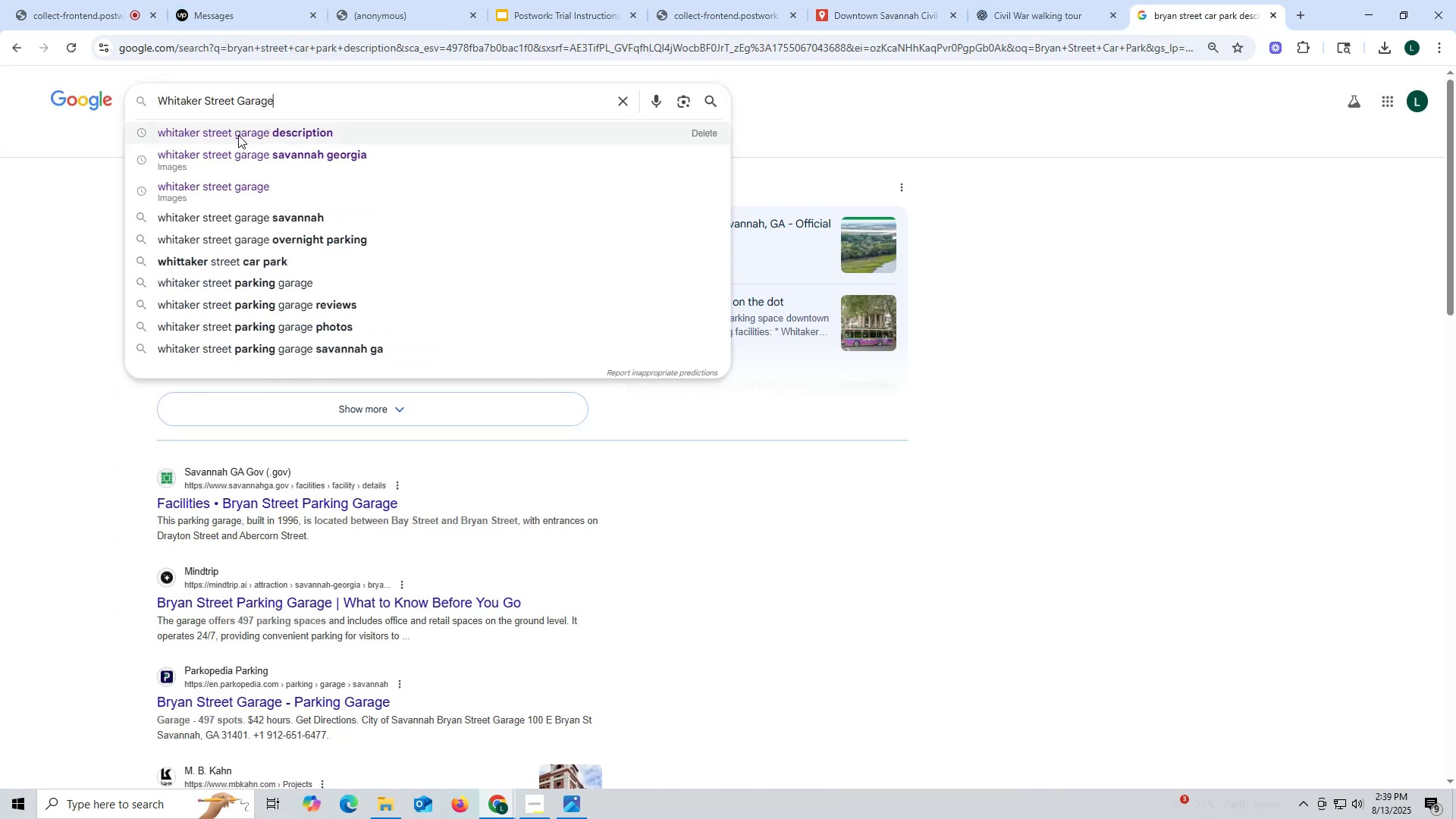 
key(Control+ControlLeft)
 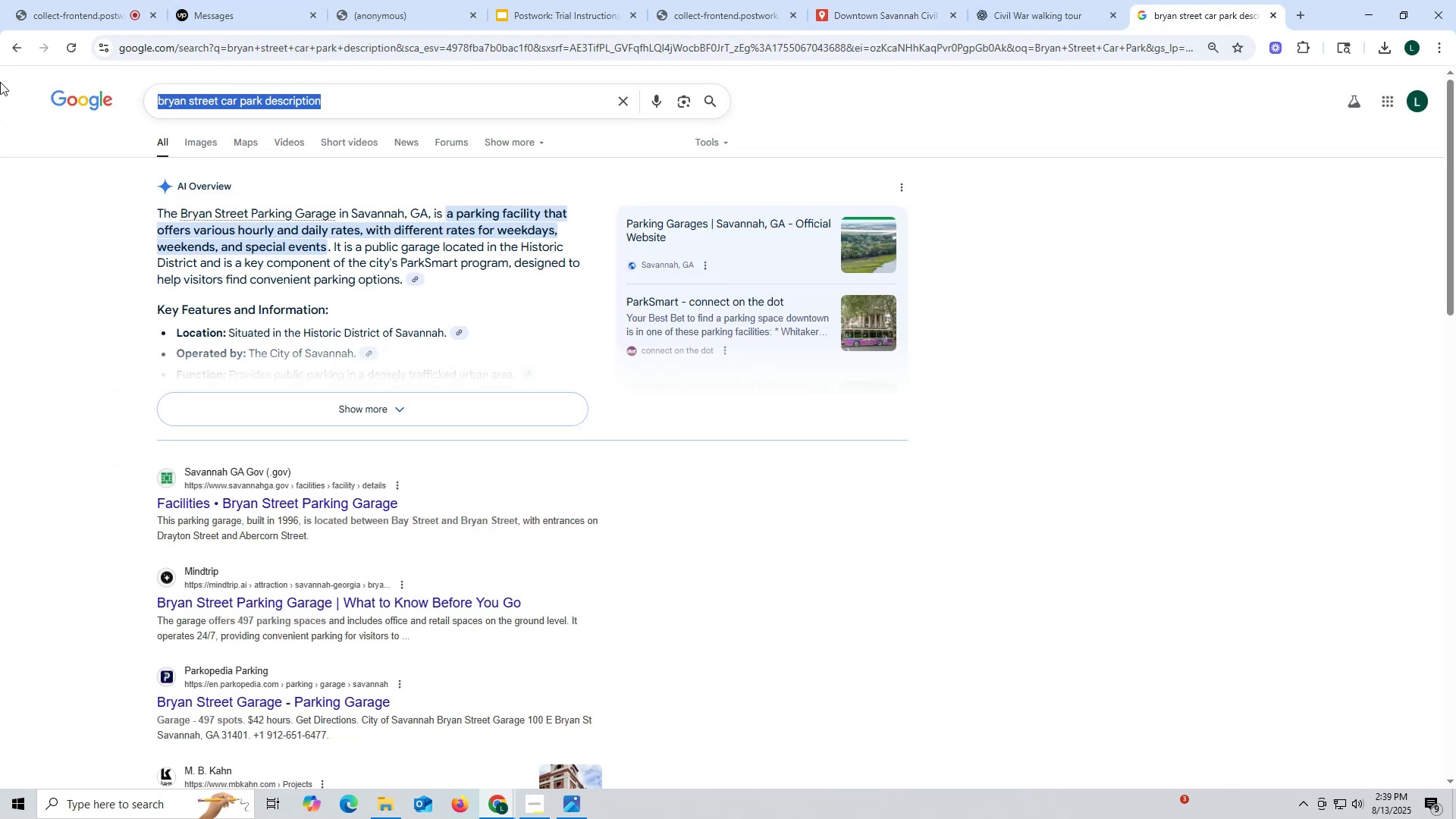 
key(Control+V)
 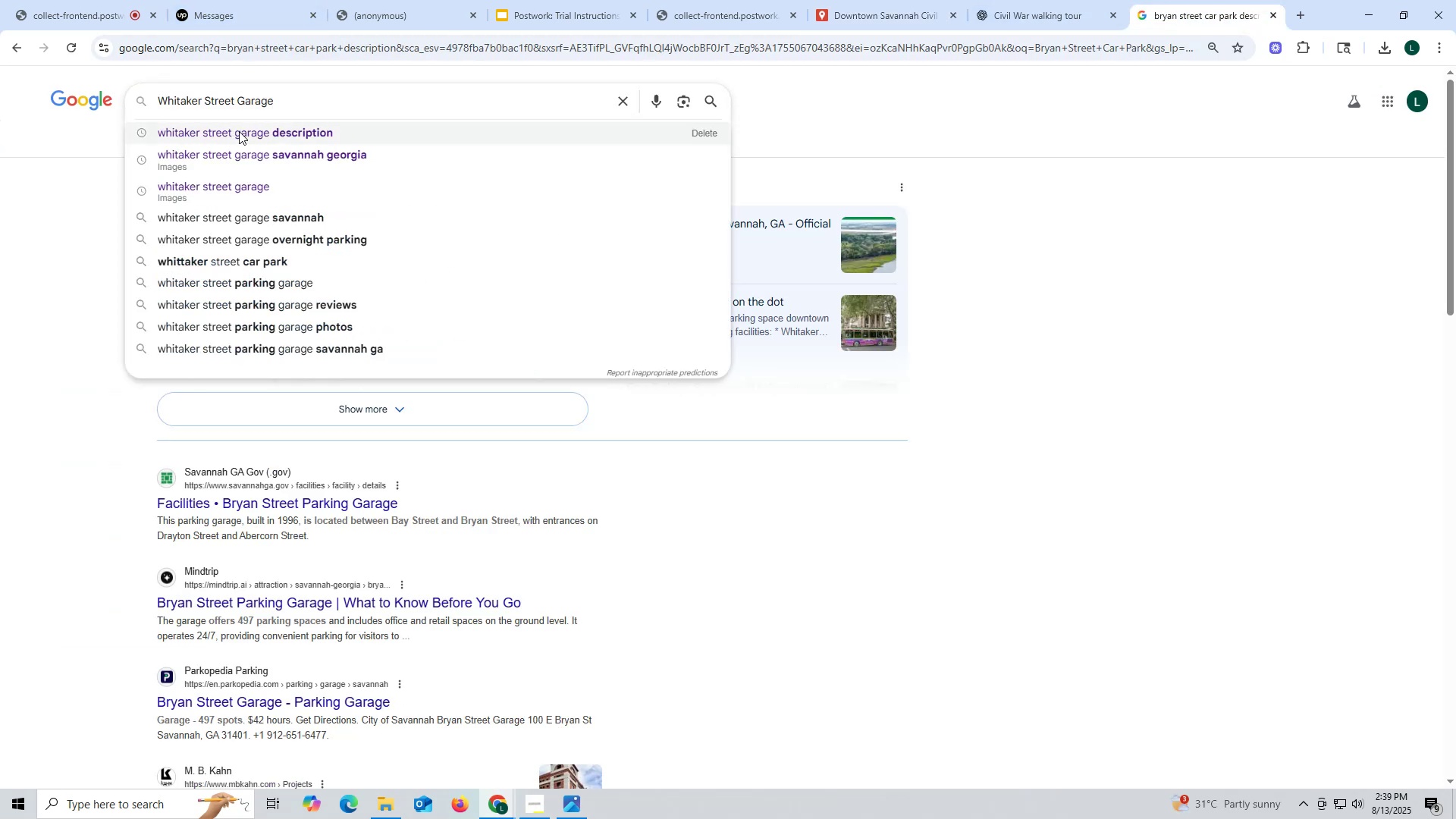 
left_click([239, 131])
 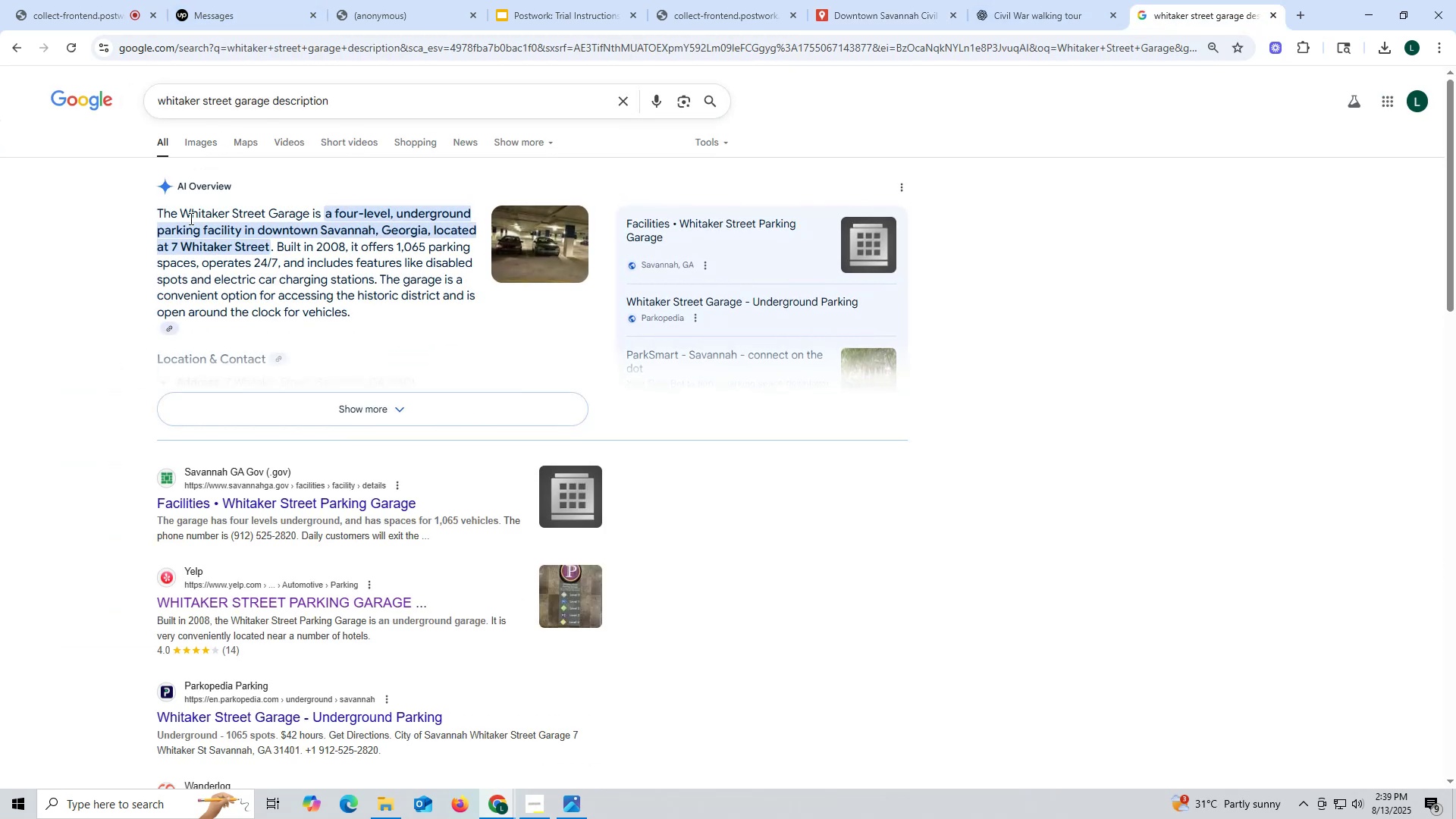 
left_click_drag(start_coordinate=[158, 209], to_coordinate=[363, 310])
 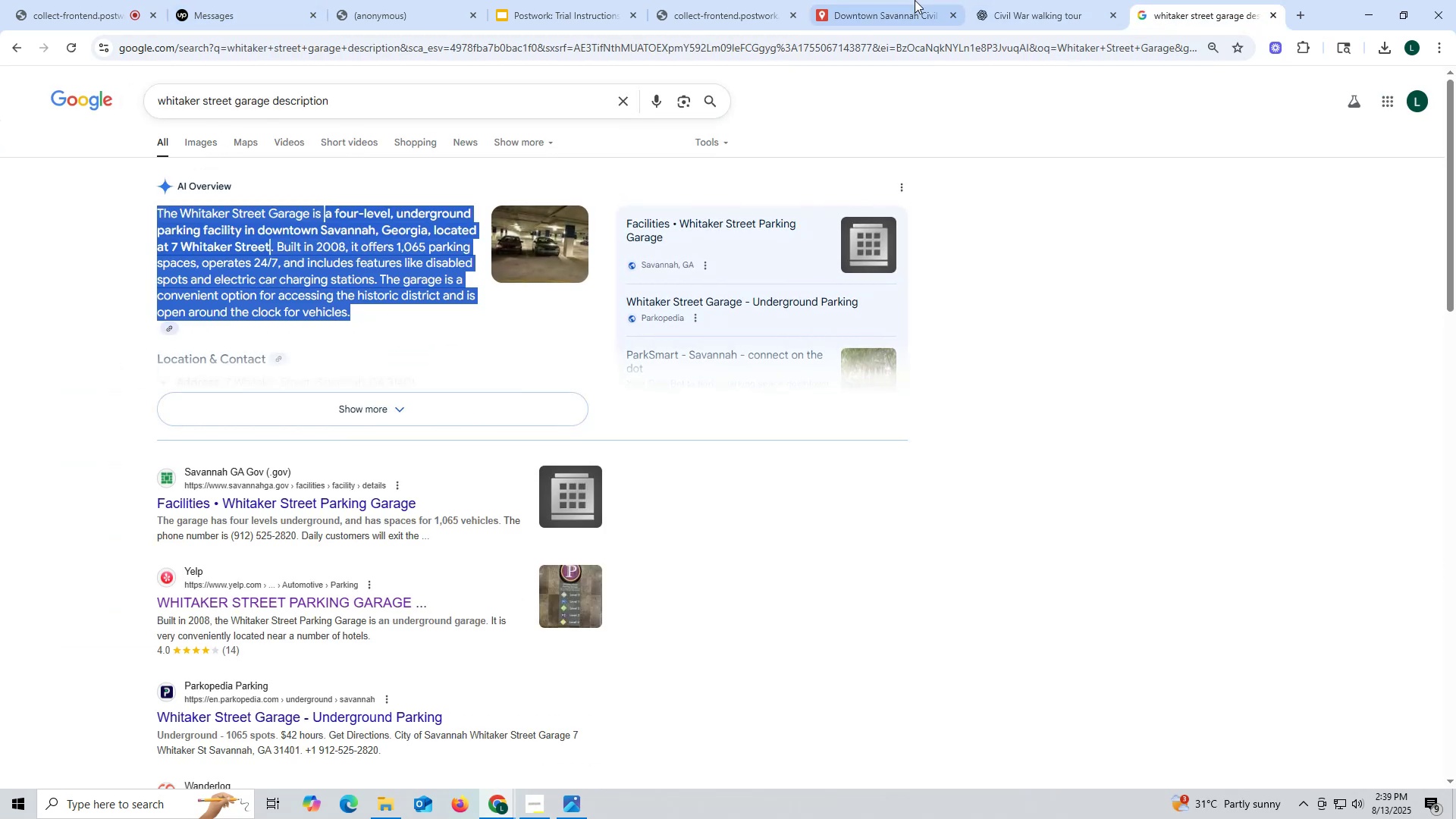 
key(Control+ControlLeft)
 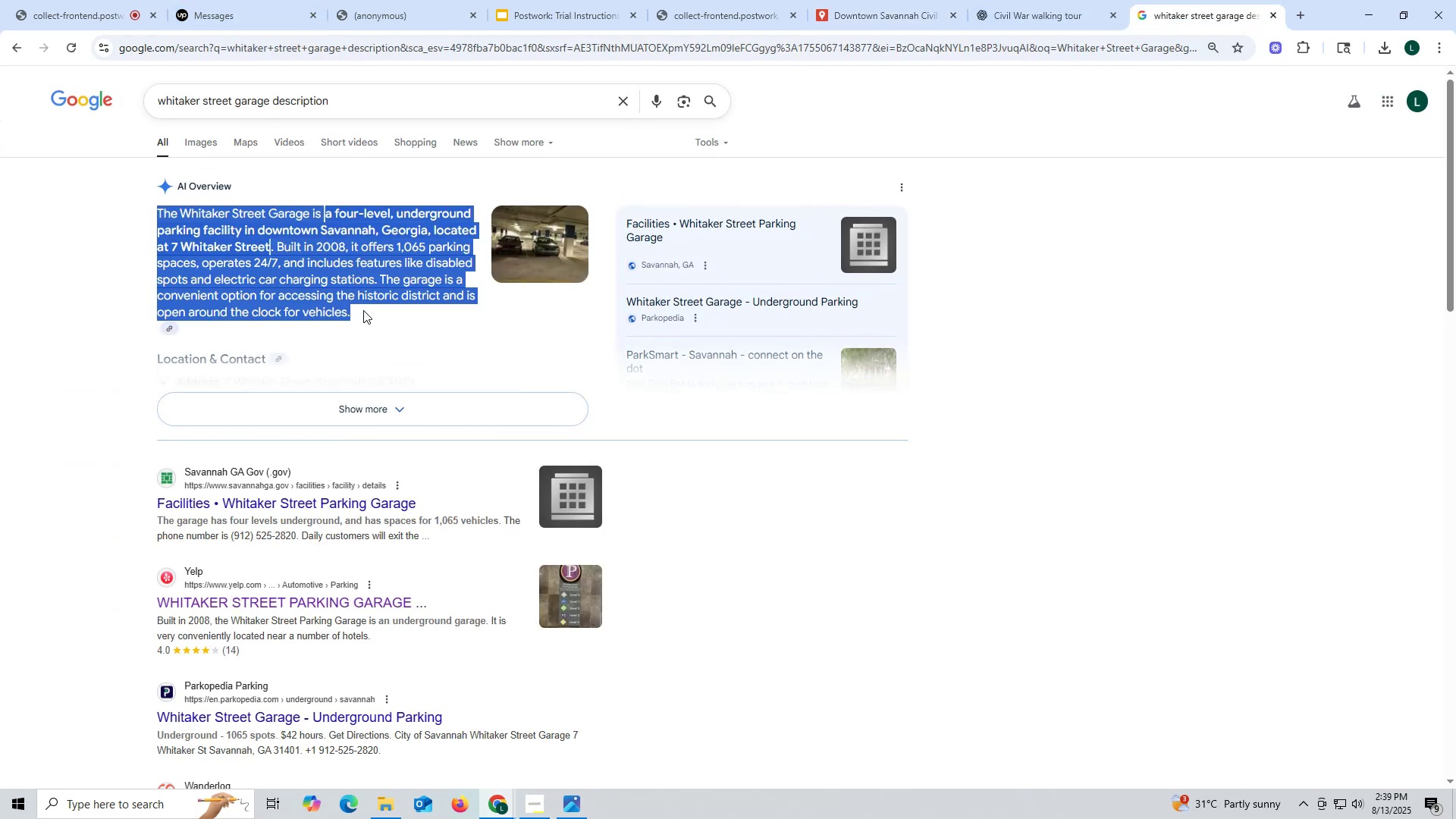 
key(Control+C)
 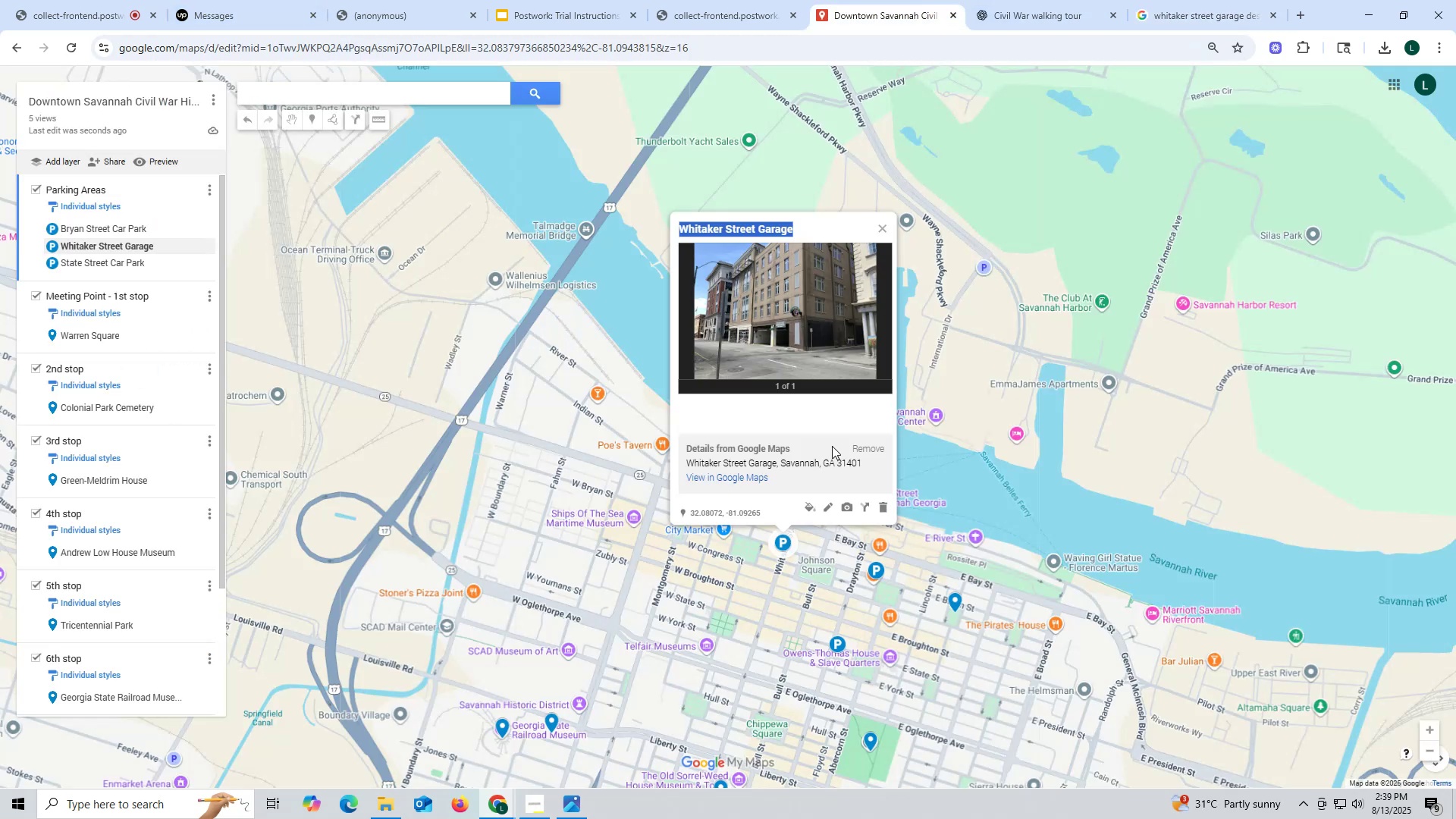 
left_click([832, 508])
 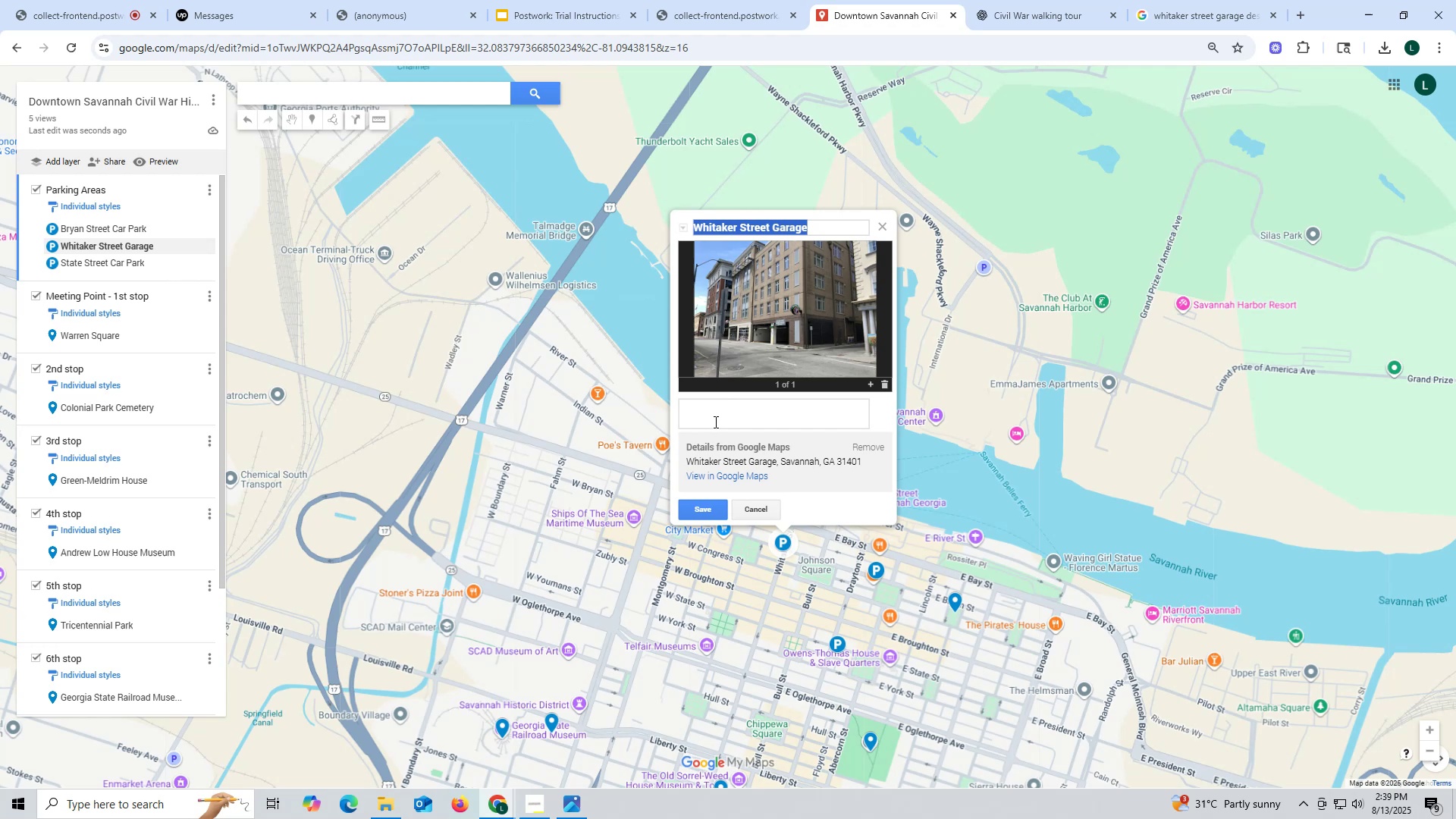 
key(Control+ControlLeft)
 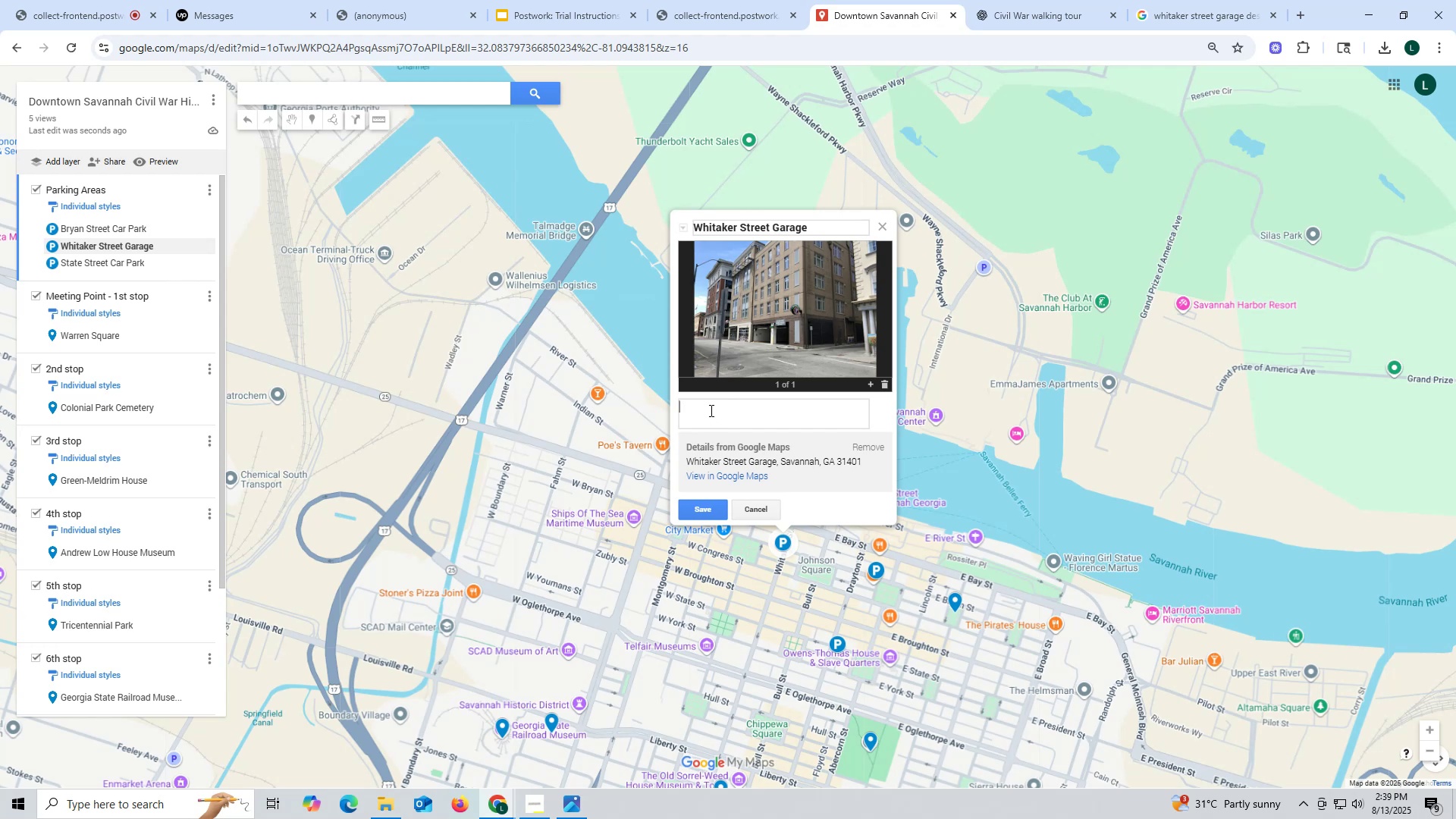 
left_click([710, 410])
 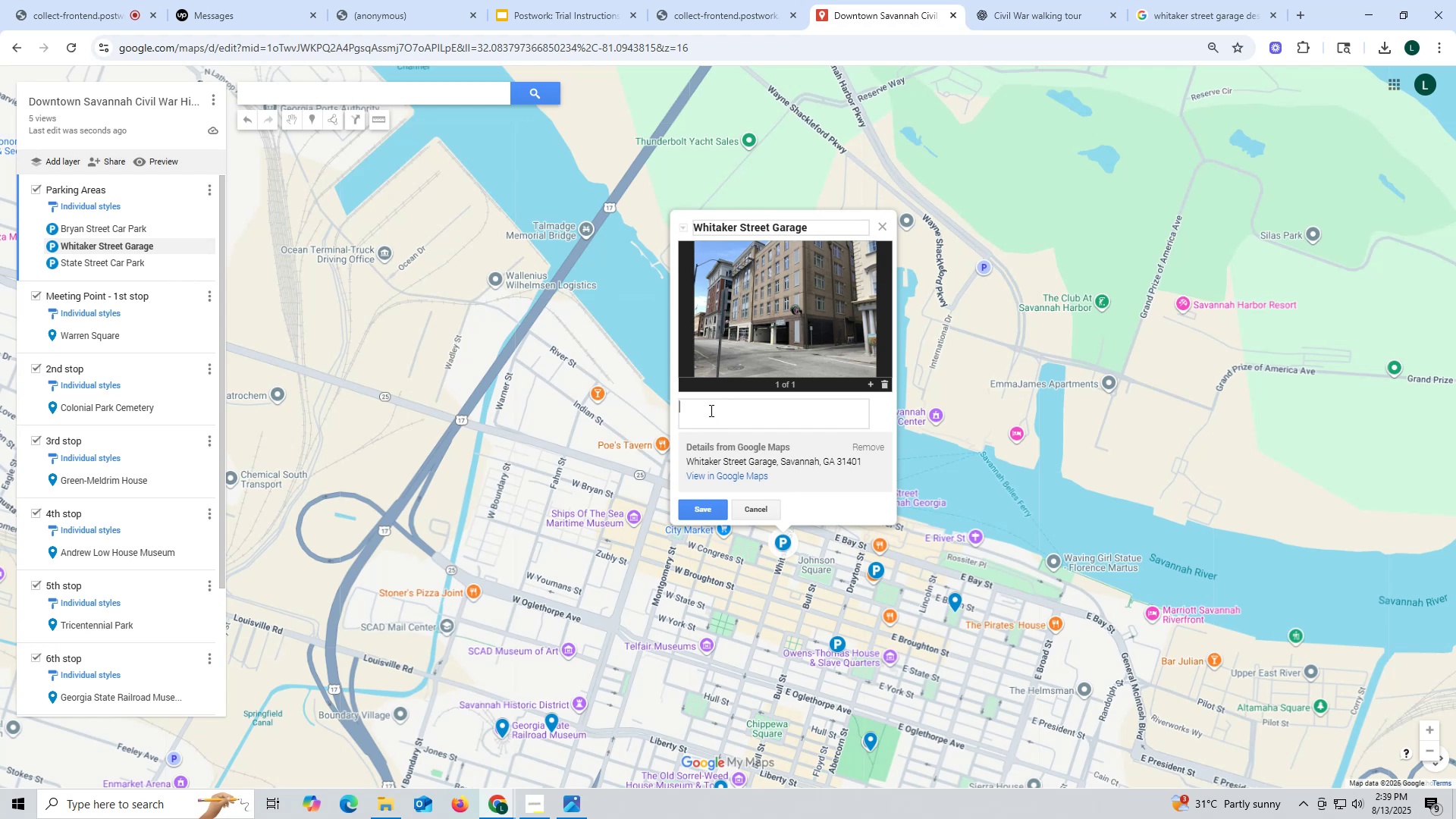 
key(Control+V)
 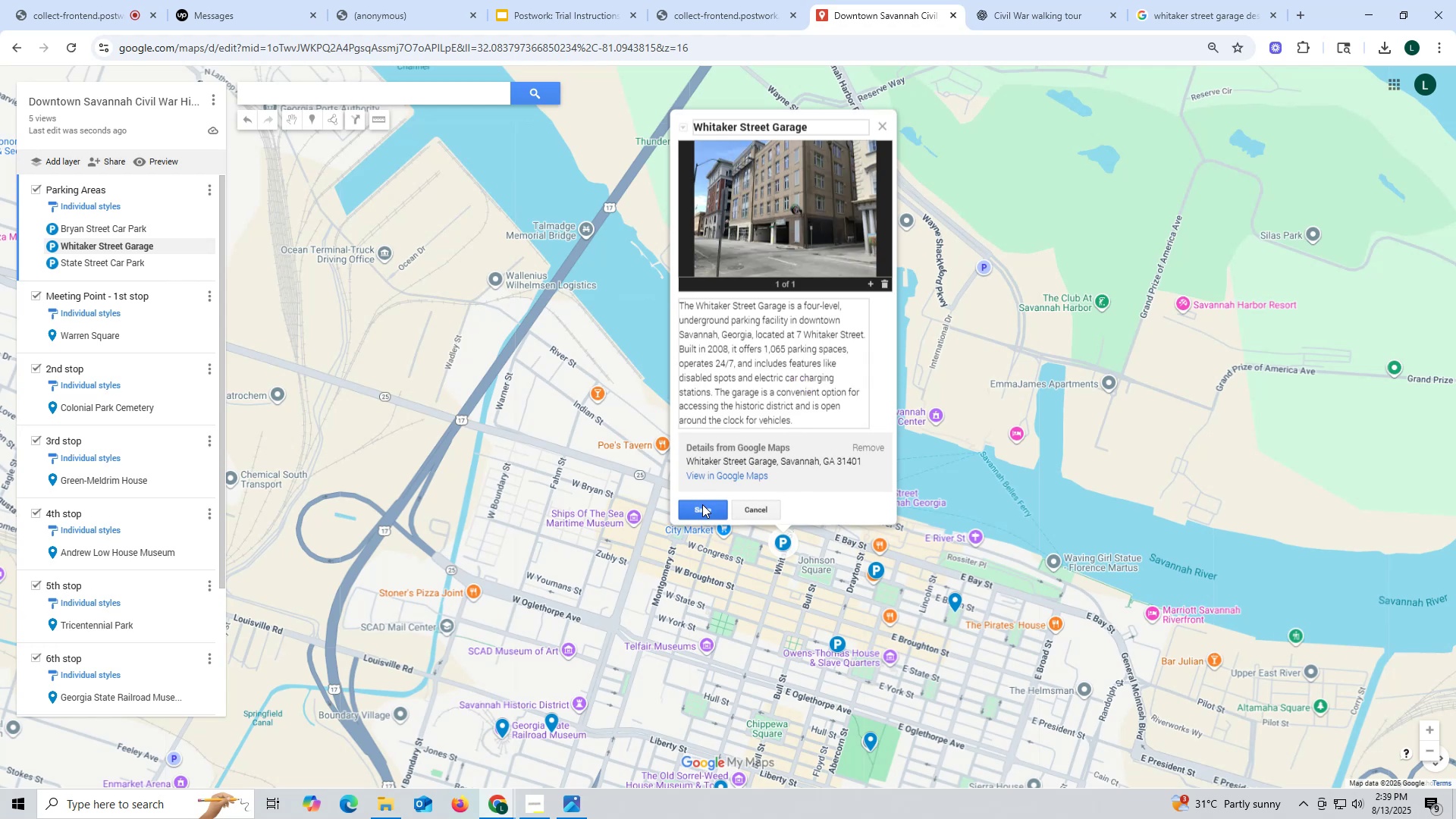 
left_click([704, 509])
 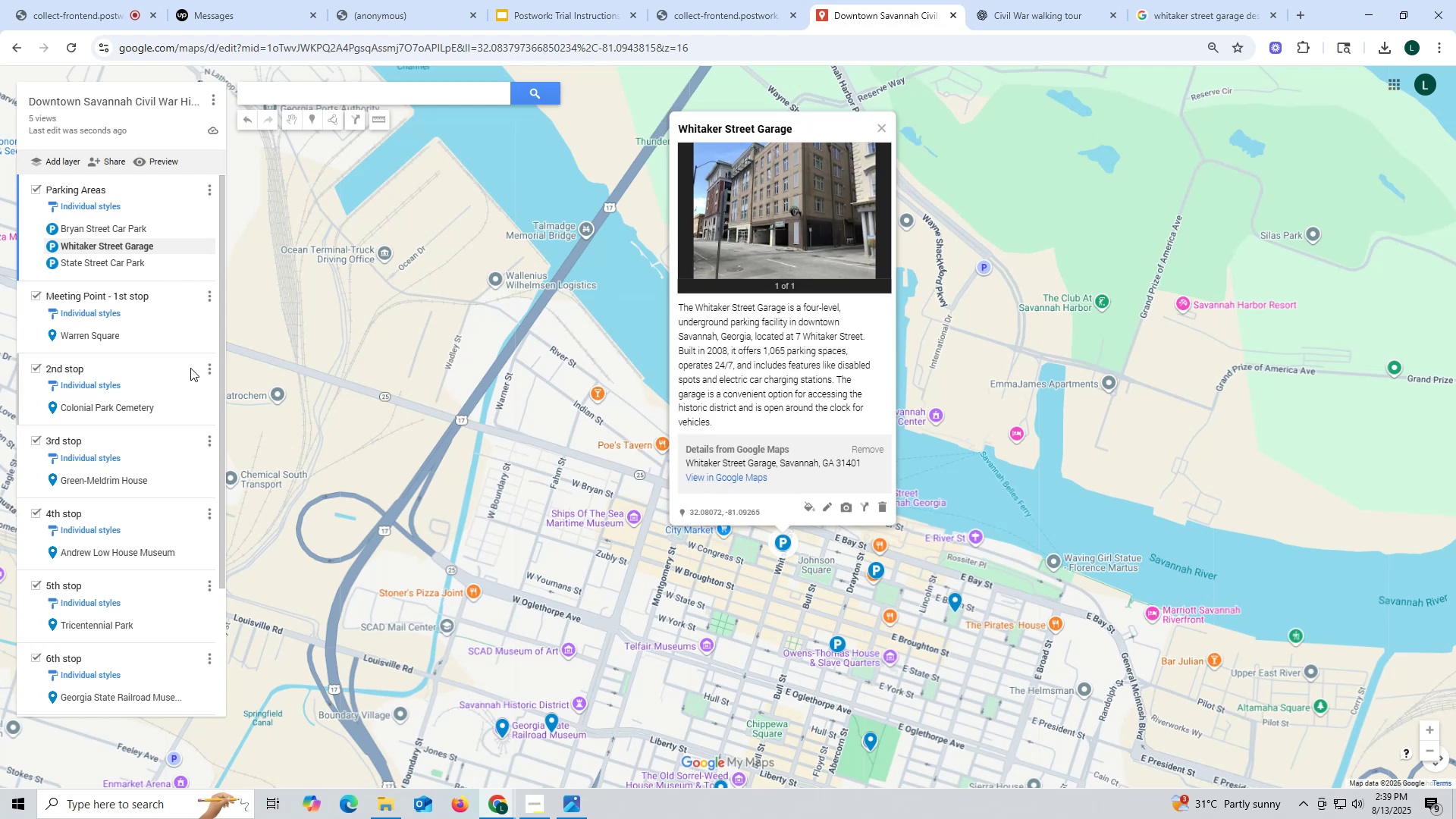 
left_click([121, 264])
 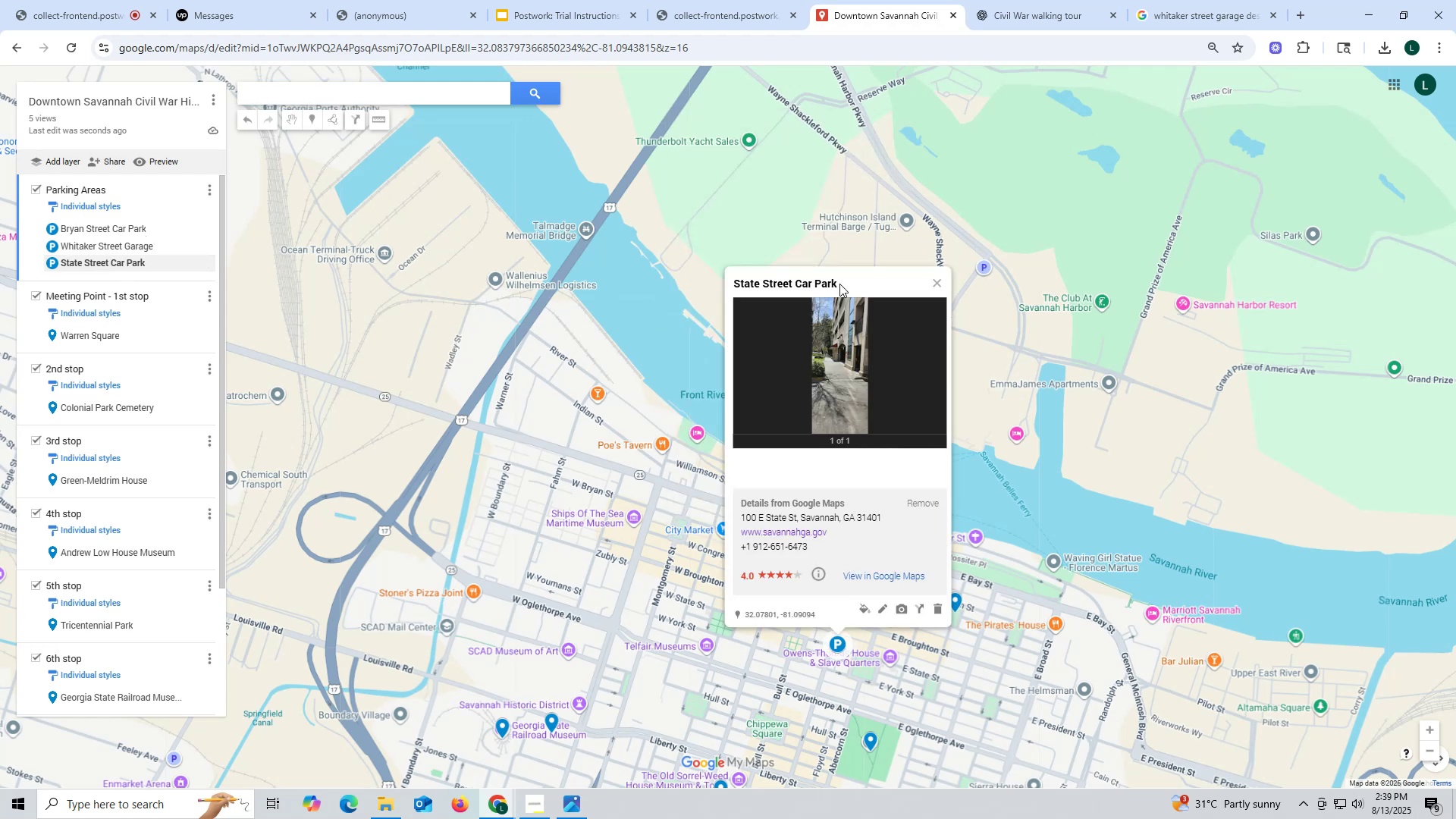 
left_click_drag(start_coordinate=[859, 282], to_coordinate=[727, 287])
 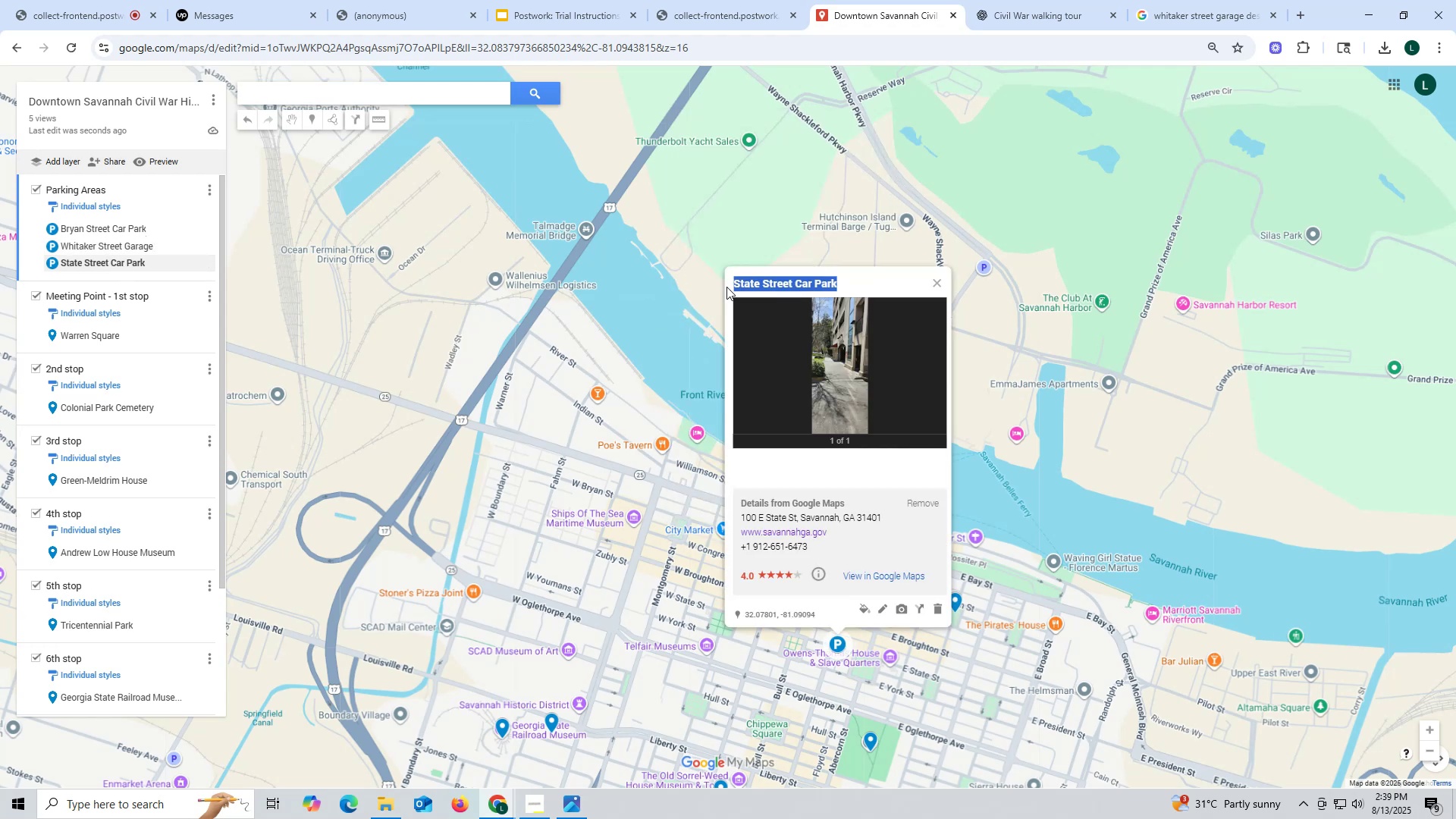 
key(Control+ControlLeft)
 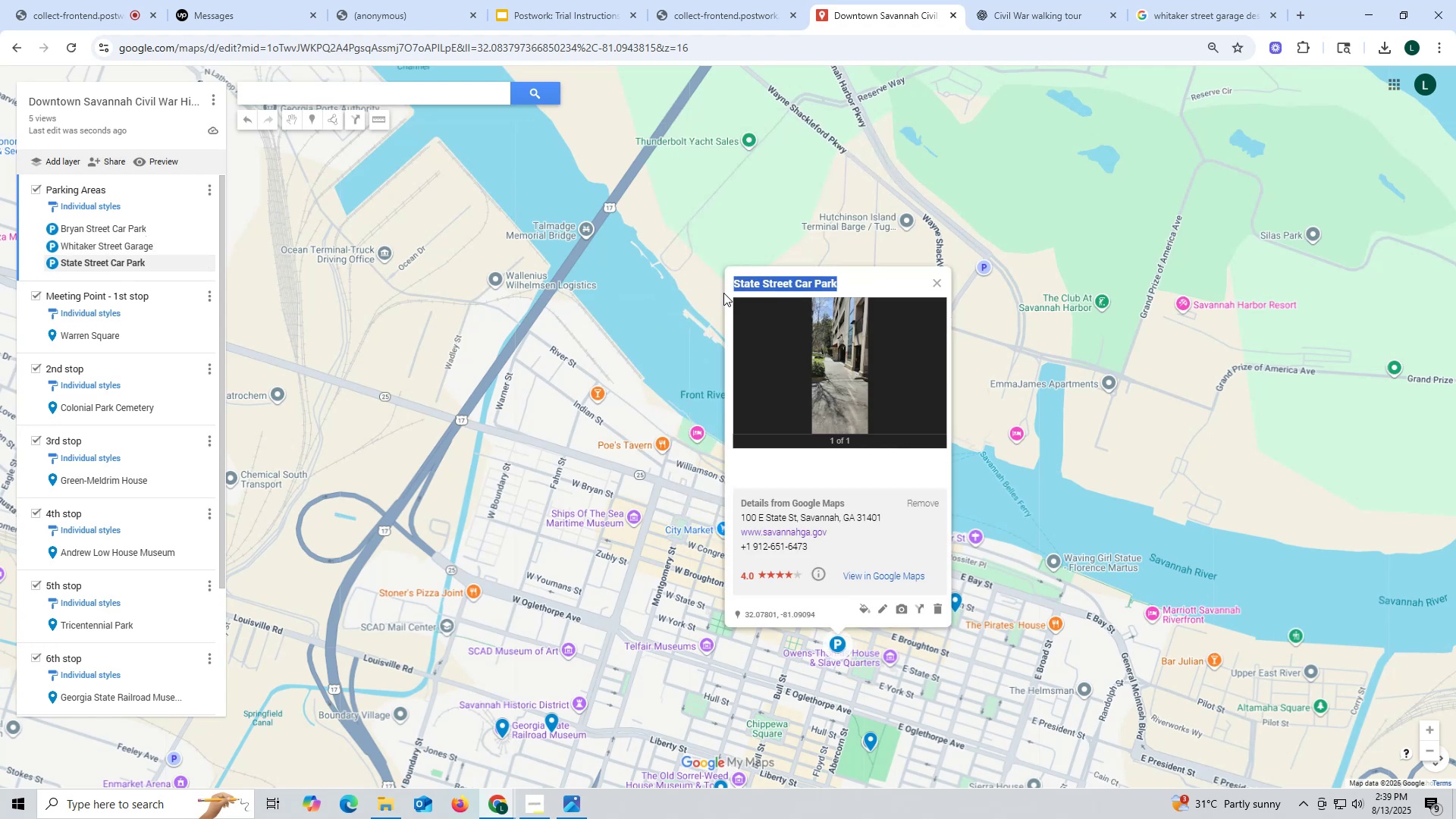 
key(Control+C)
 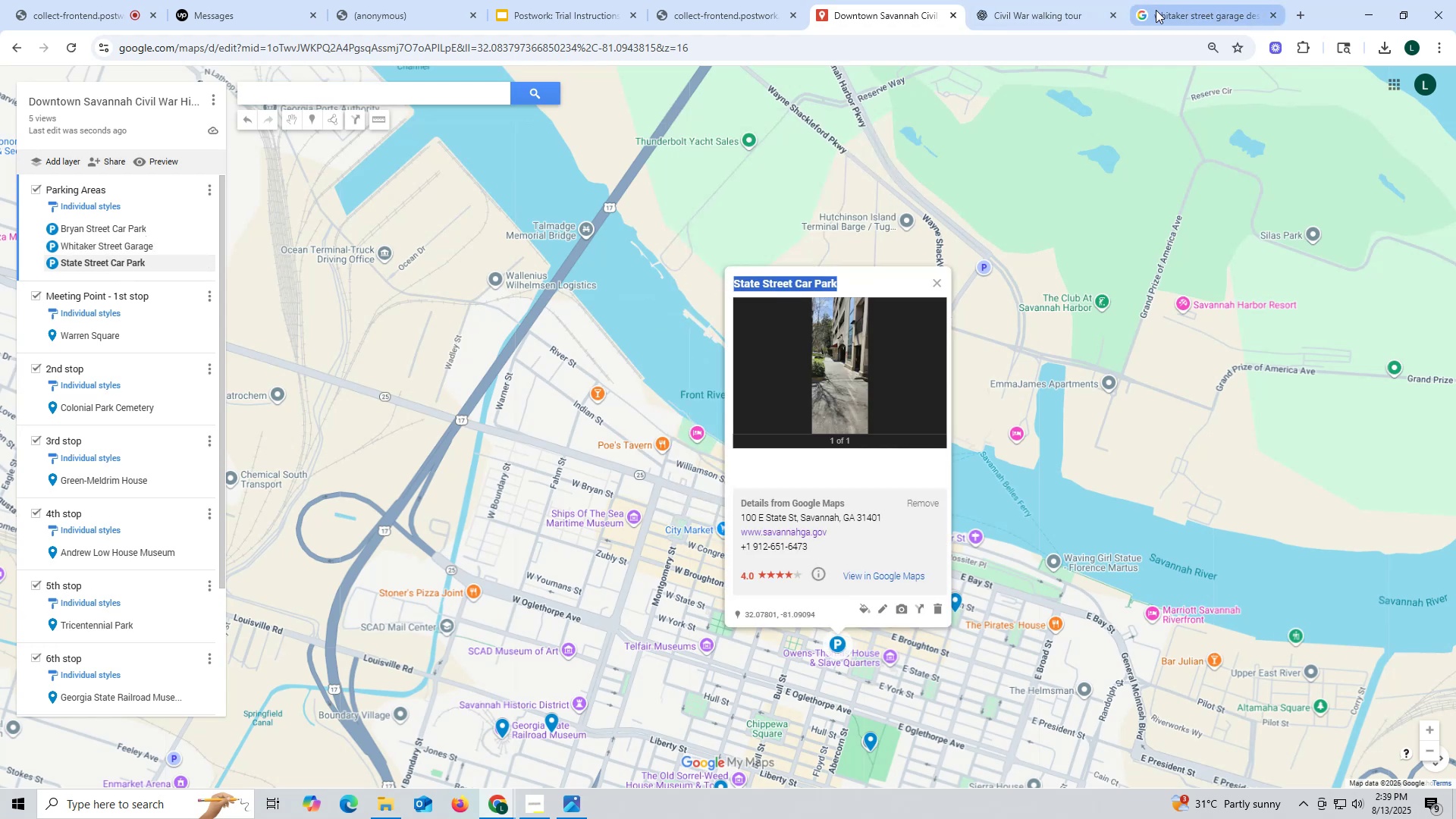 
left_click([1166, 15])
 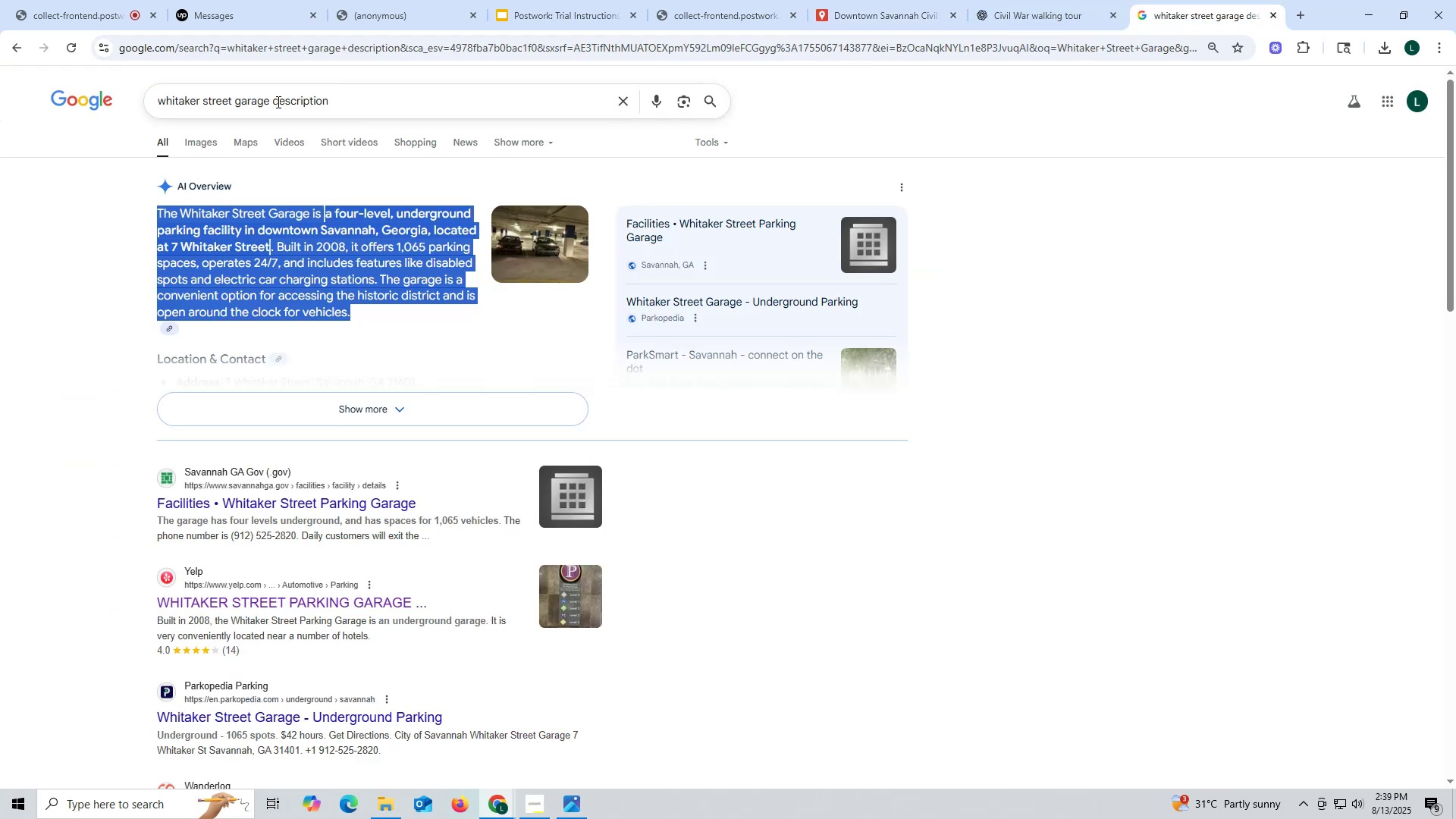 
left_click_drag(start_coordinate=[272, 102], to_coordinate=[0, 99])
 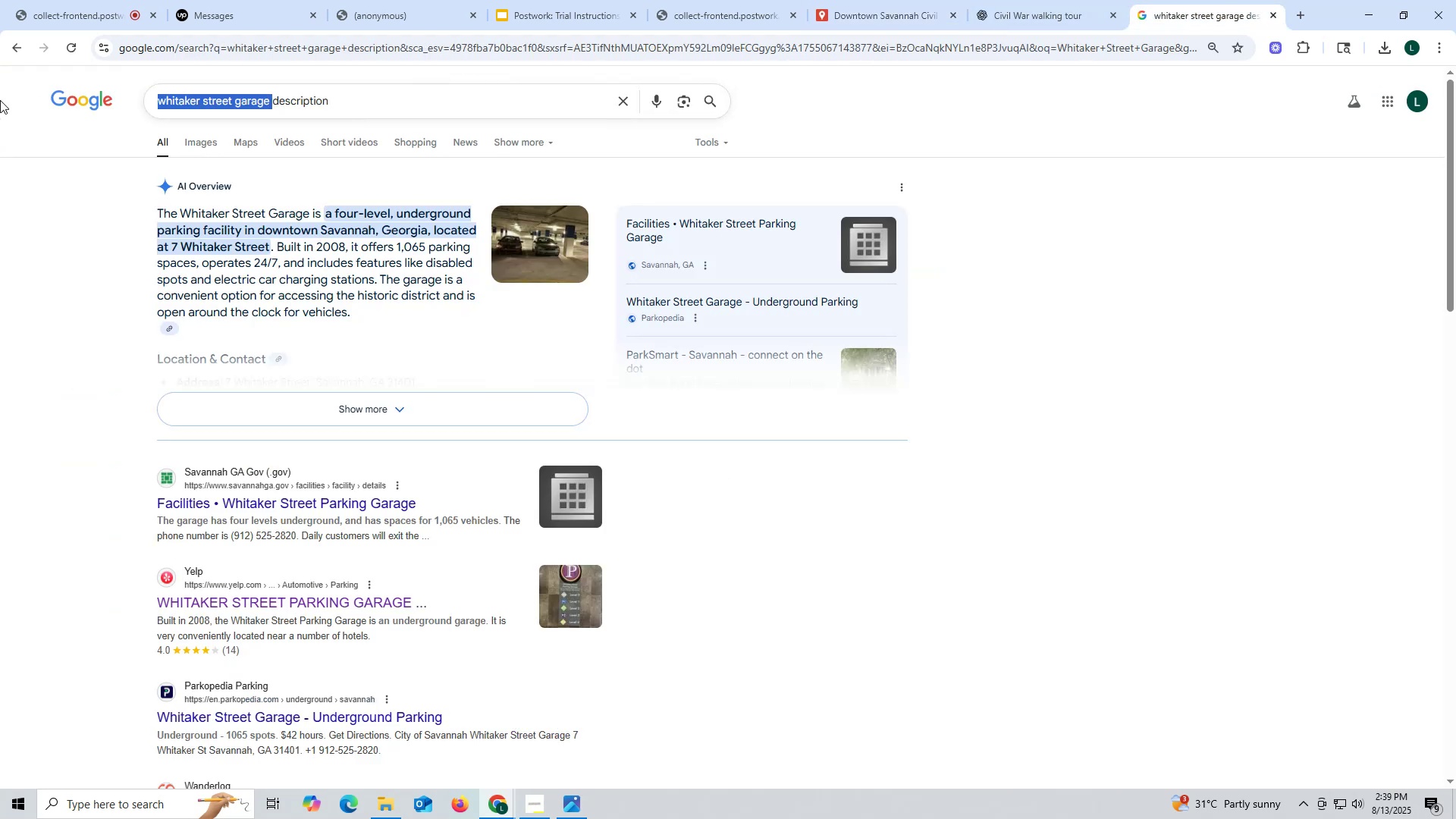 
key(Control+ControlLeft)
 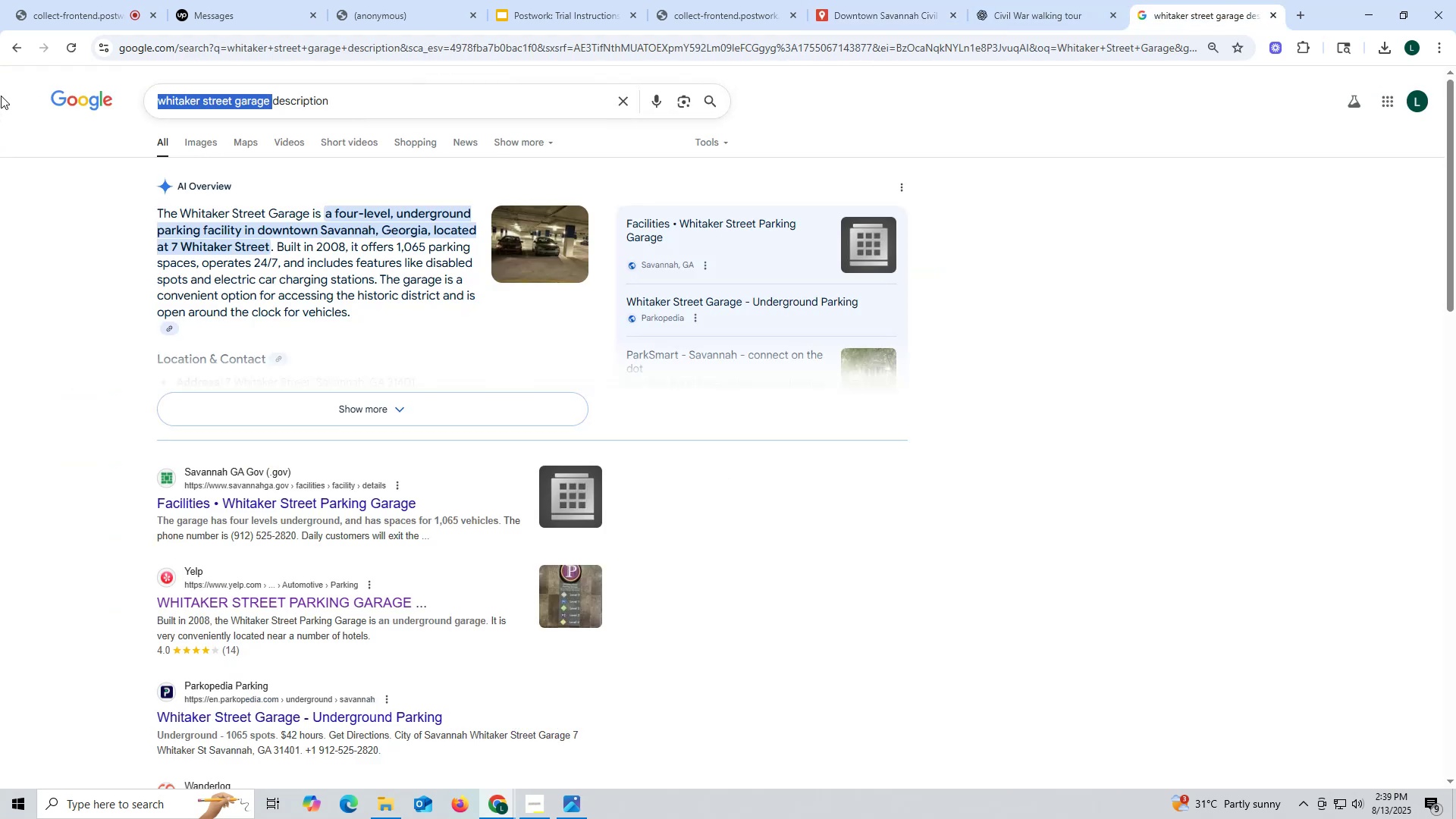 
key(Control+V)
 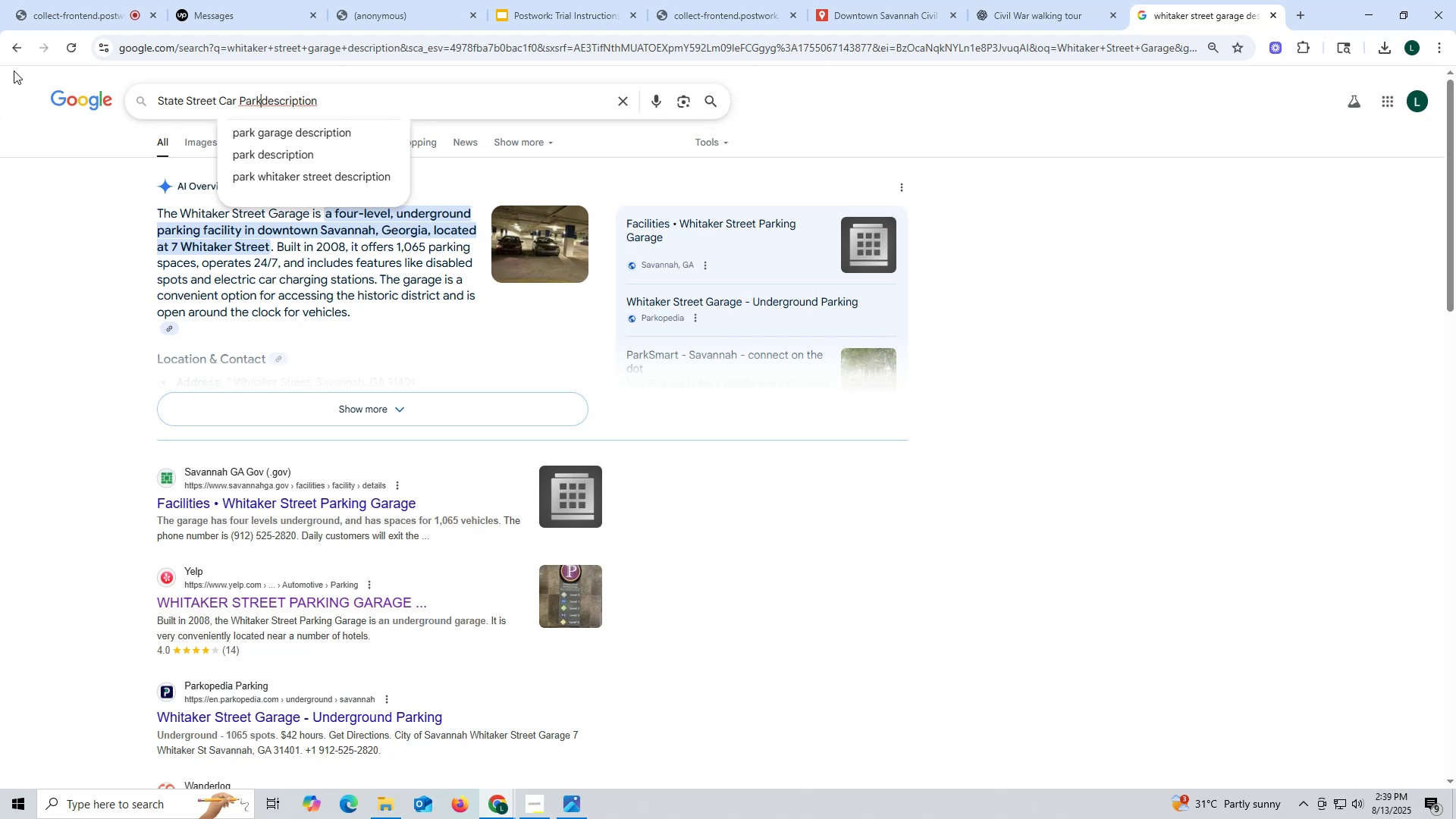 
key(Space)
 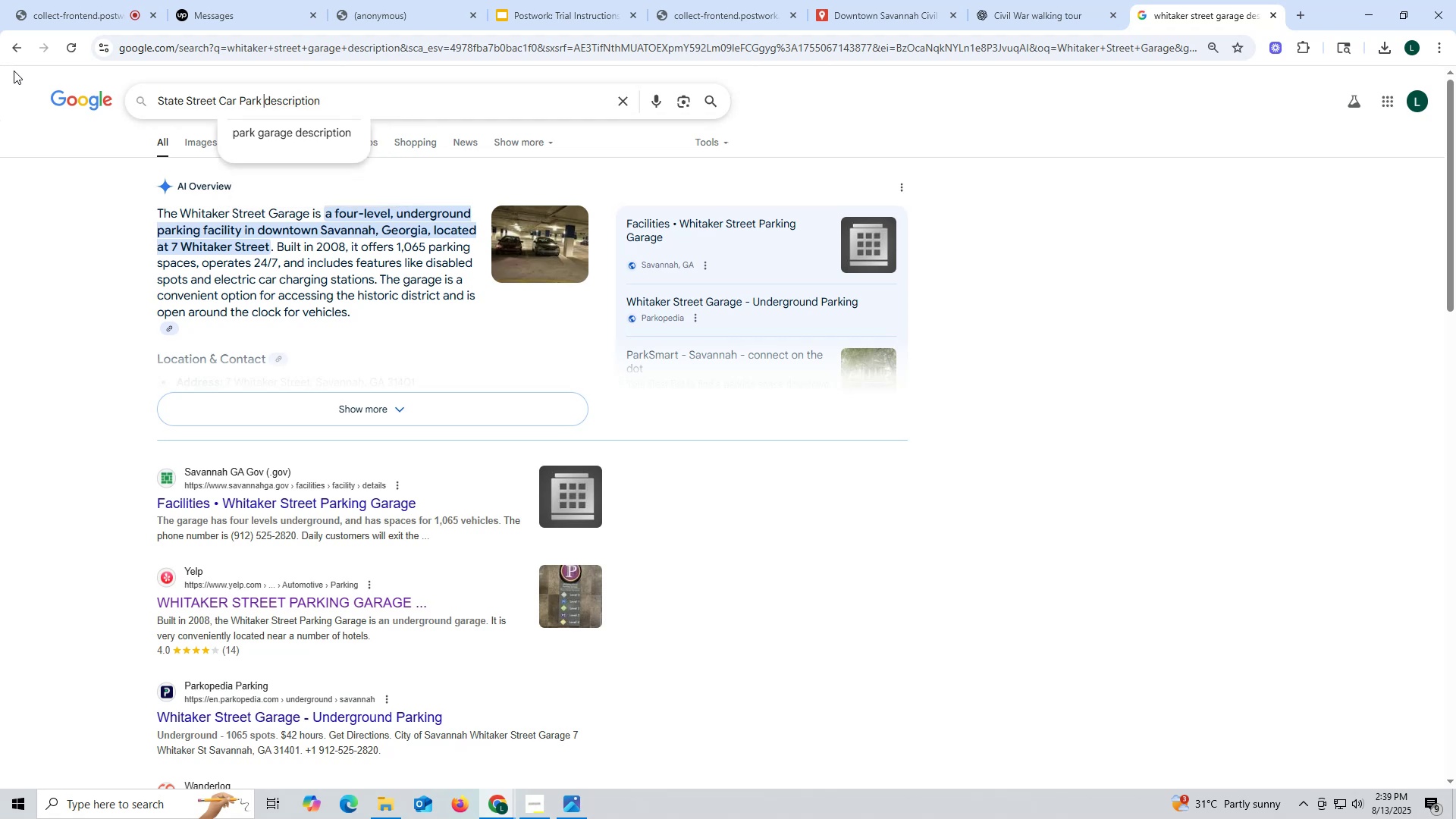 
key(Enter)
 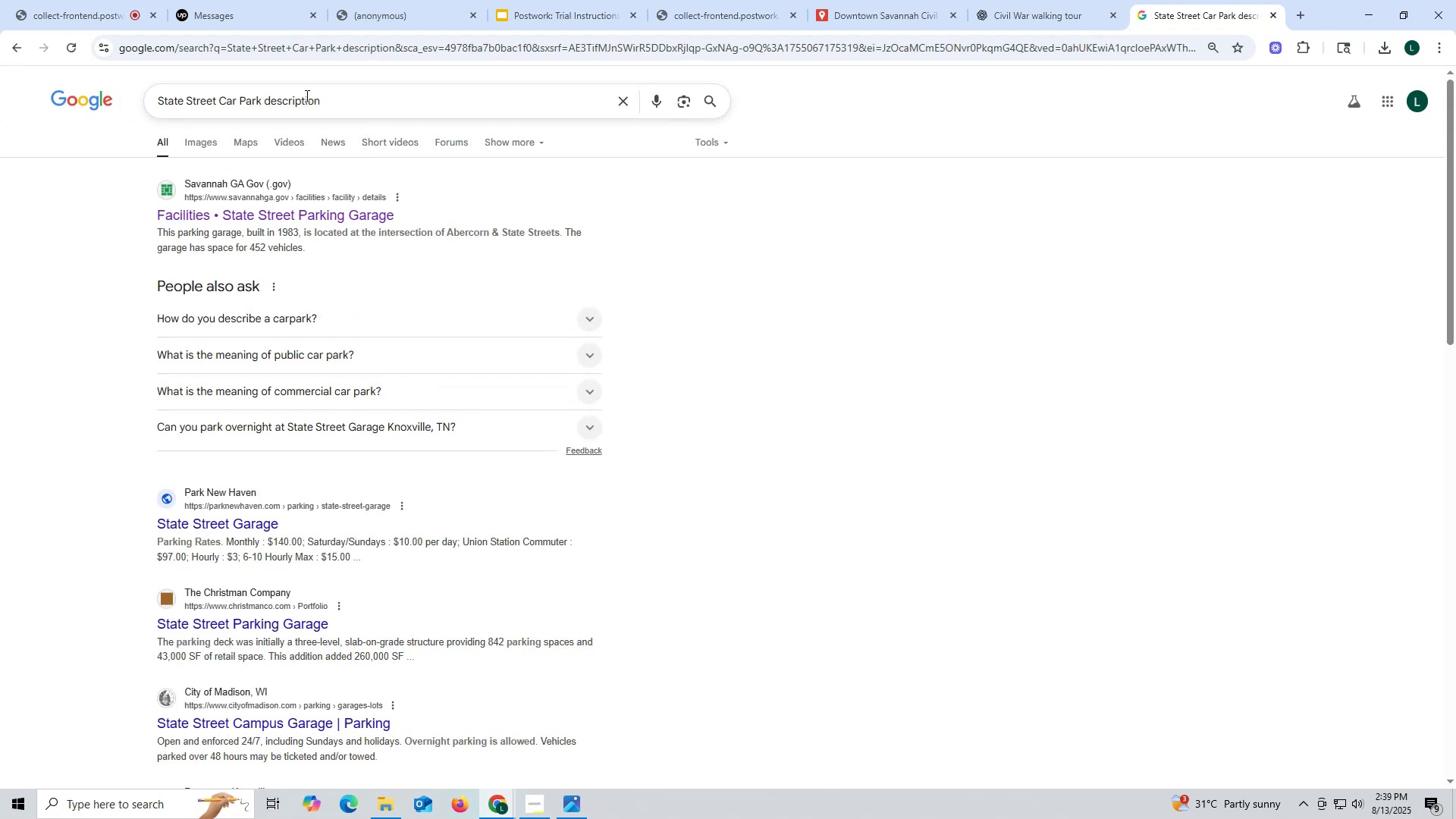 
left_click([260, 92])
 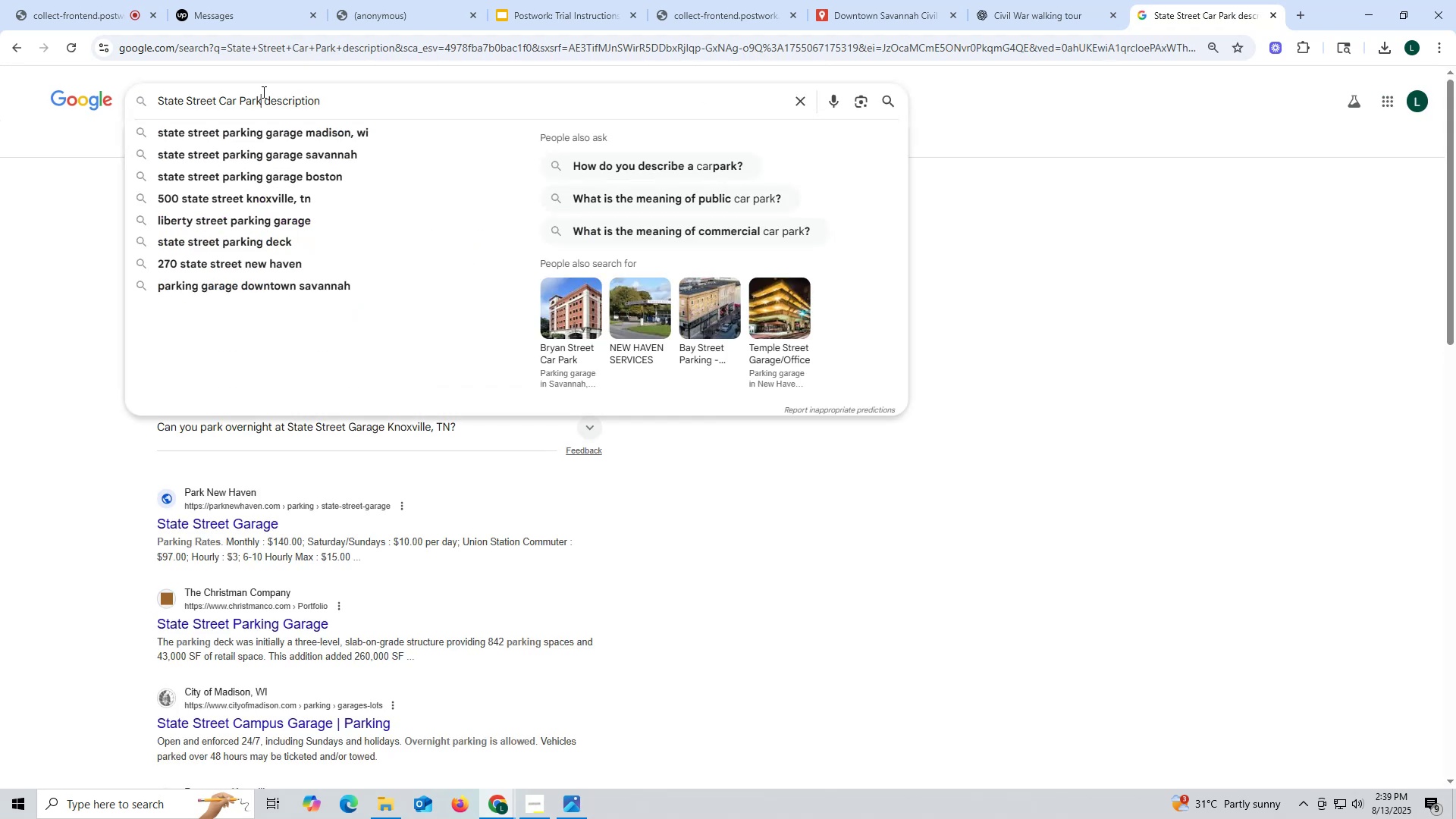 
type( sava)
 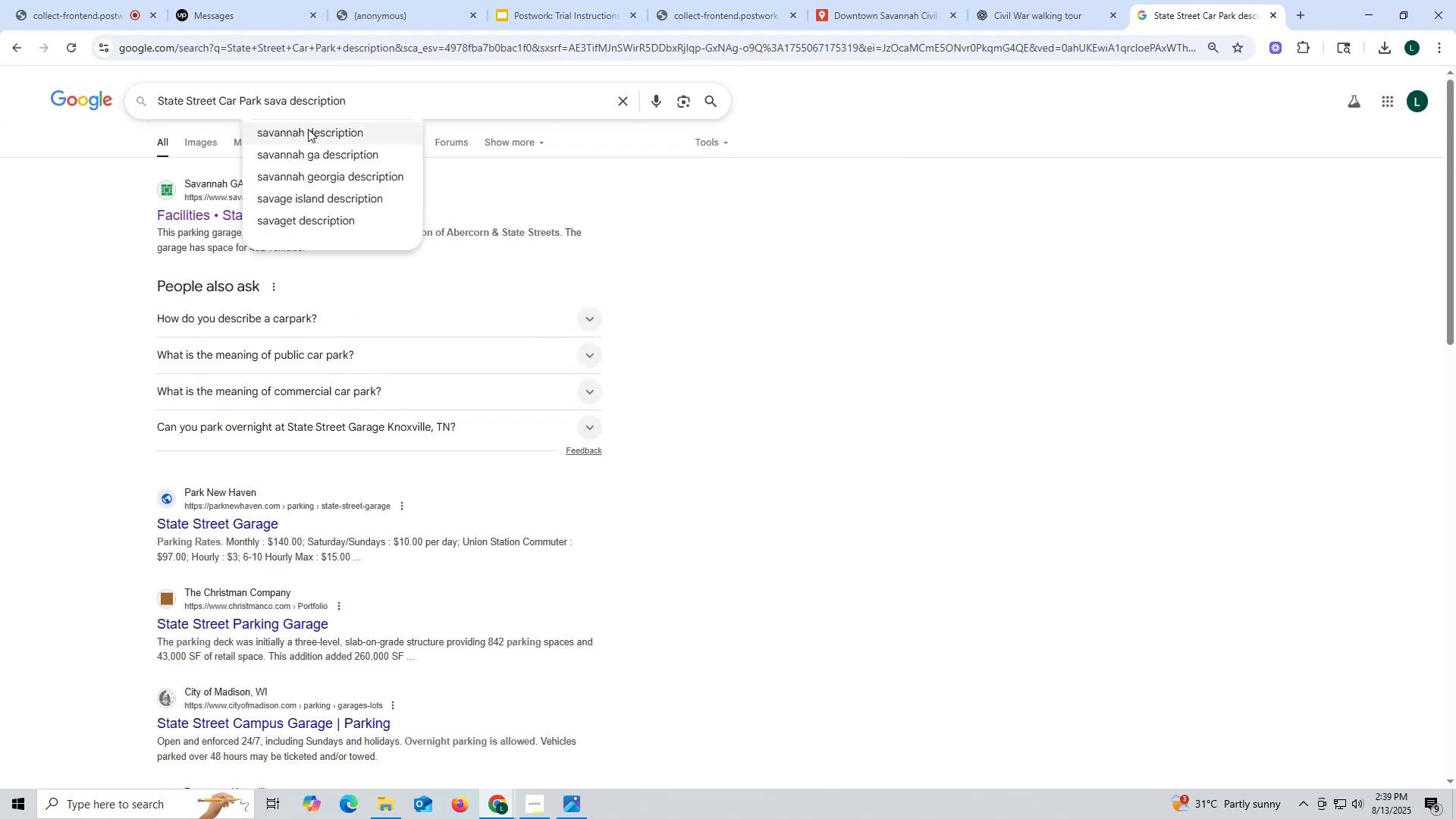 
left_click([308, 129])
 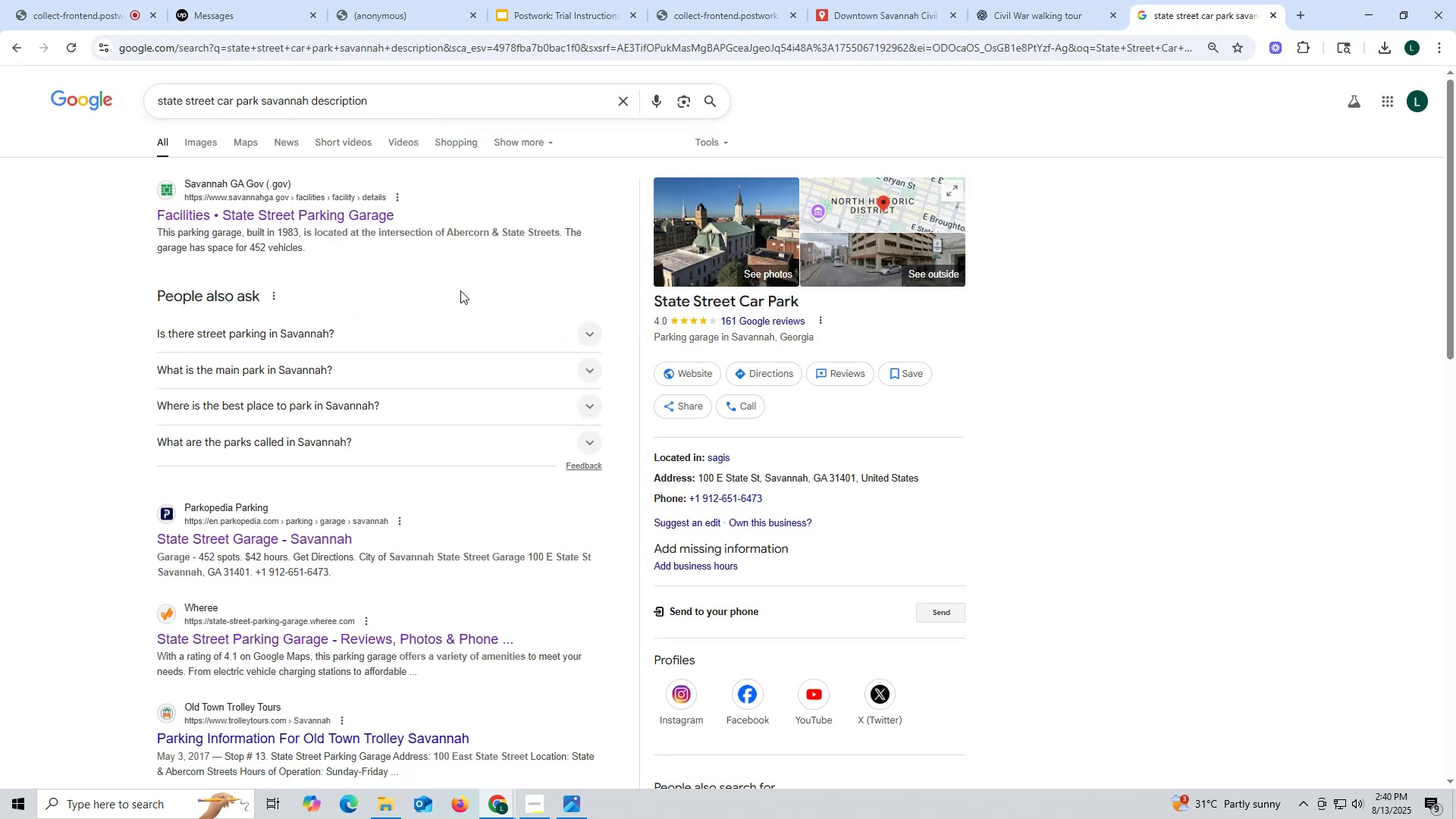 
scroll: coordinate [567, 375], scroll_direction: down, amount: 5.0
 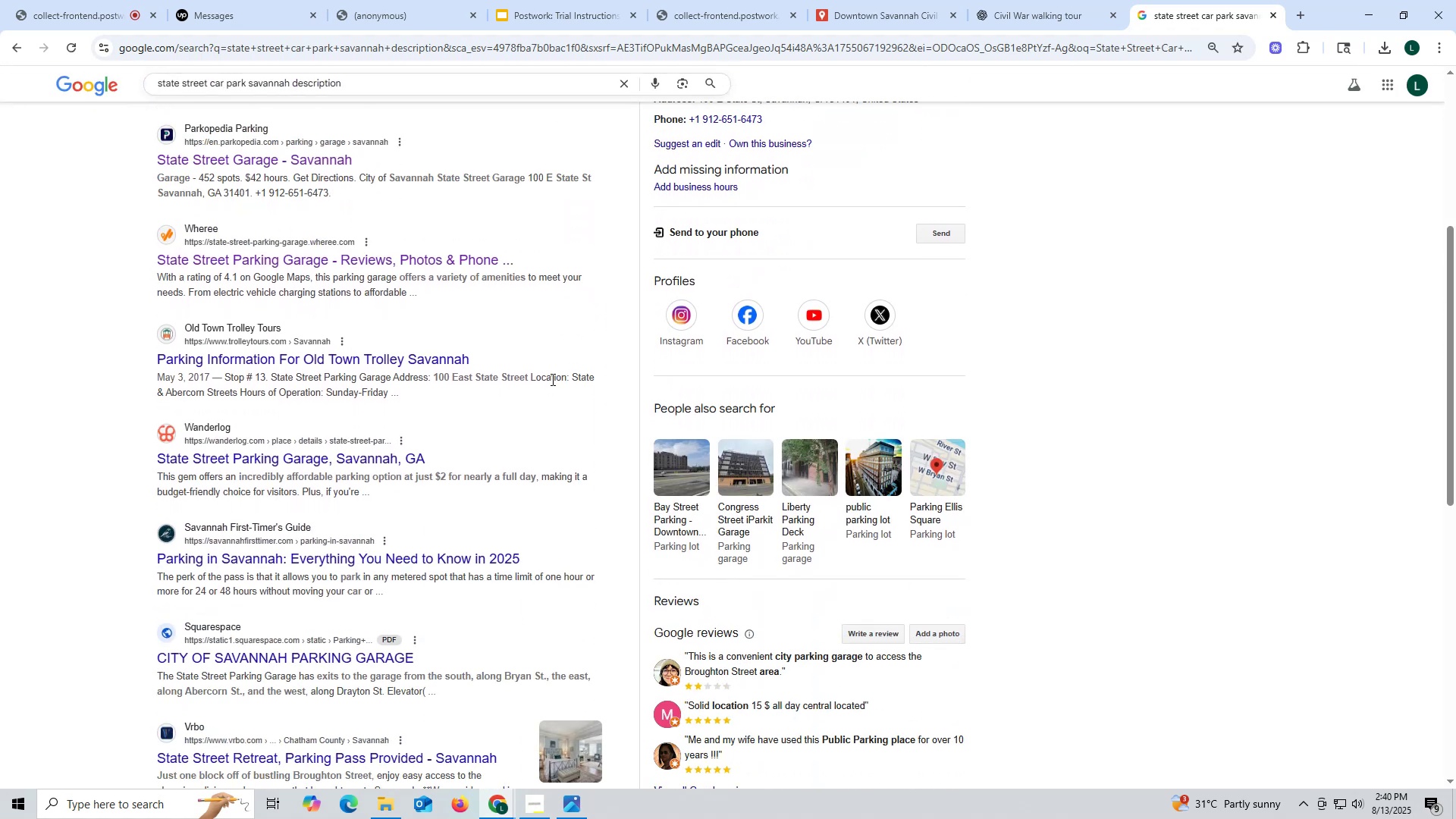 
scroll: coordinate [551, 379], scroll_direction: up, amount: 18.0
 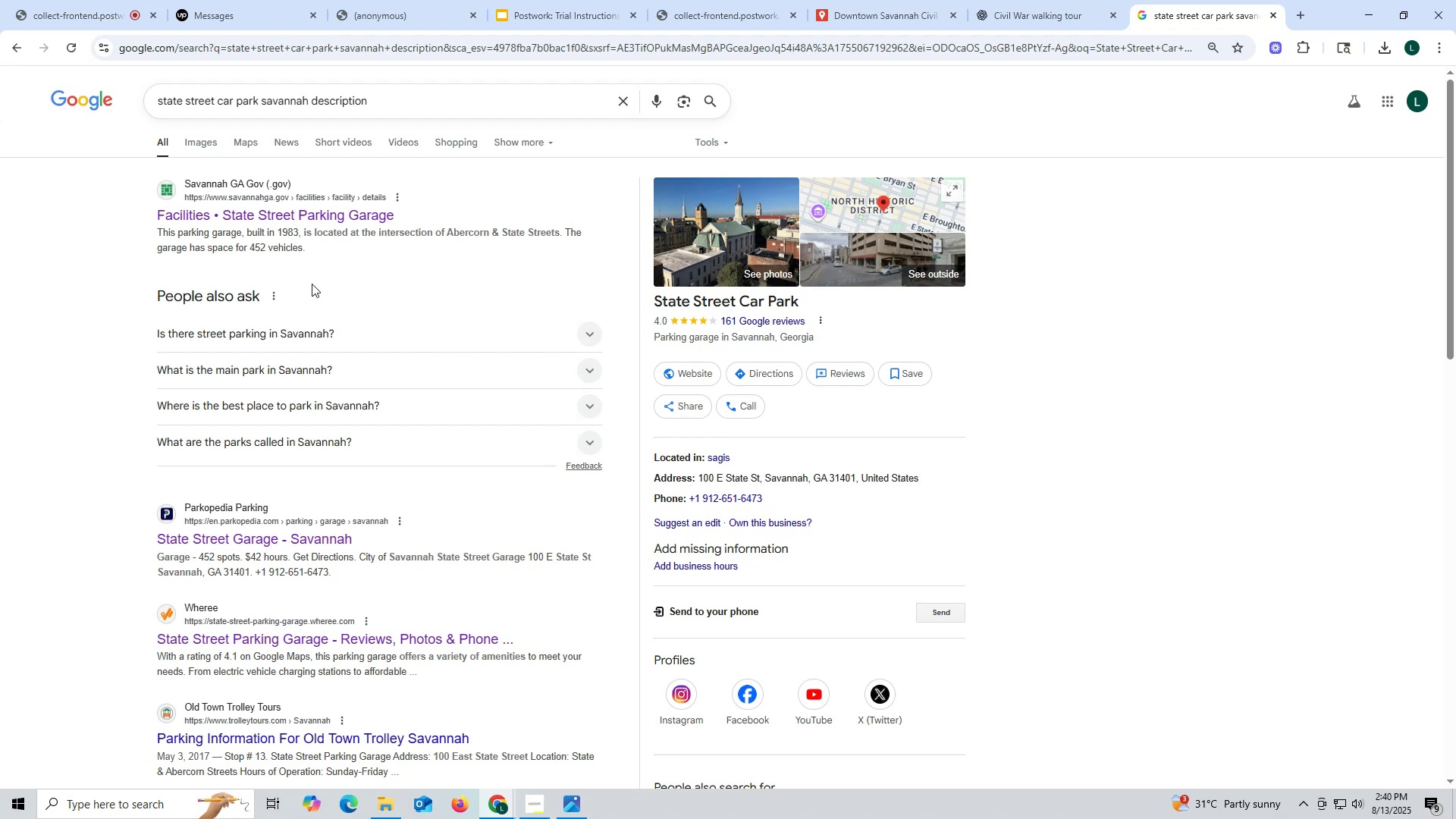 
wait(7.58)
 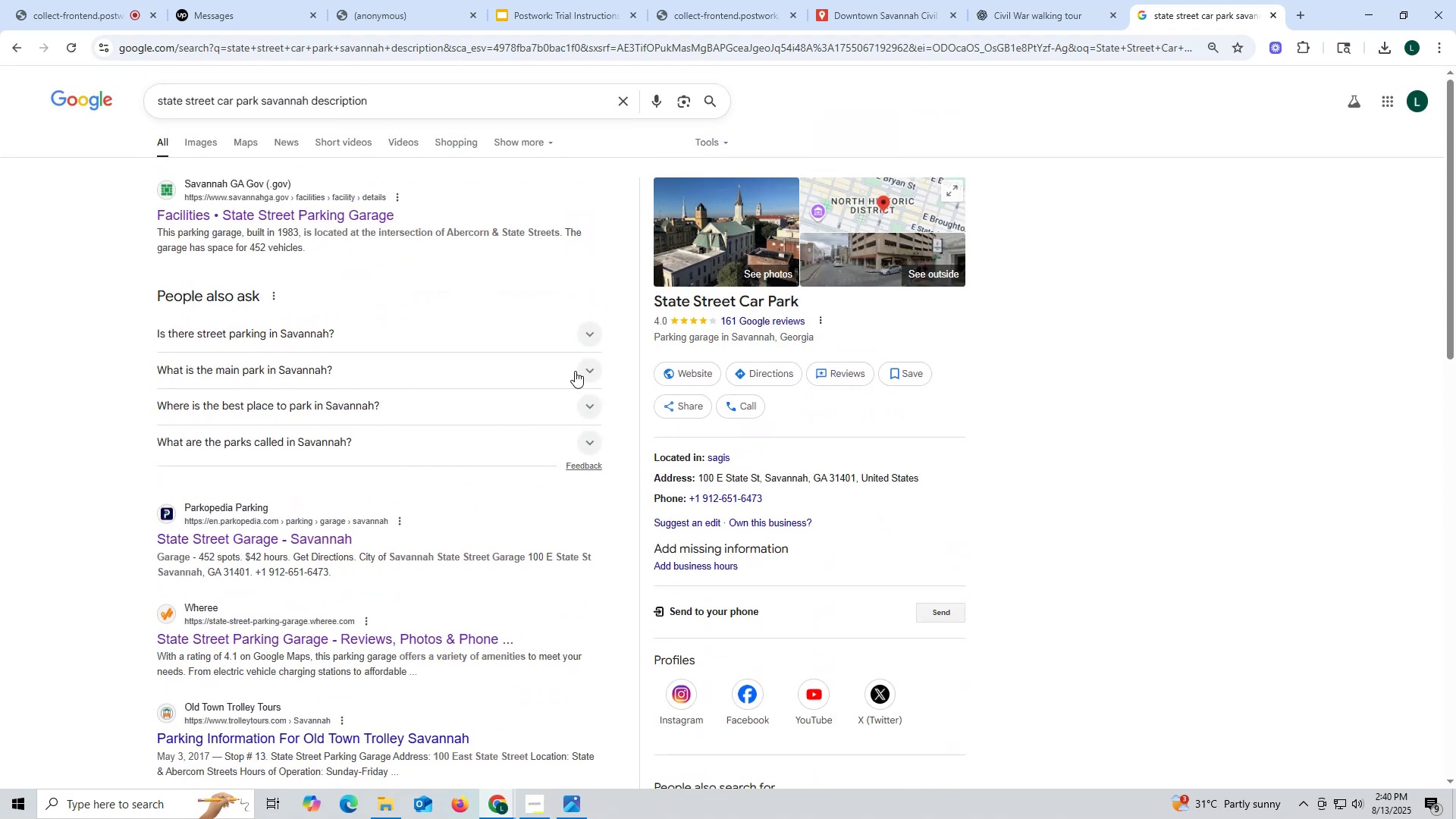 
left_click_drag(start_coordinate=[159, 230], to_coordinate=[306, 251])
 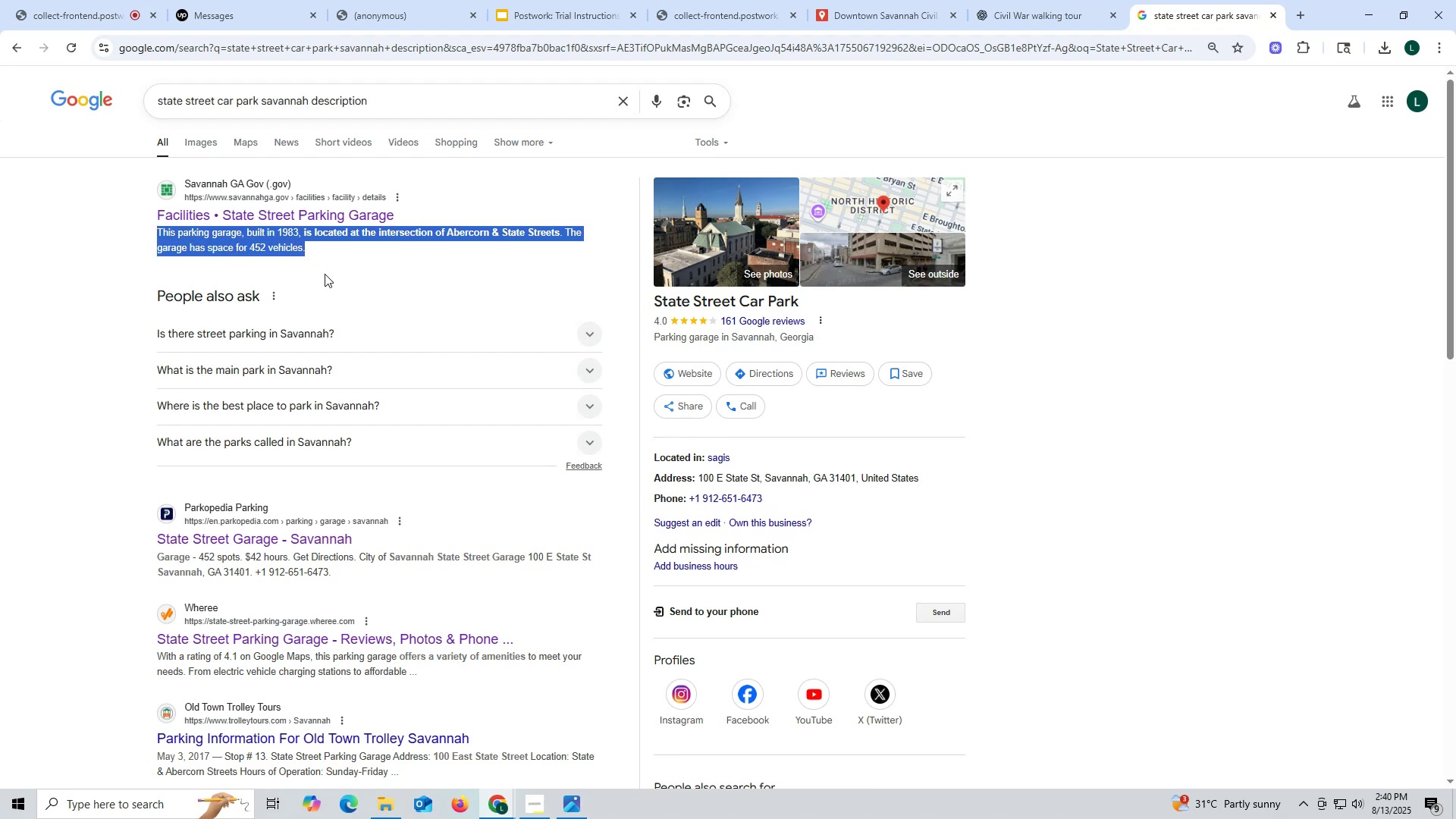 
key(Control+ControlLeft)
 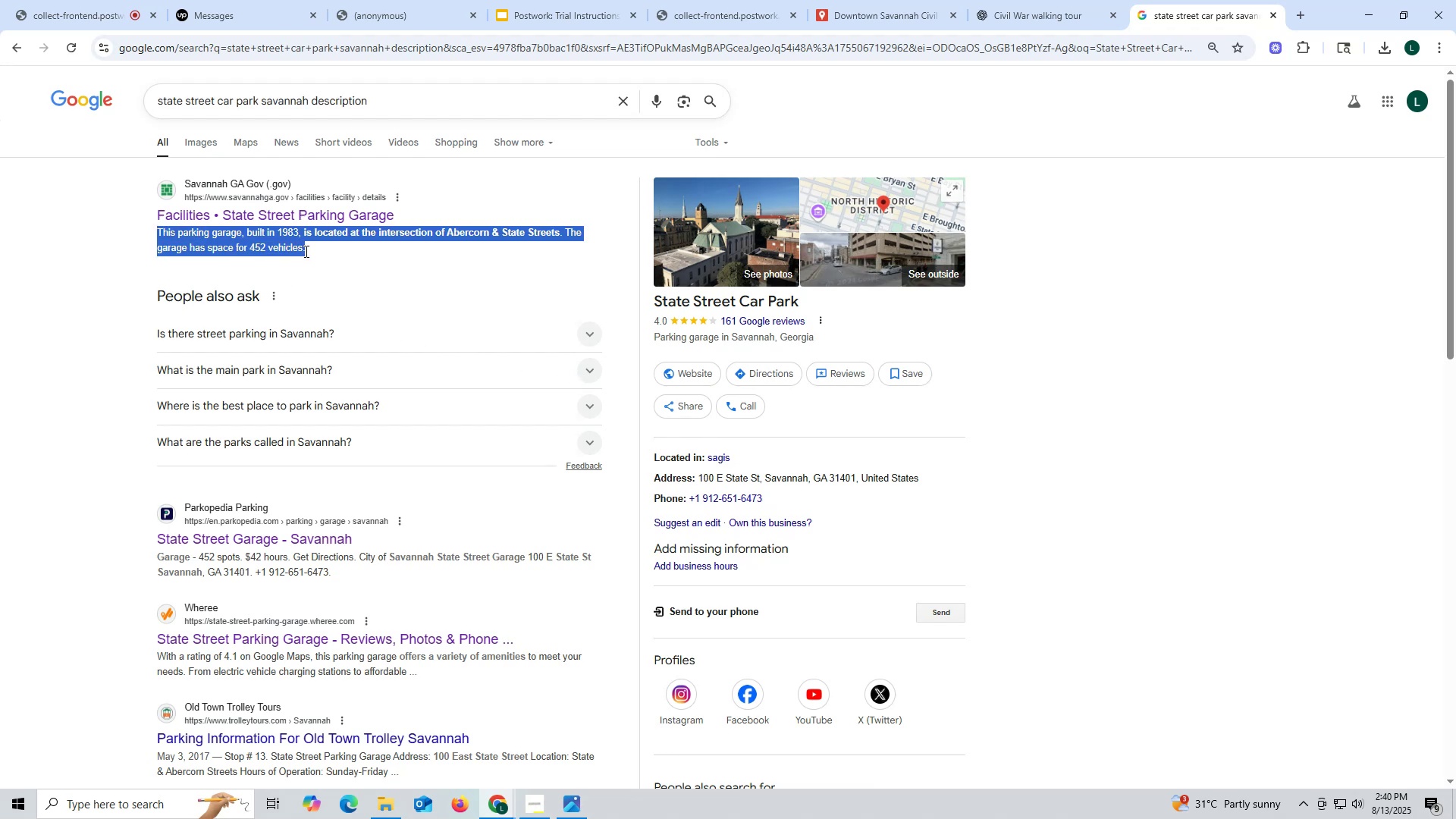 
key(Control+C)
 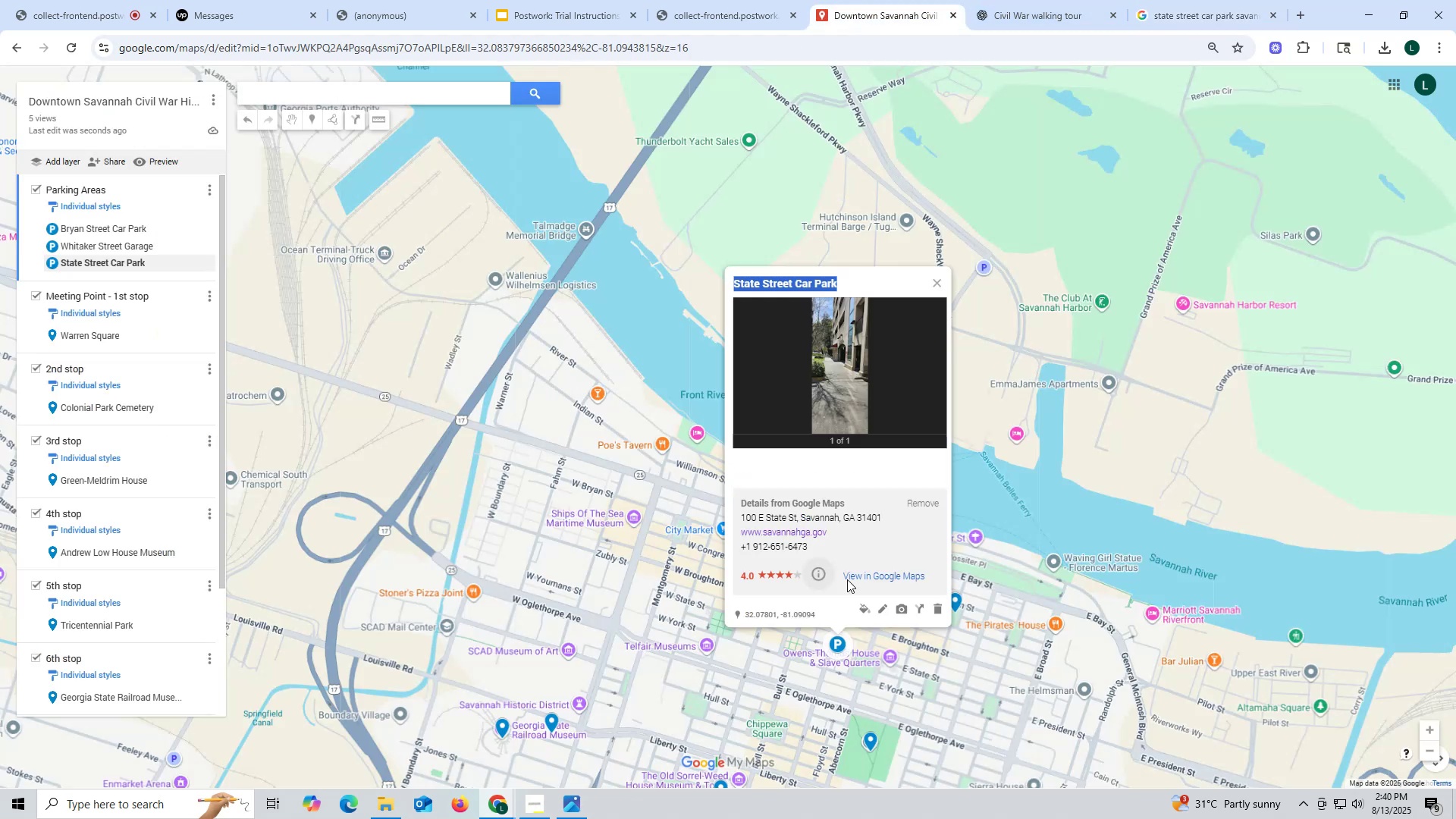 
left_click([753, 463])
 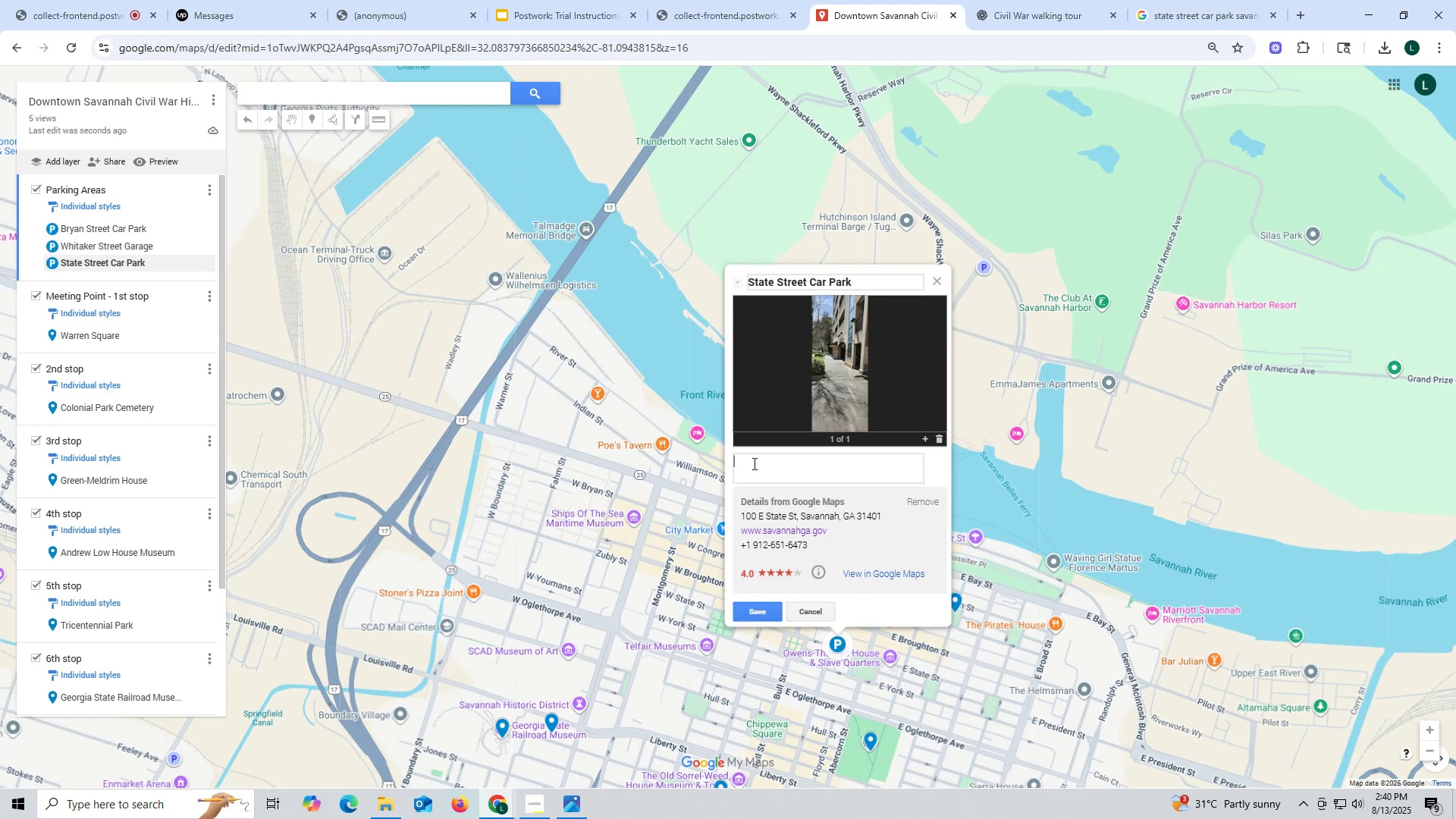 
key(Control+ControlLeft)
 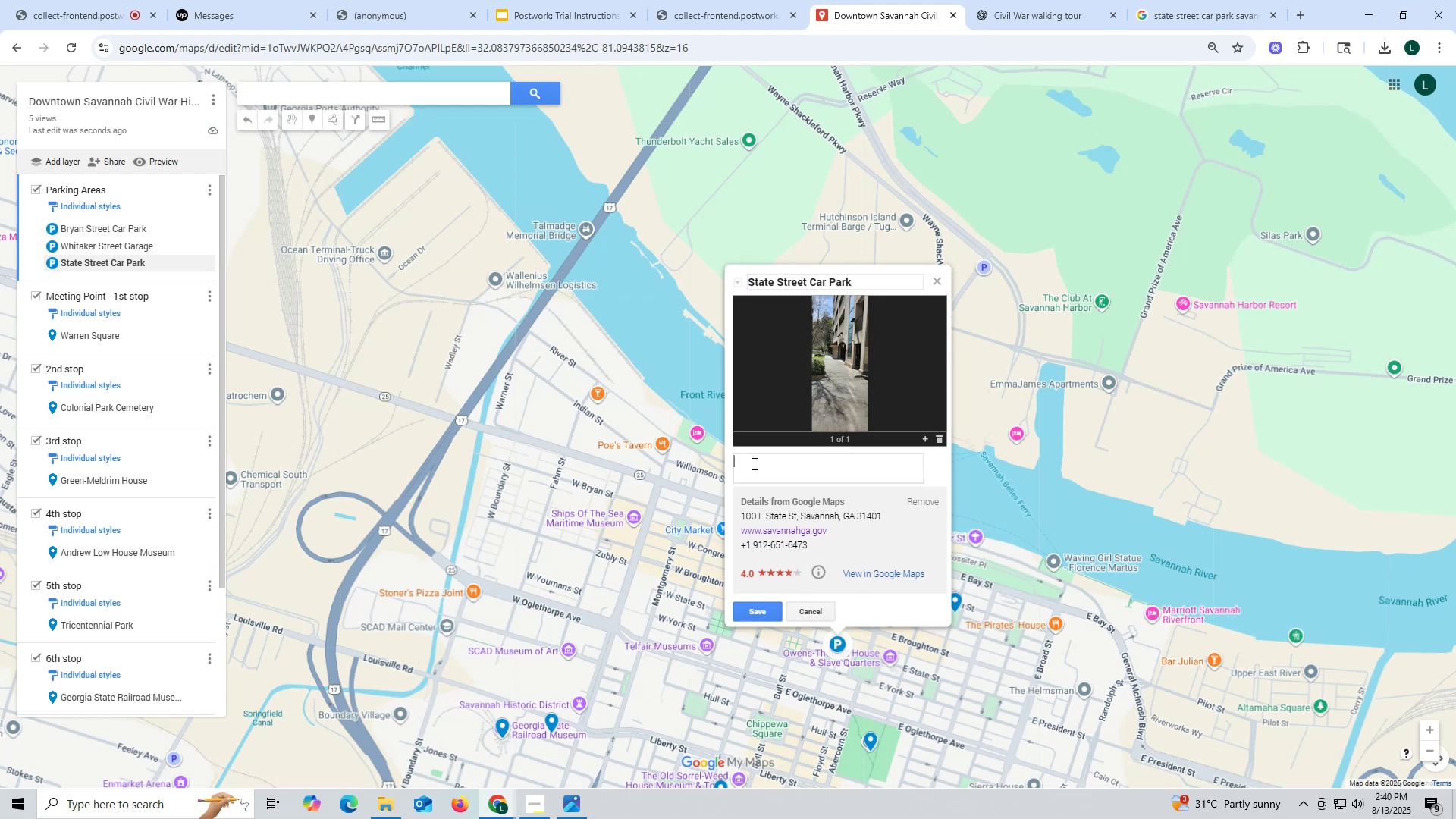 
key(Control+V)
 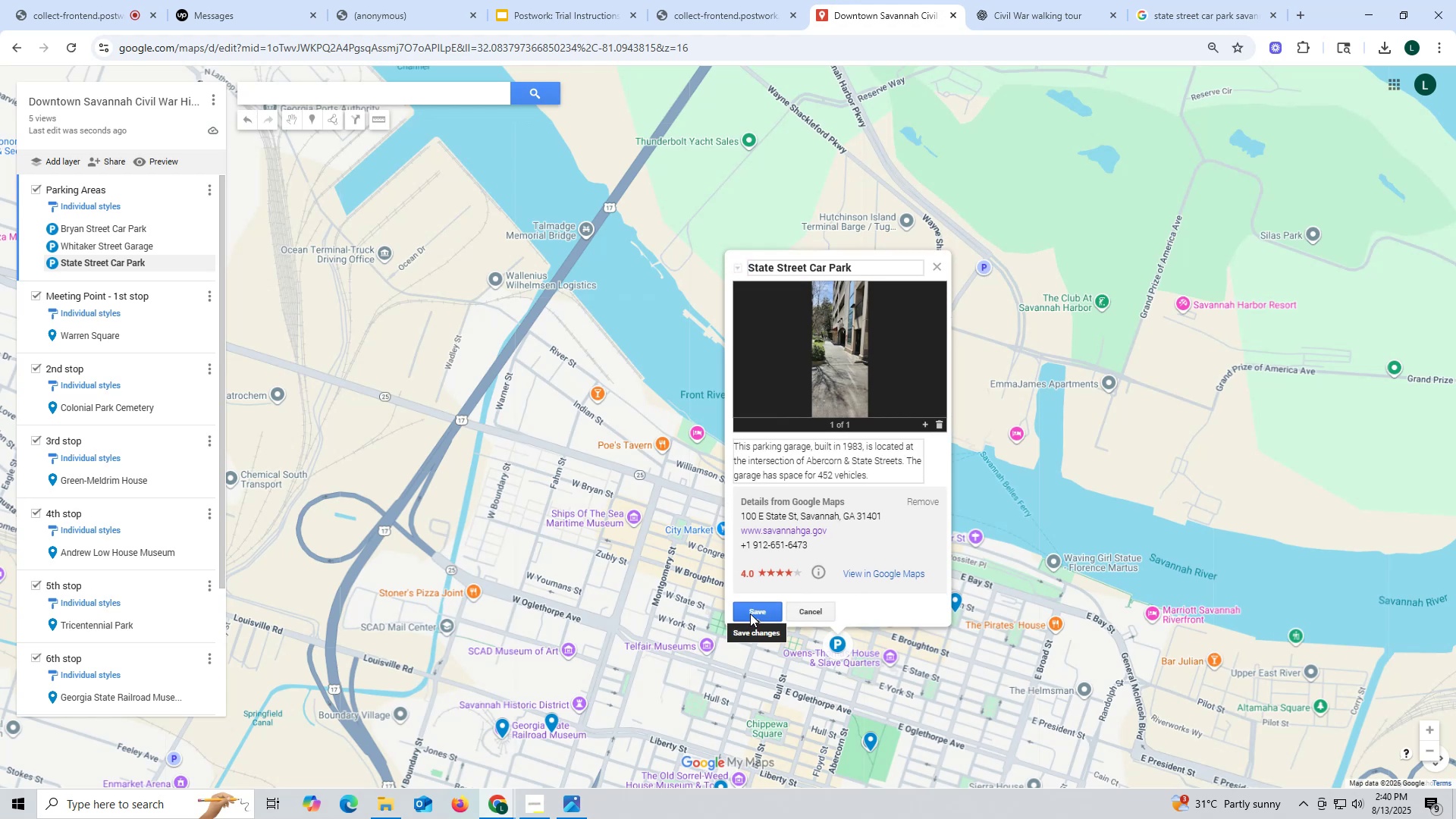 
wait(6.72)
 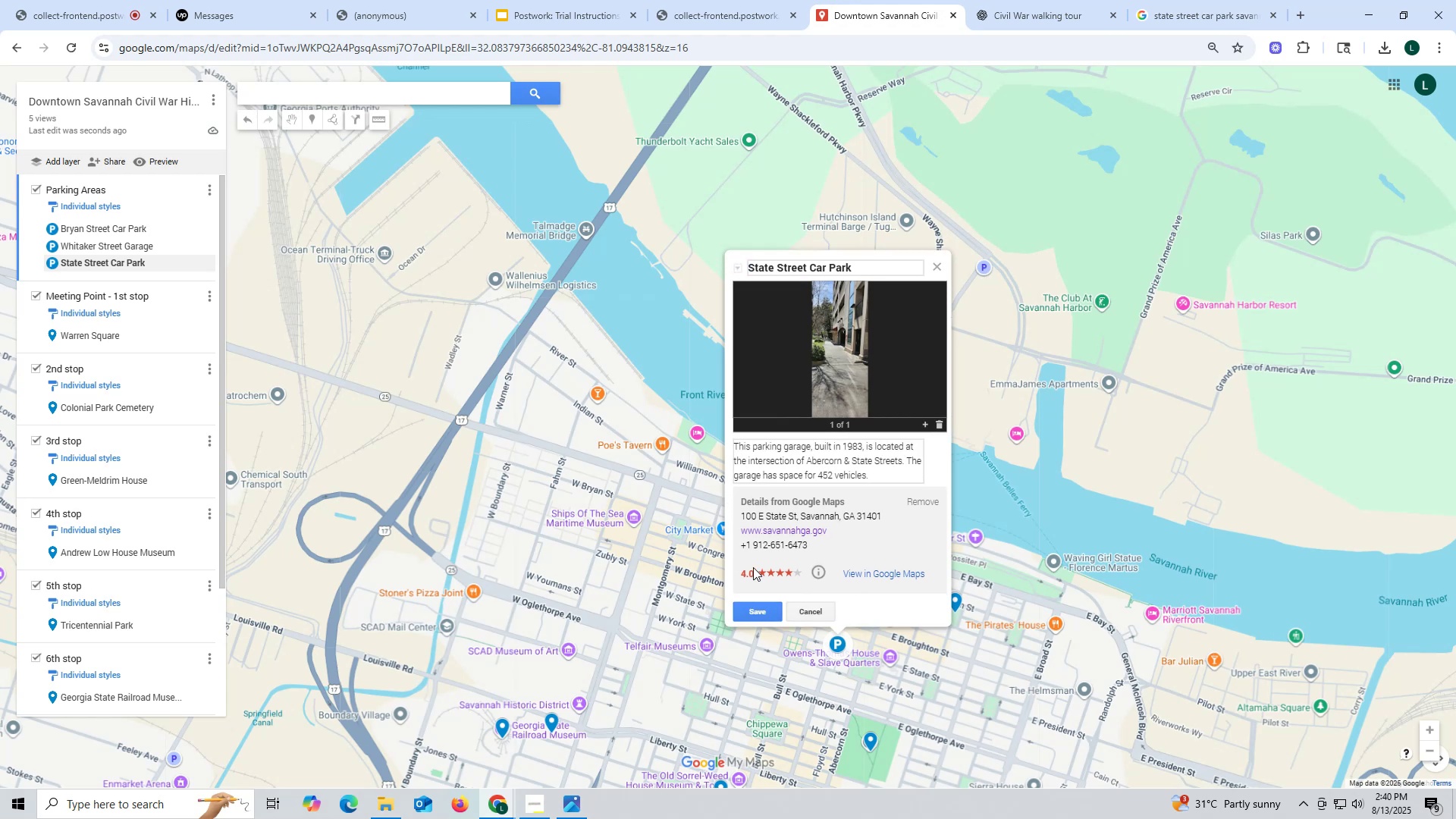 
left_click([755, 610])
 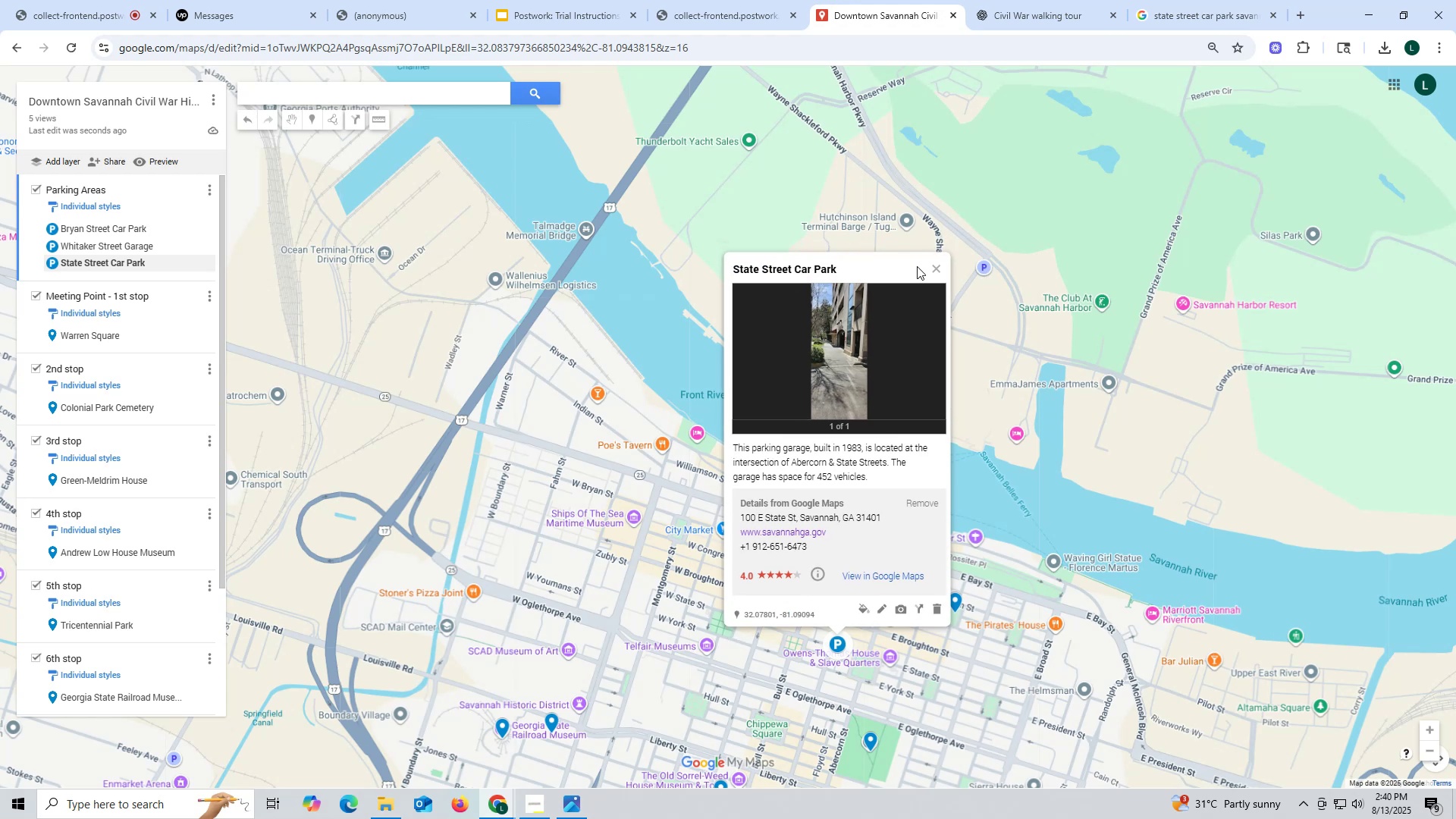 
left_click([937, 269])
 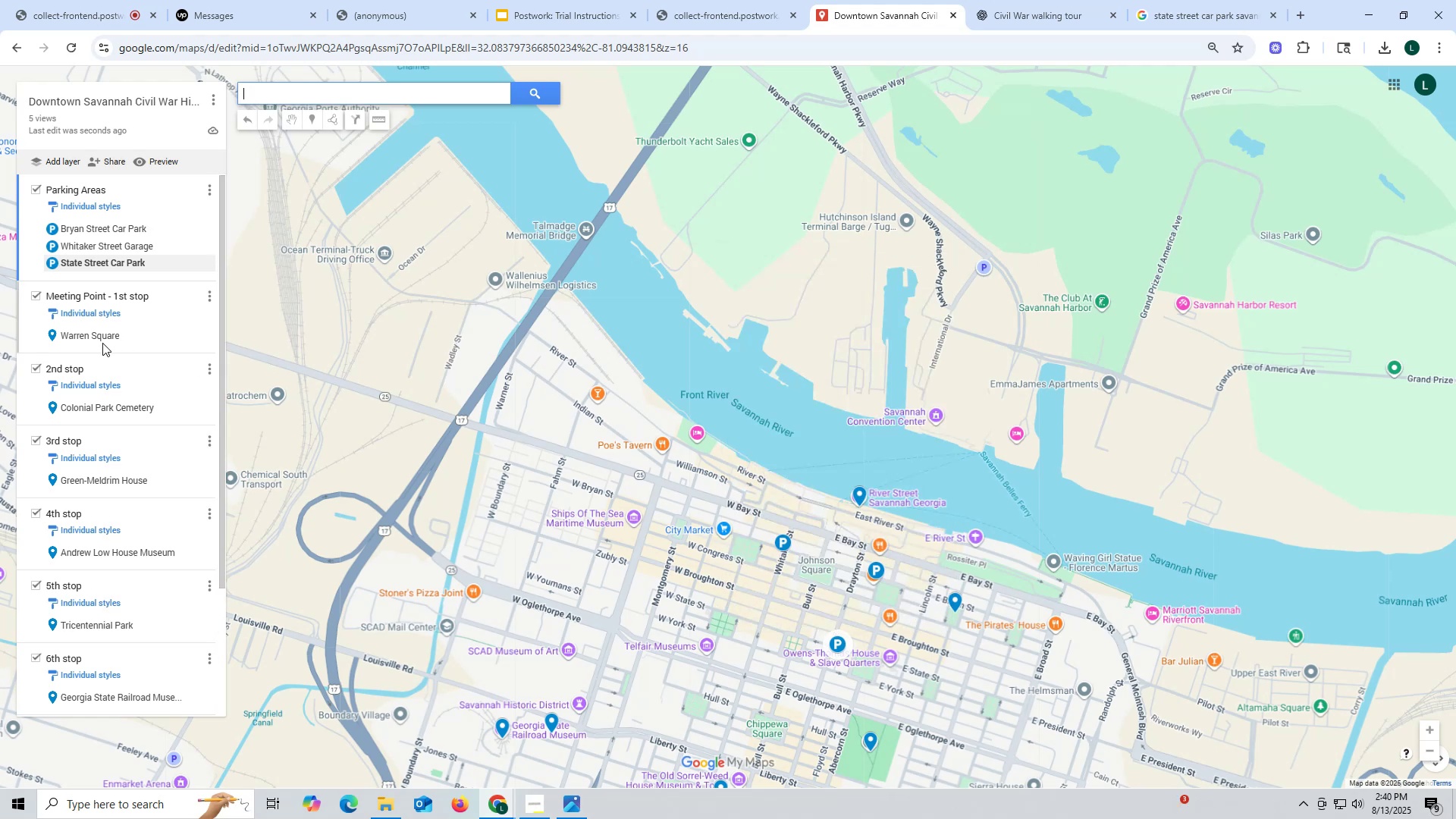 
left_click([100, 335])
 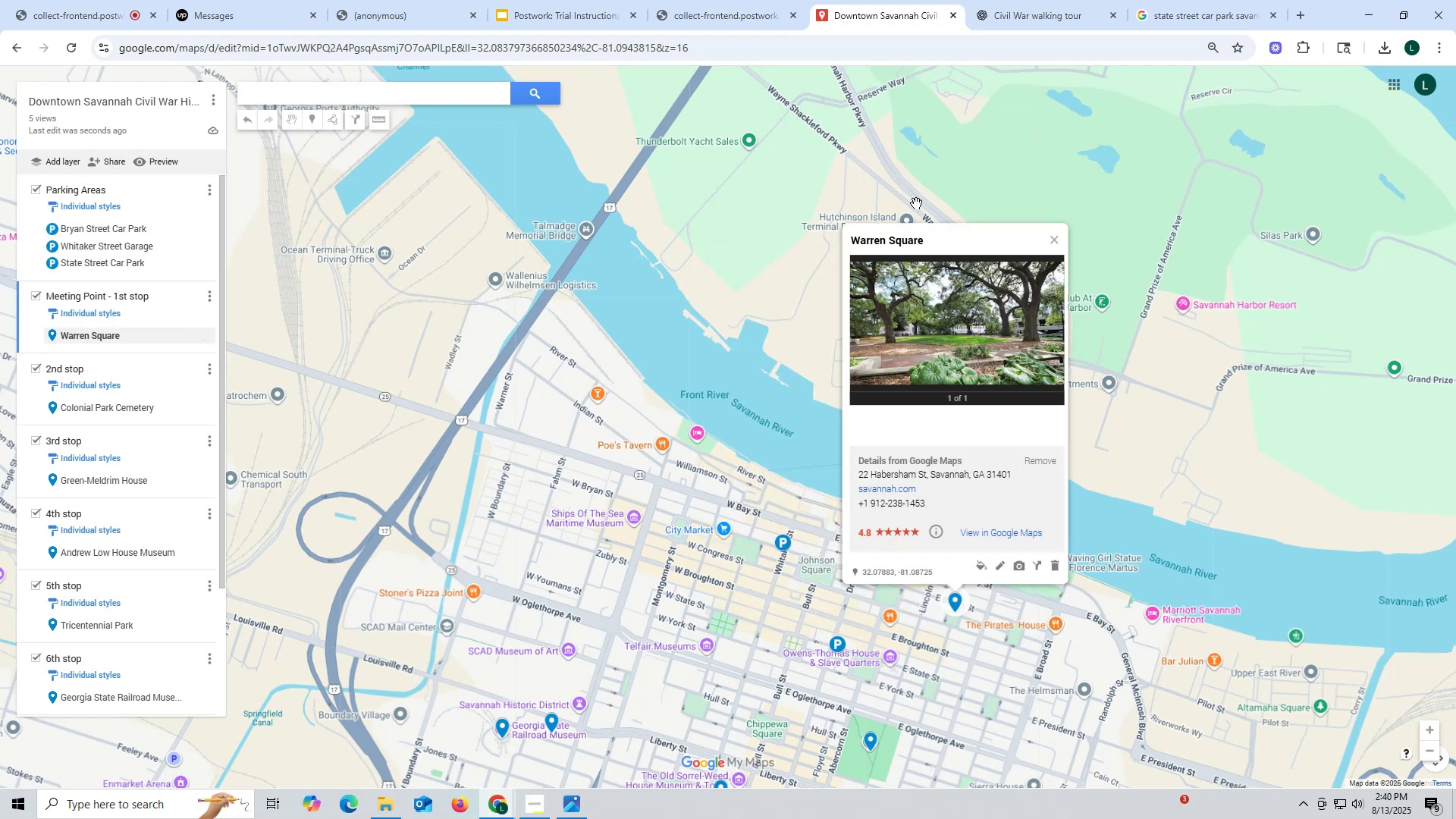 
left_click_drag(start_coordinate=[930, 239], to_coordinate=[833, 239])
 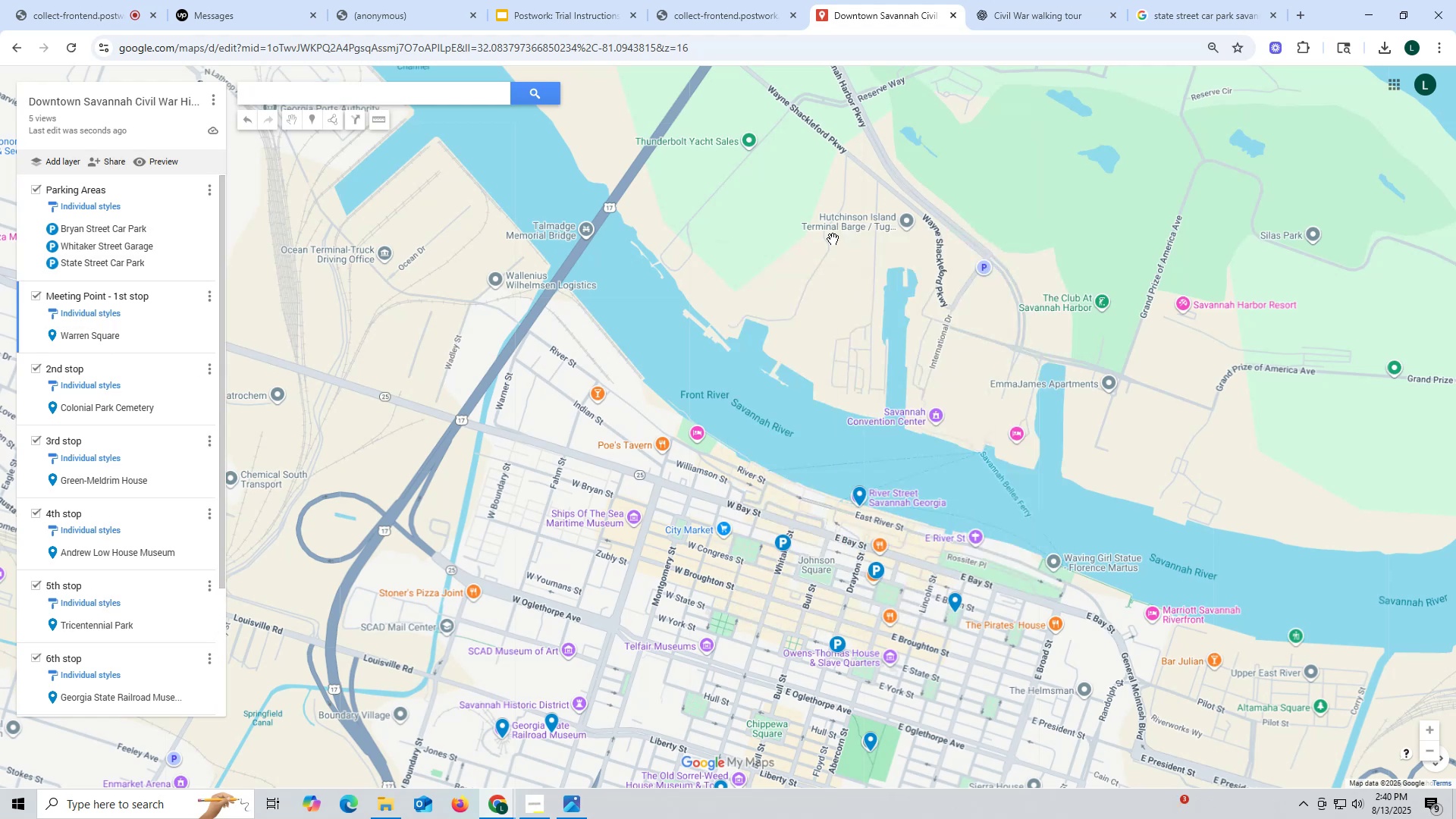 
key(Control+ControlLeft)
 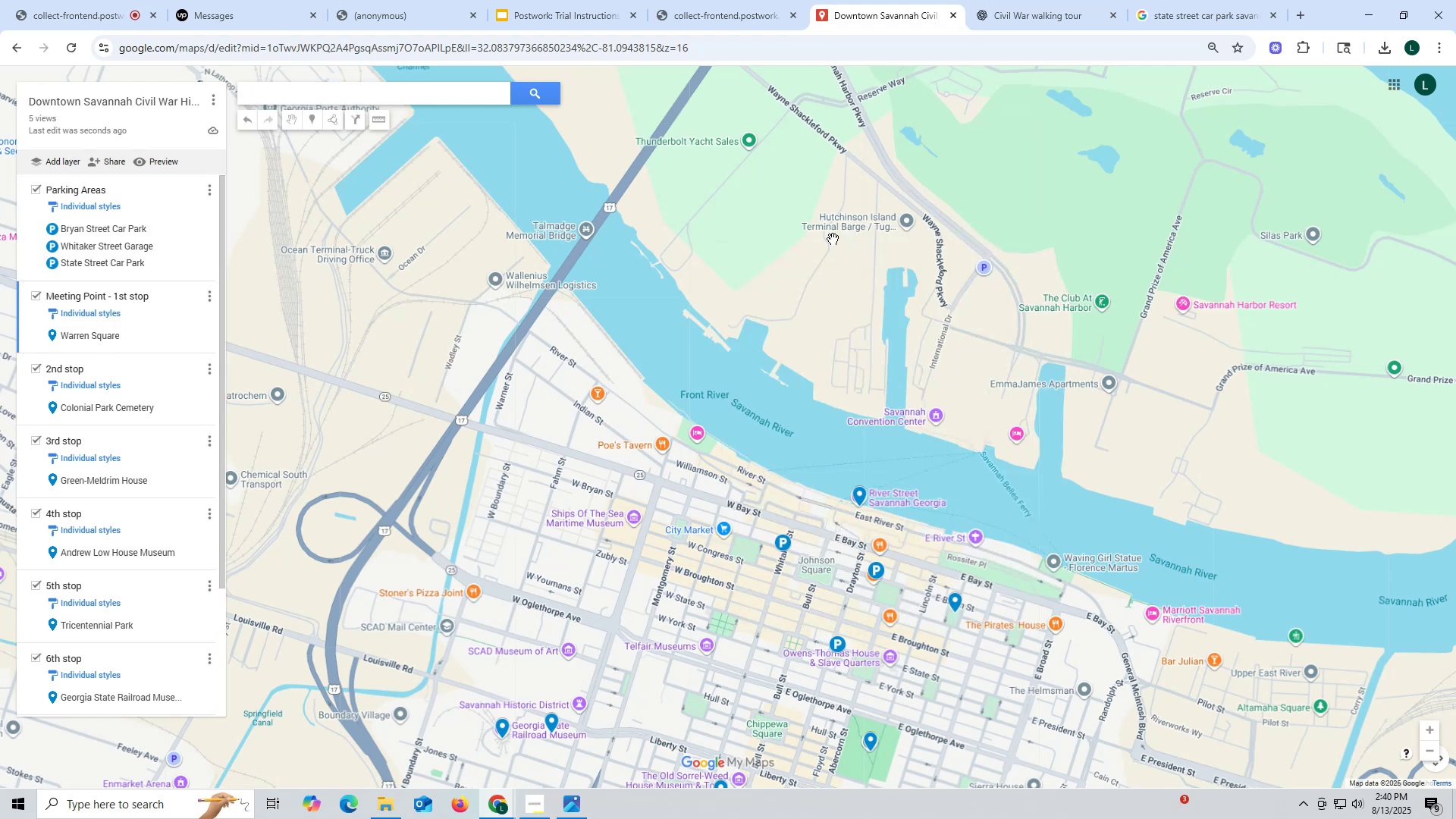 
key(Control+C)
 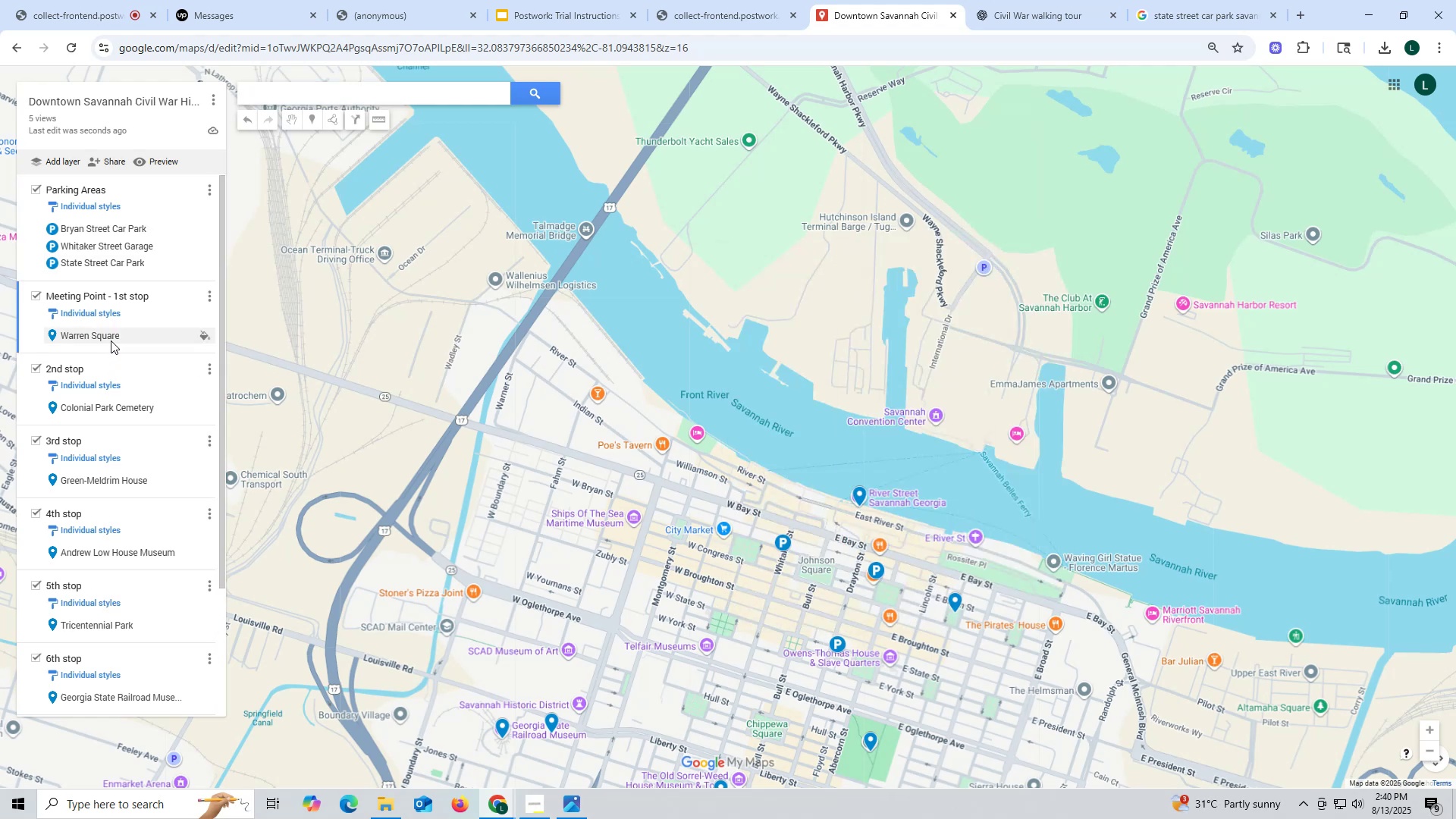 
left_click([111, 331])
 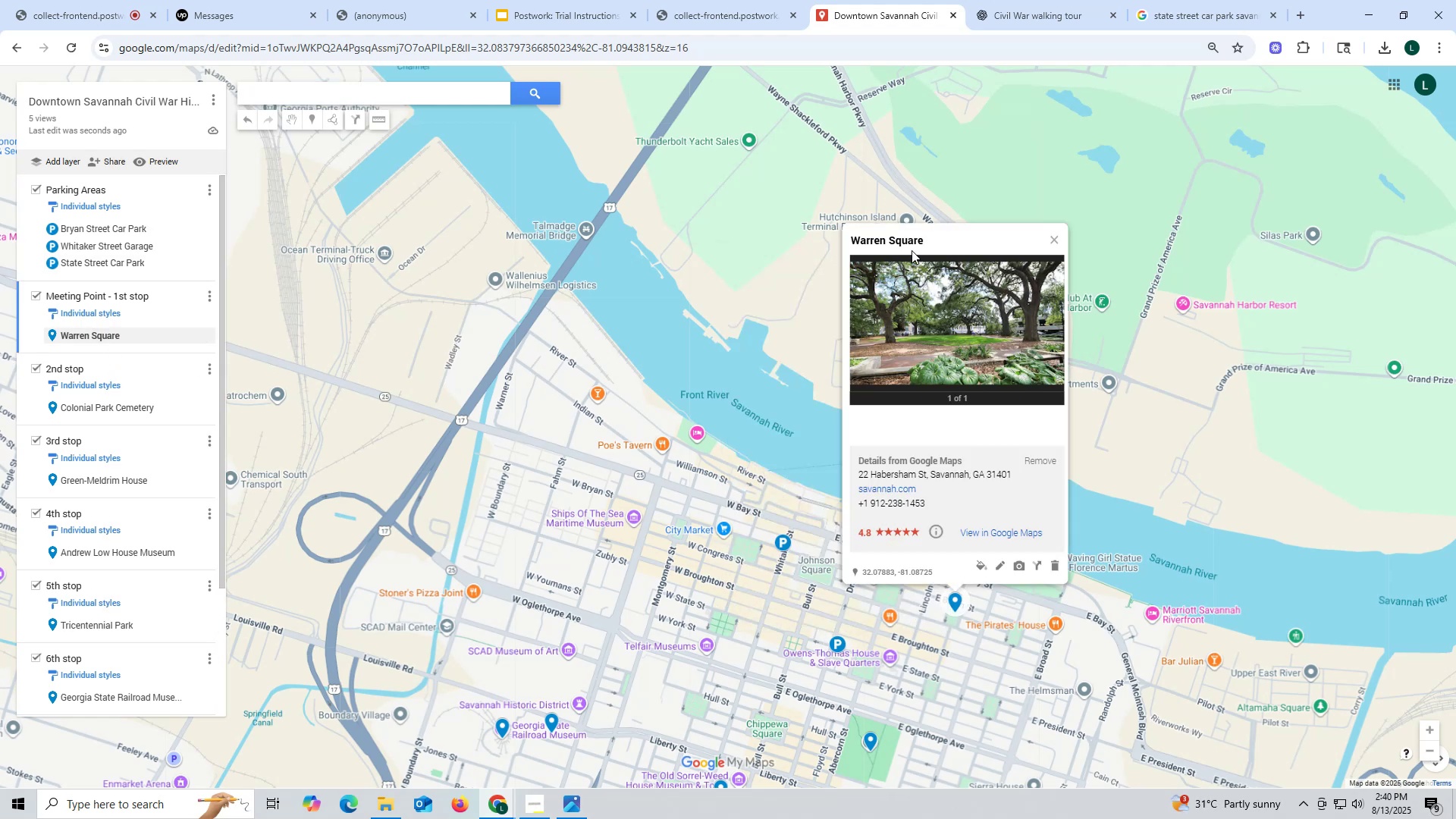 
left_click_drag(start_coordinate=[943, 242], to_coordinate=[855, 243])
 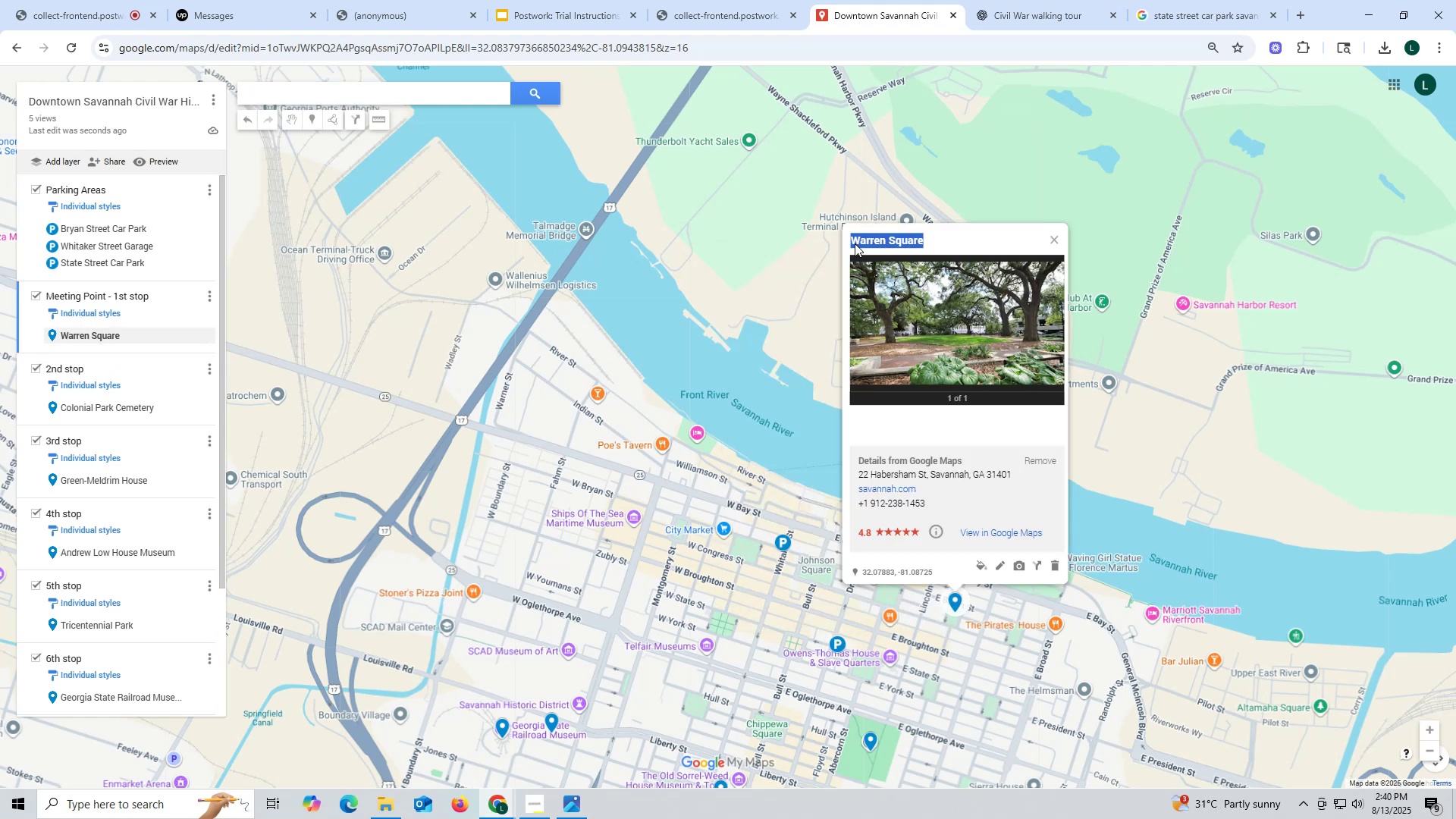 
key(Control+ControlLeft)
 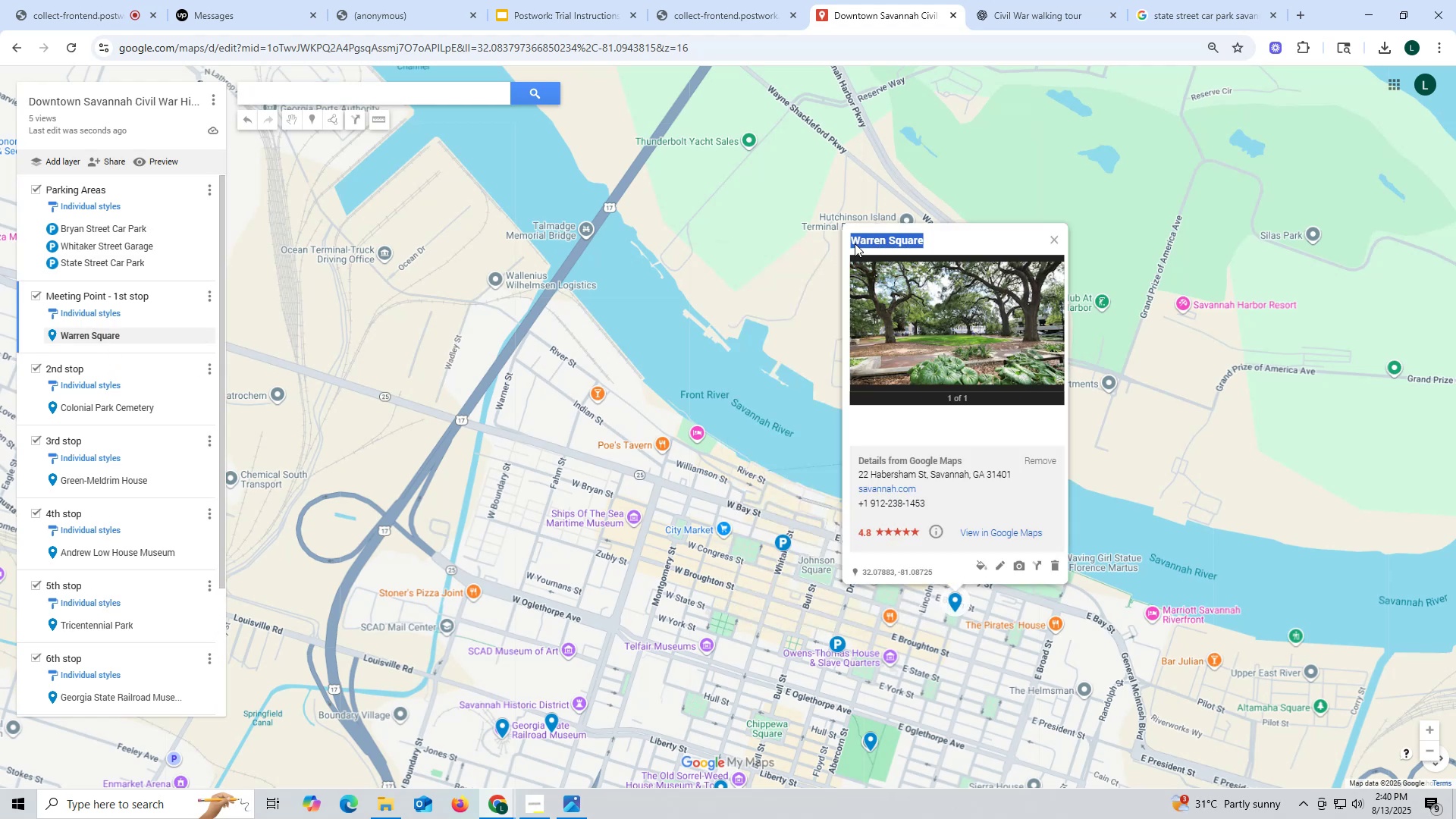 
key(Control+C)
 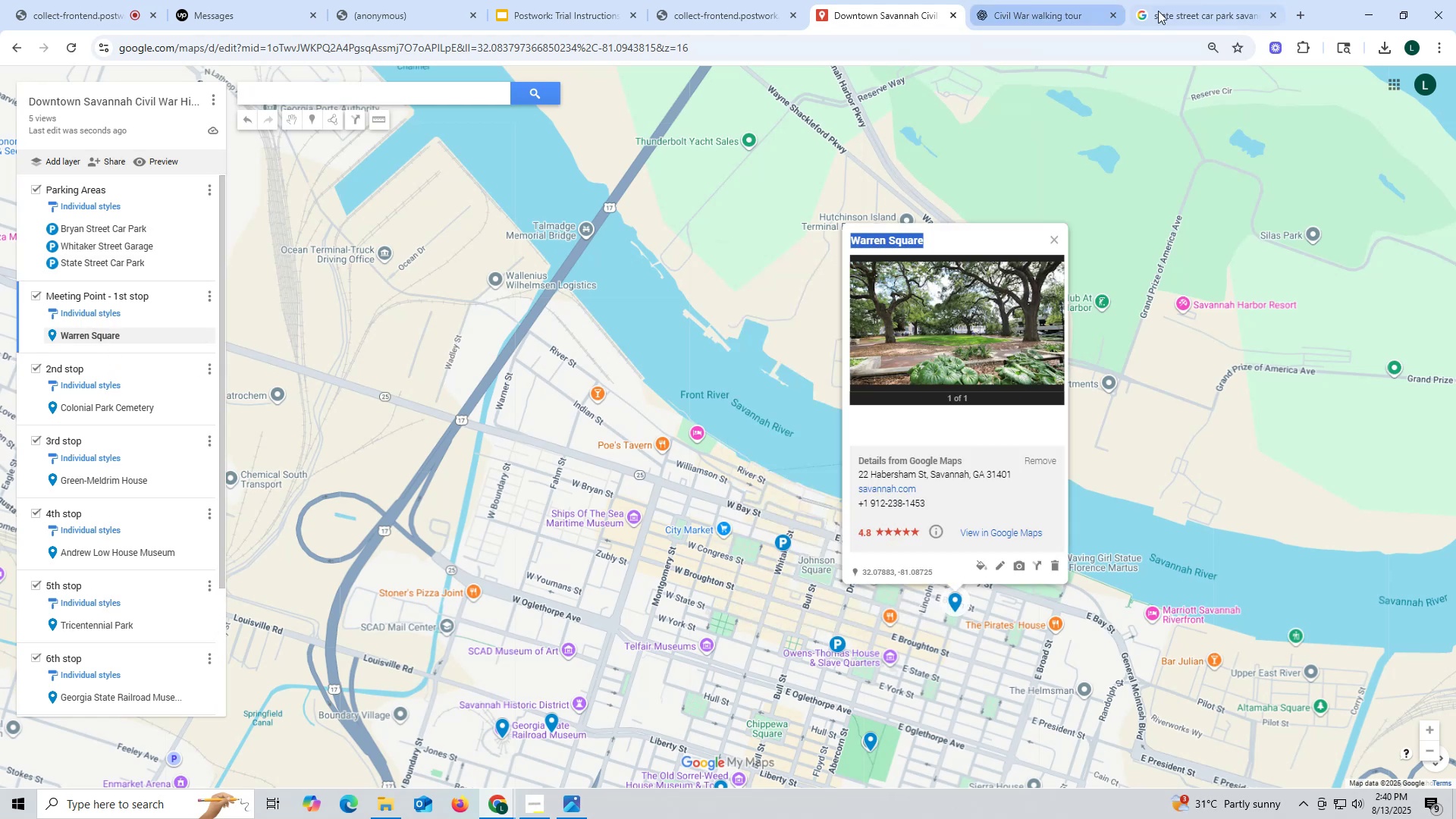 
left_click([1181, 11])
 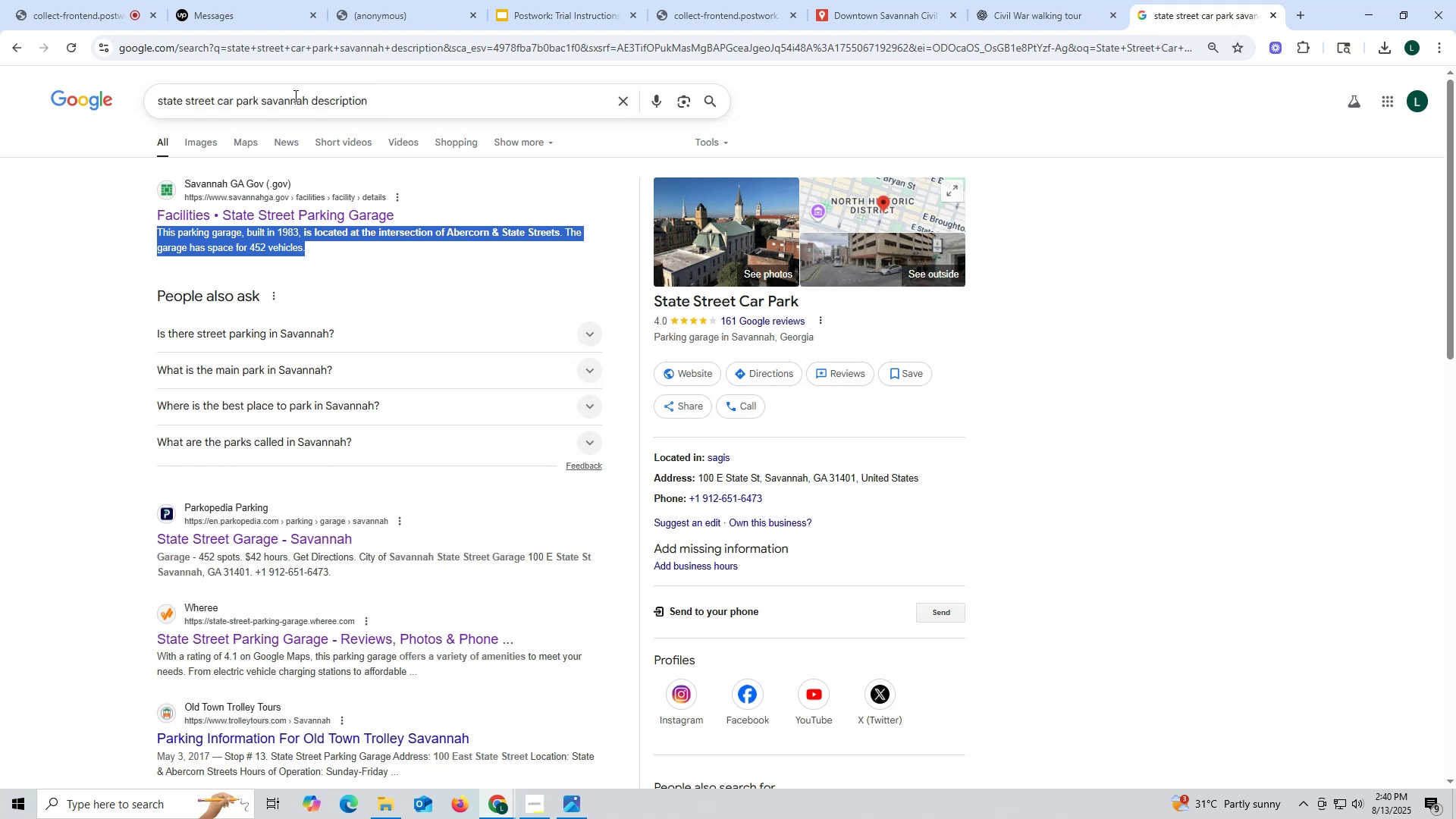 
left_click_drag(start_coordinate=[310, 100], to_coordinate=[0, 97])
 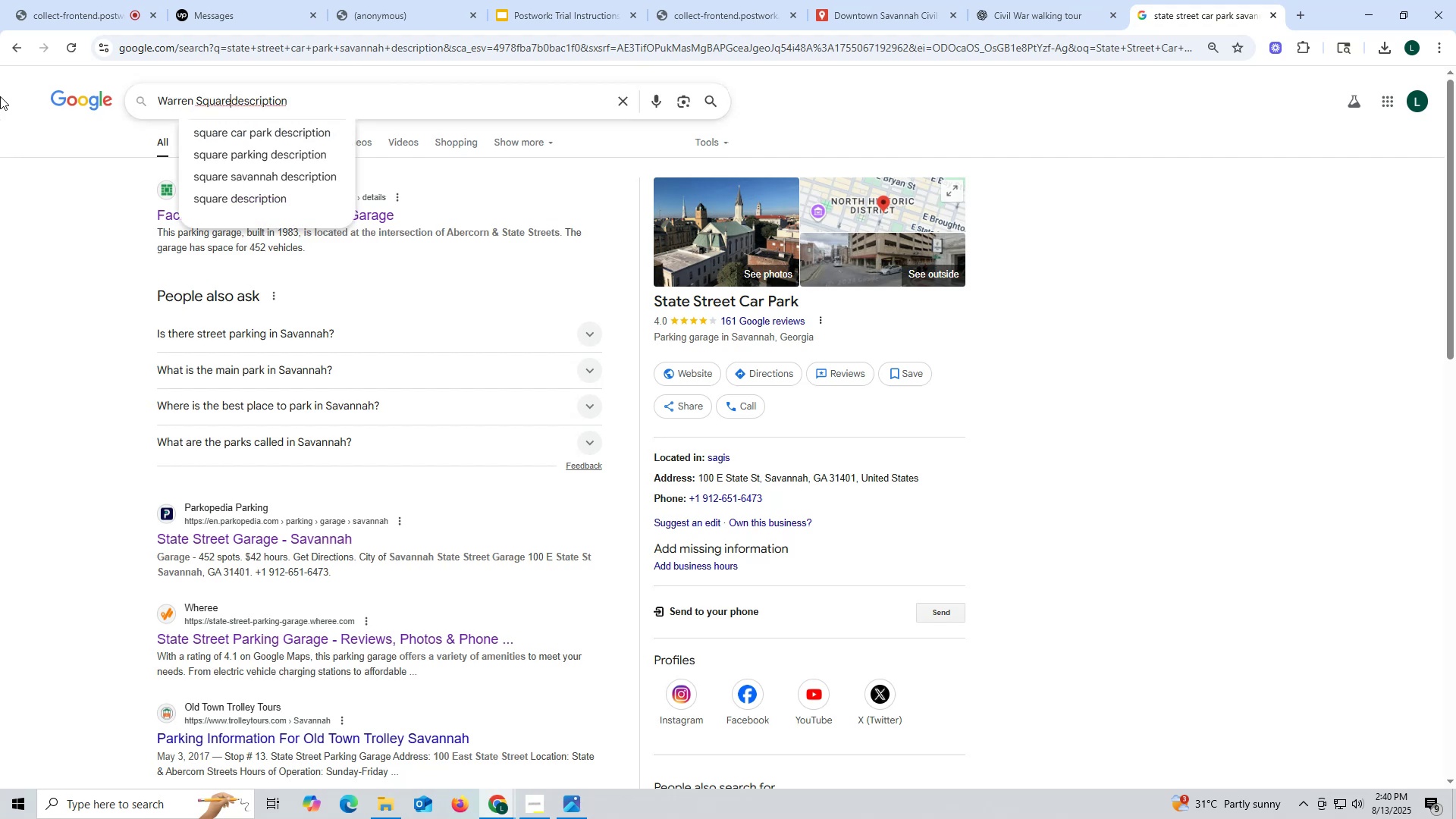 
key(Control+ControlLeft)
 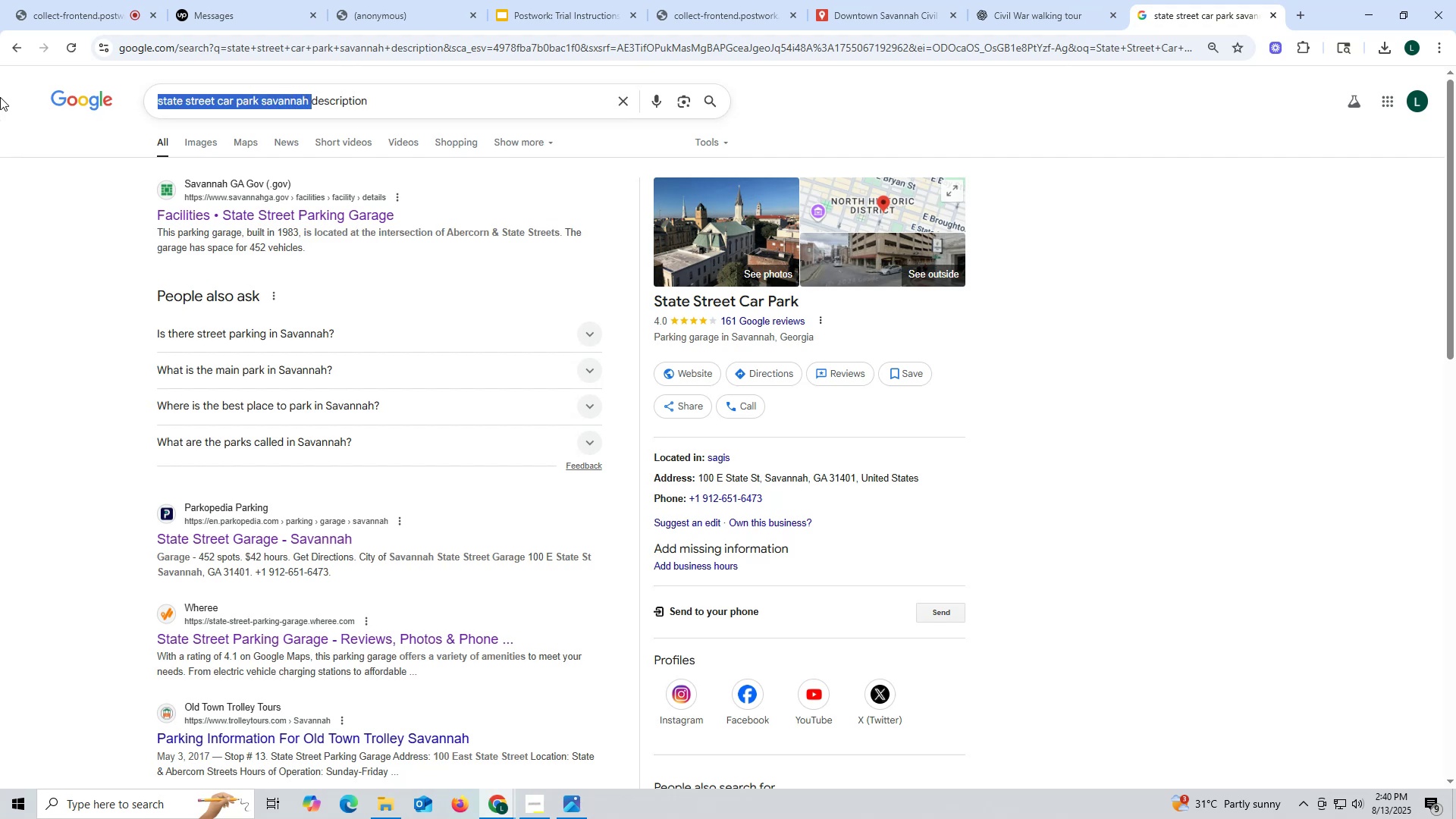 
key(Control+V)
 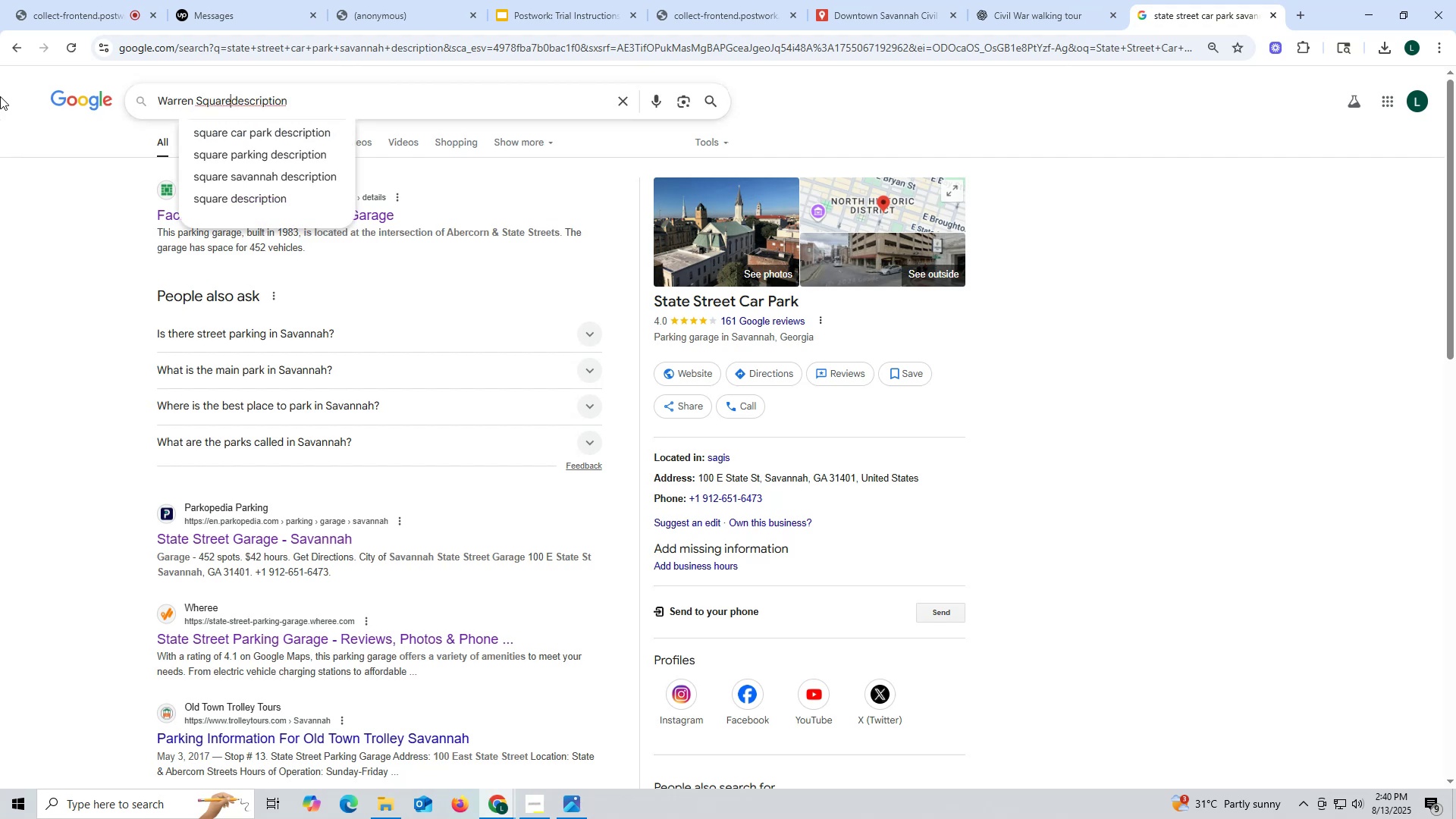 
key(Space)
 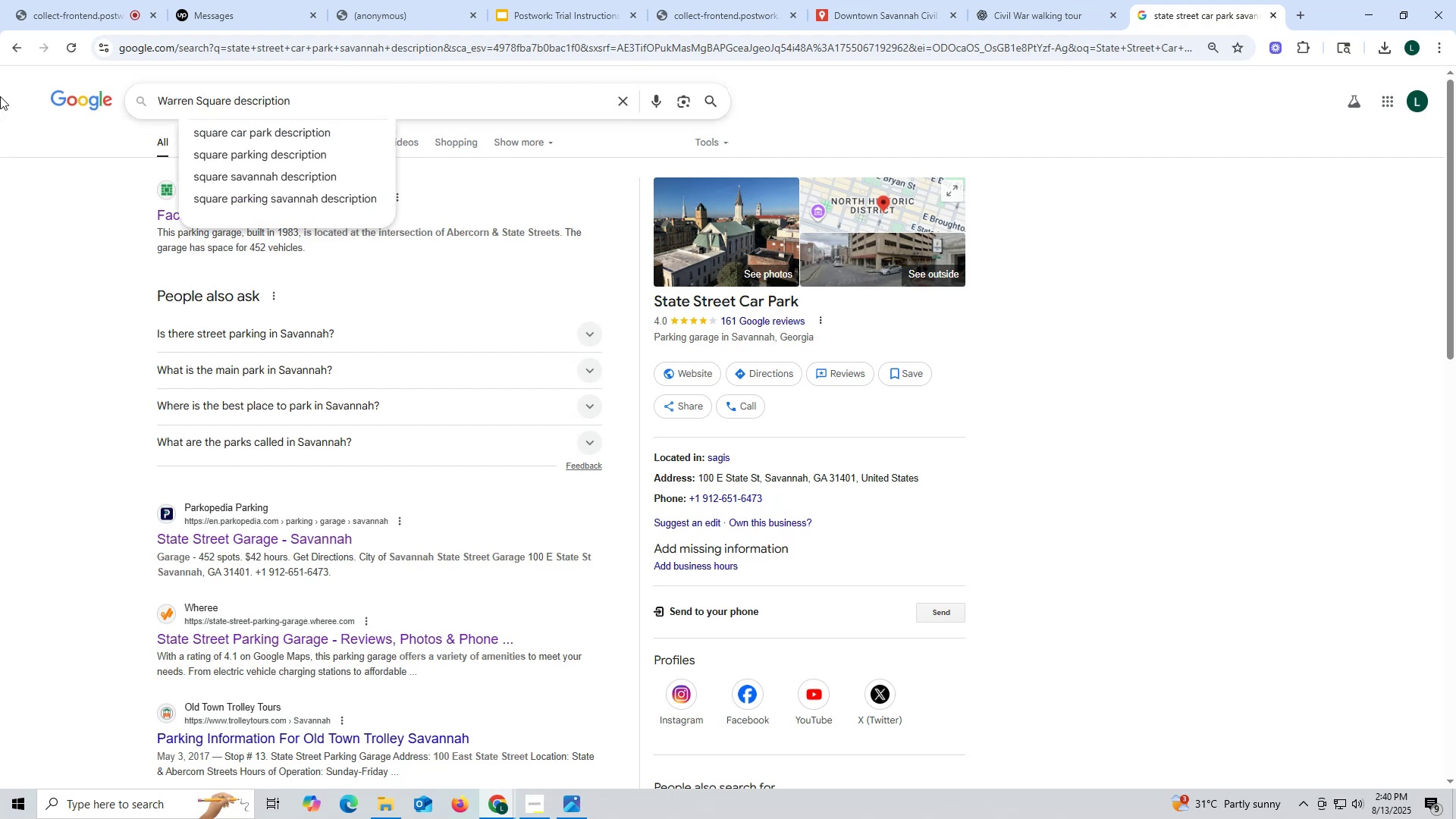 
key(Enter)
 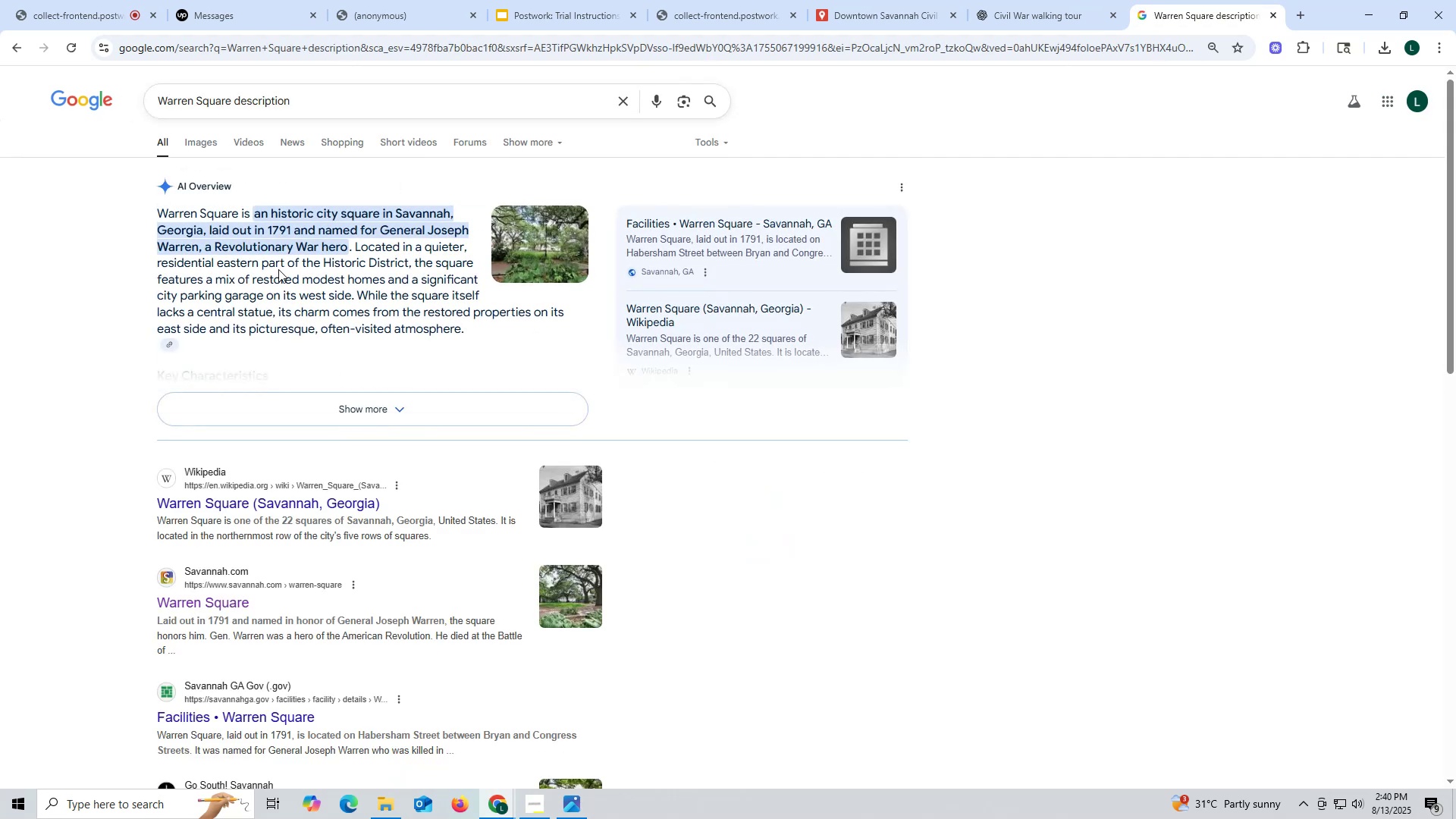 
wait(6.58)
 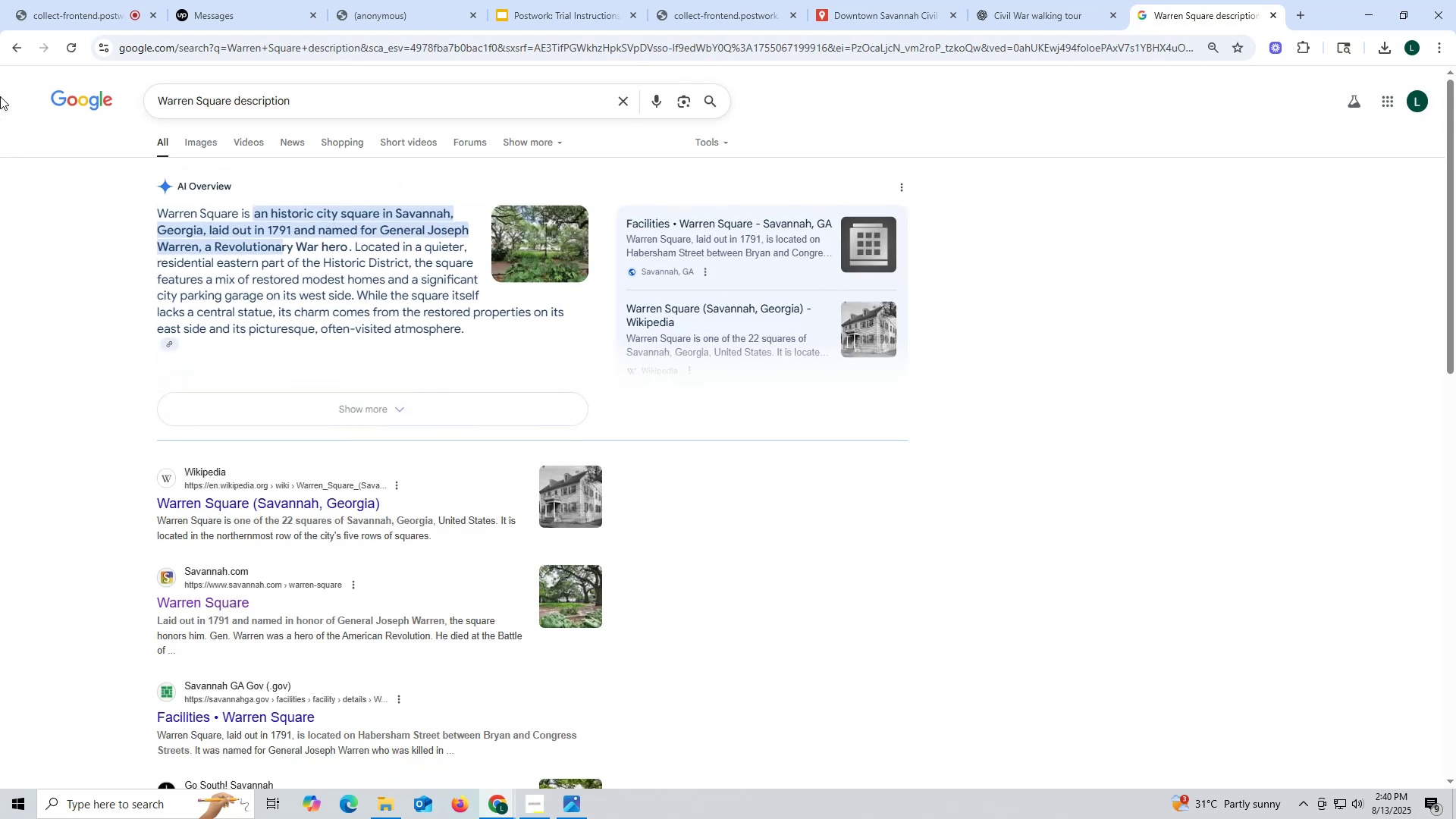 
left_click_drag(start_coordinate=[155, 209], to_coordinate=[465, 325])
 